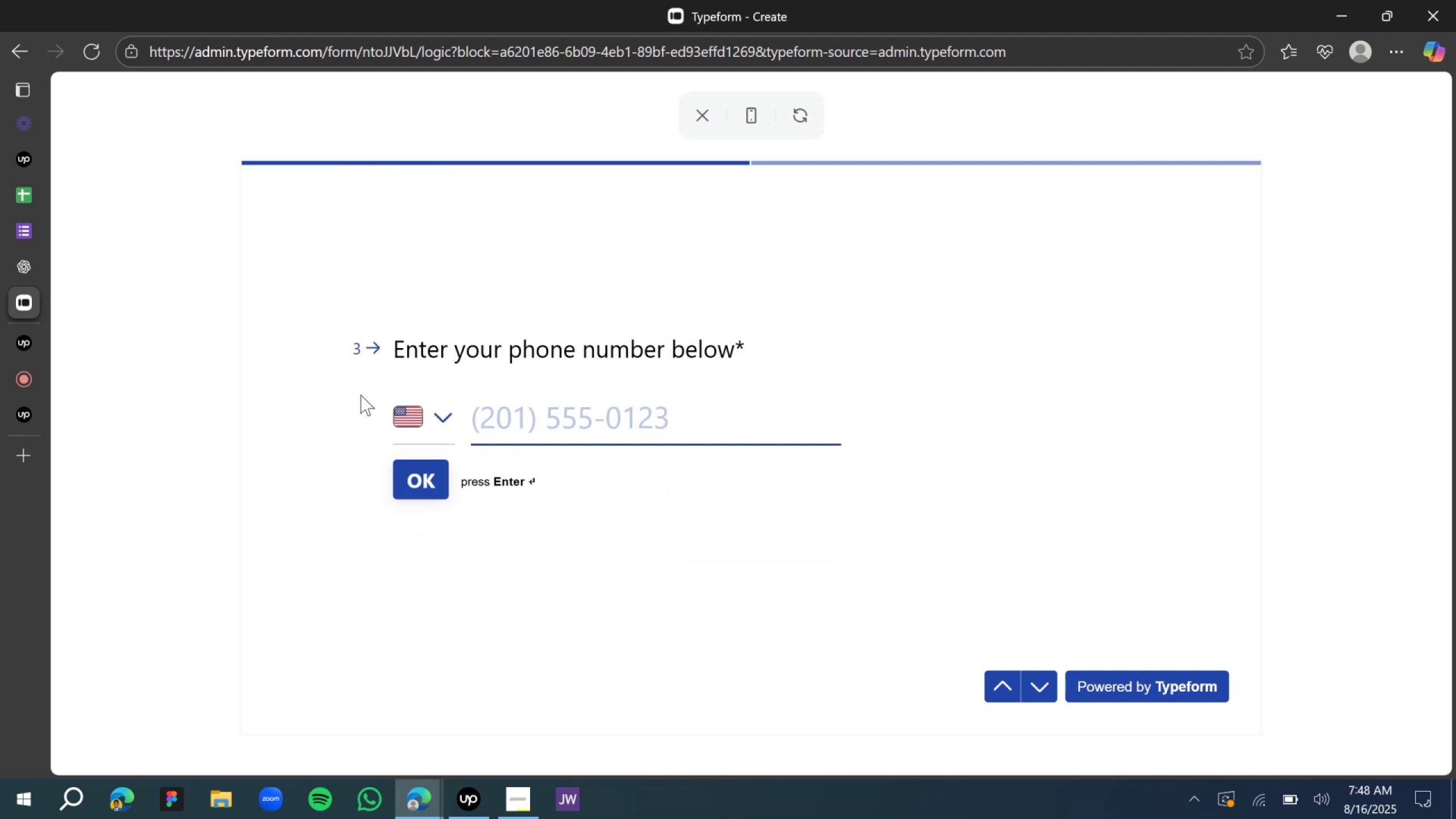 
wait(7.16)
 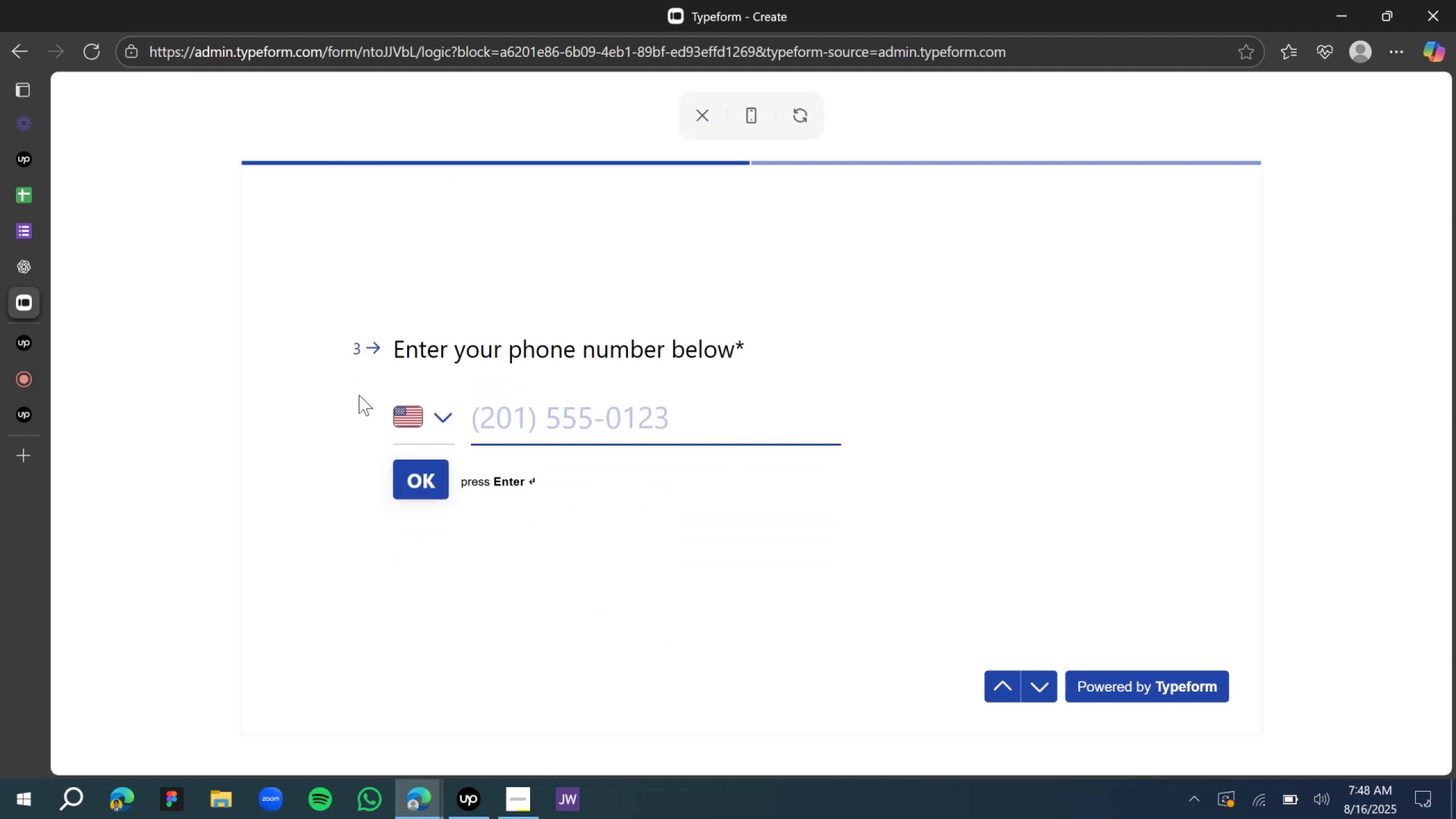 
type(2015550123)
 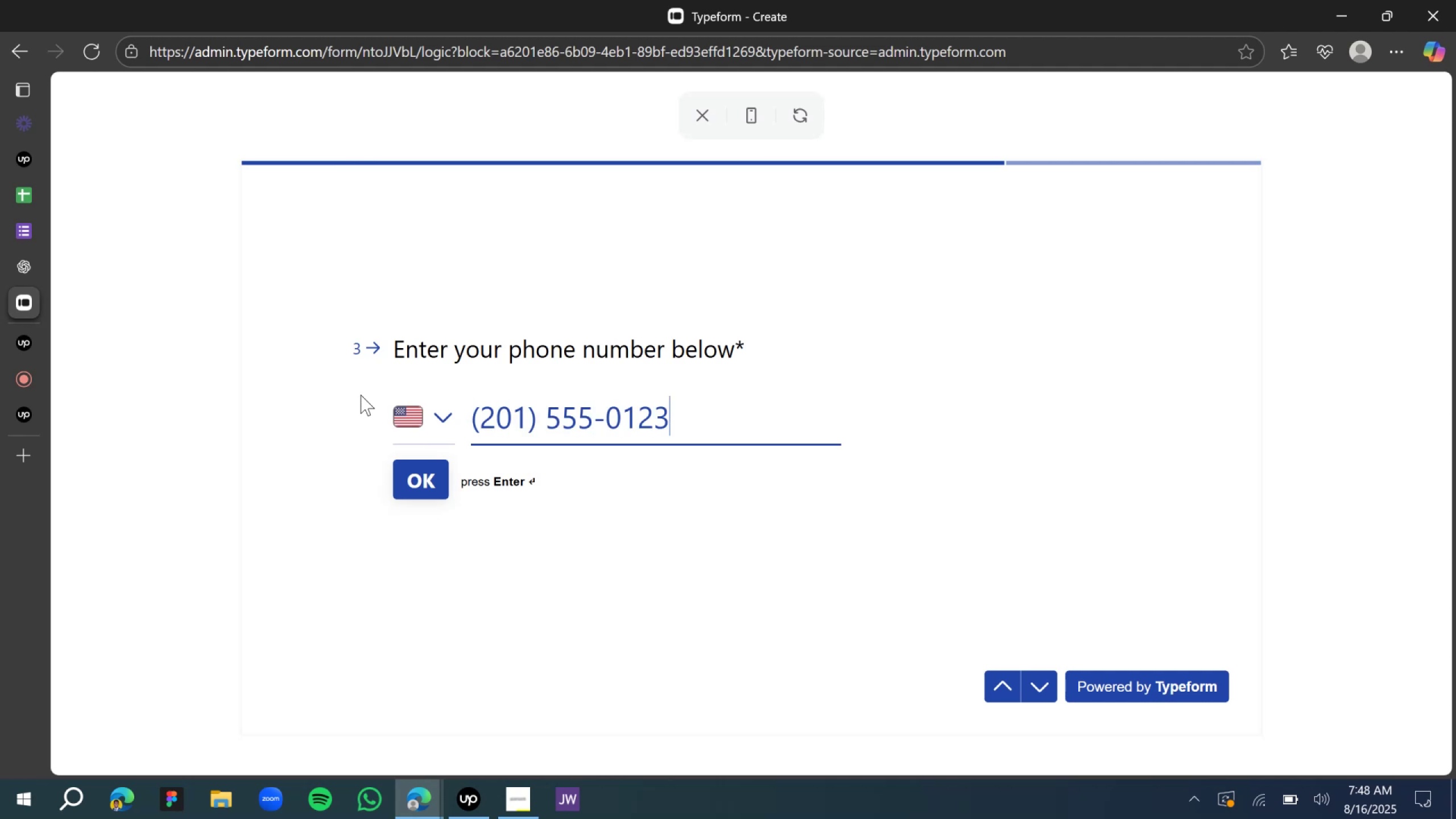 
key(Enter)
 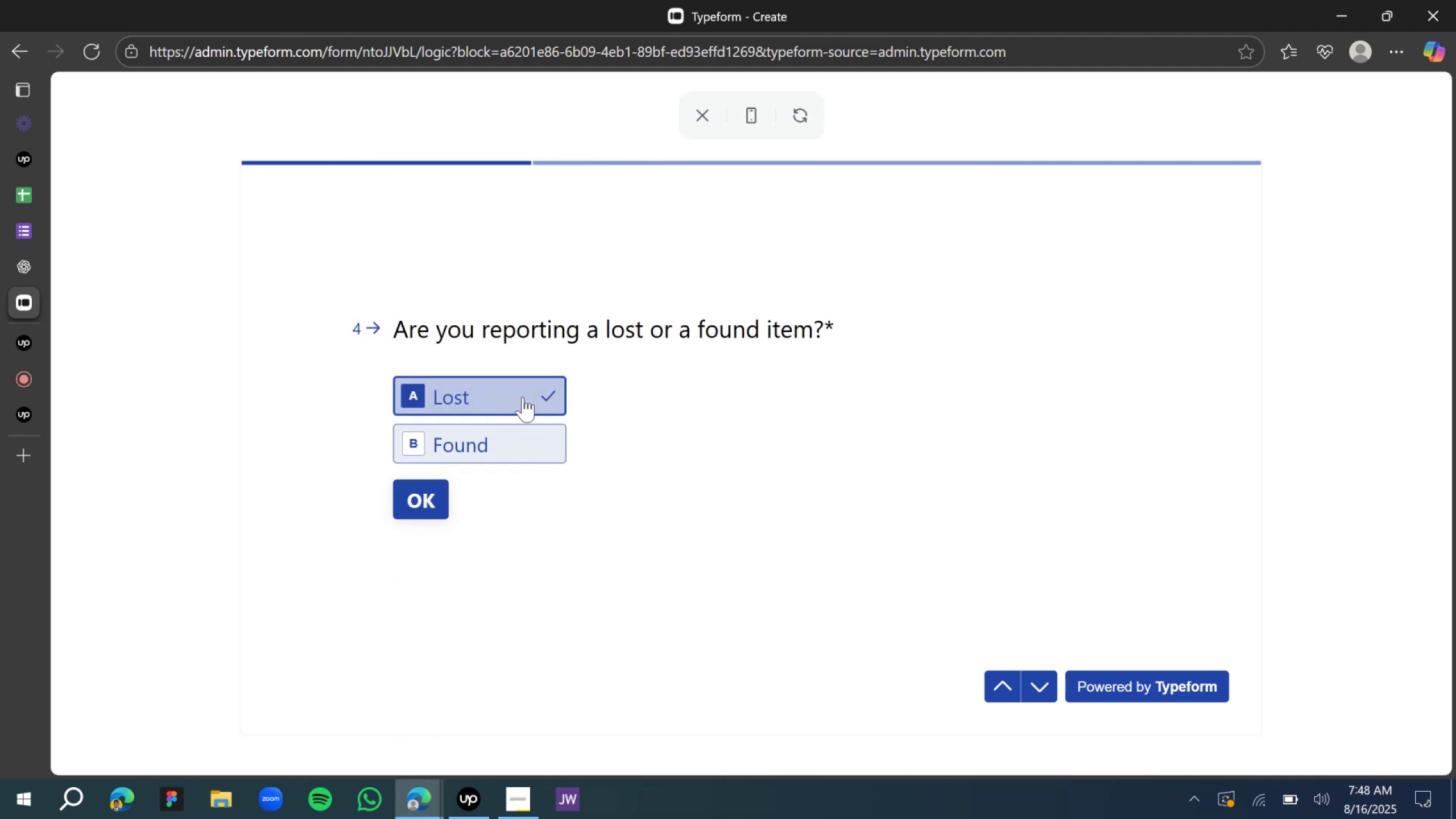 
wait(8.69)
 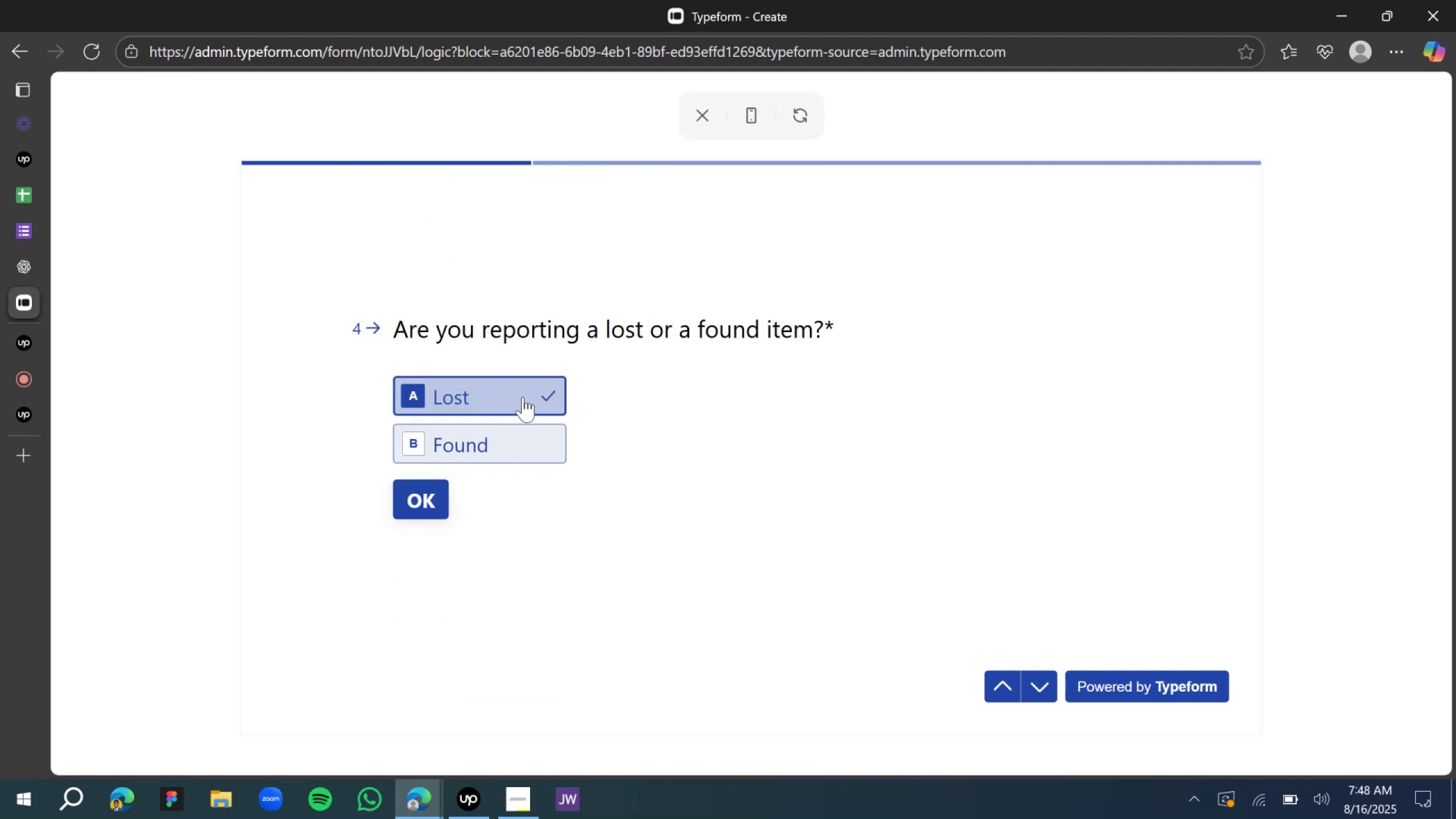 
type(in my sit)
 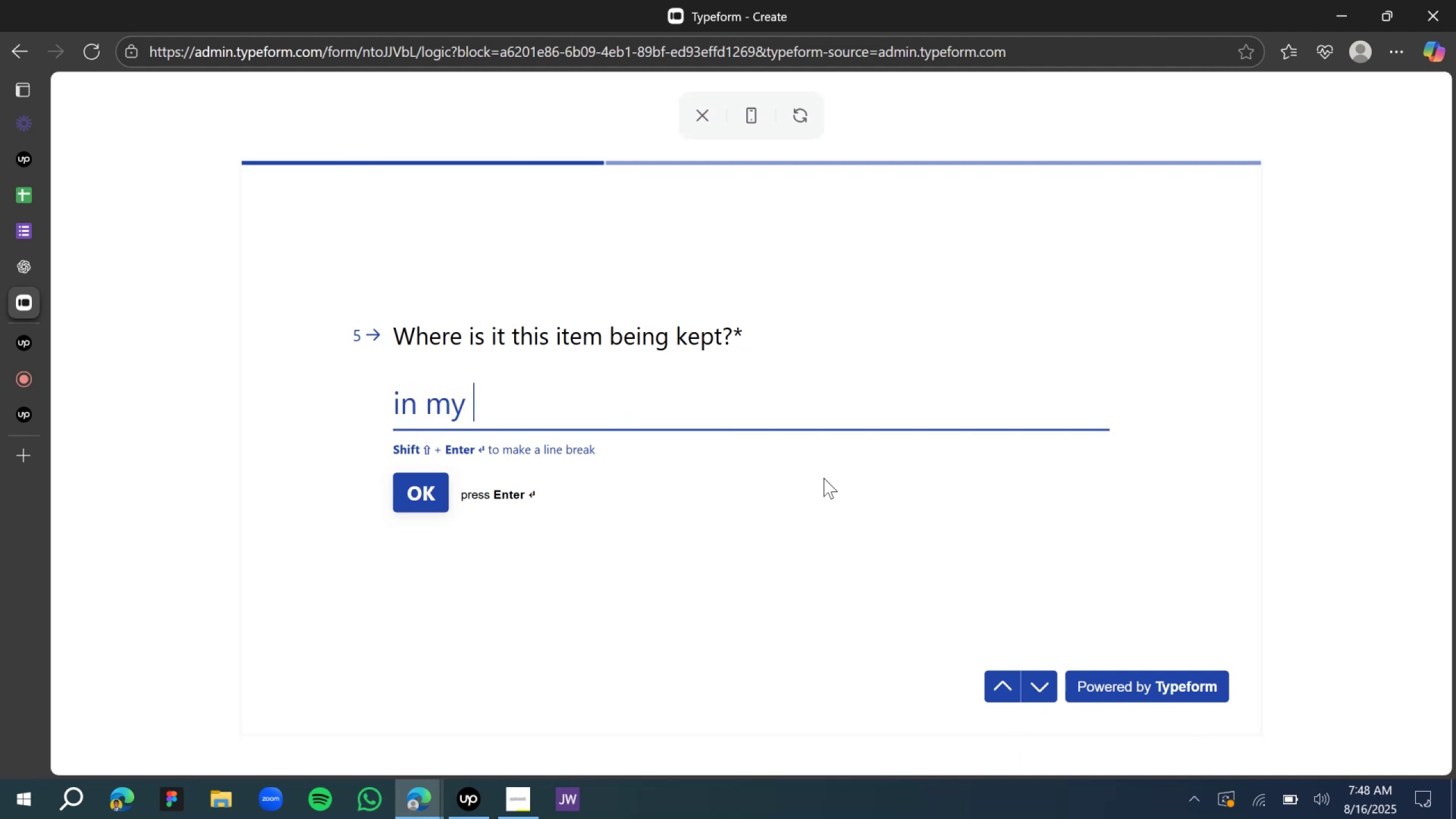 
key(Enter)
 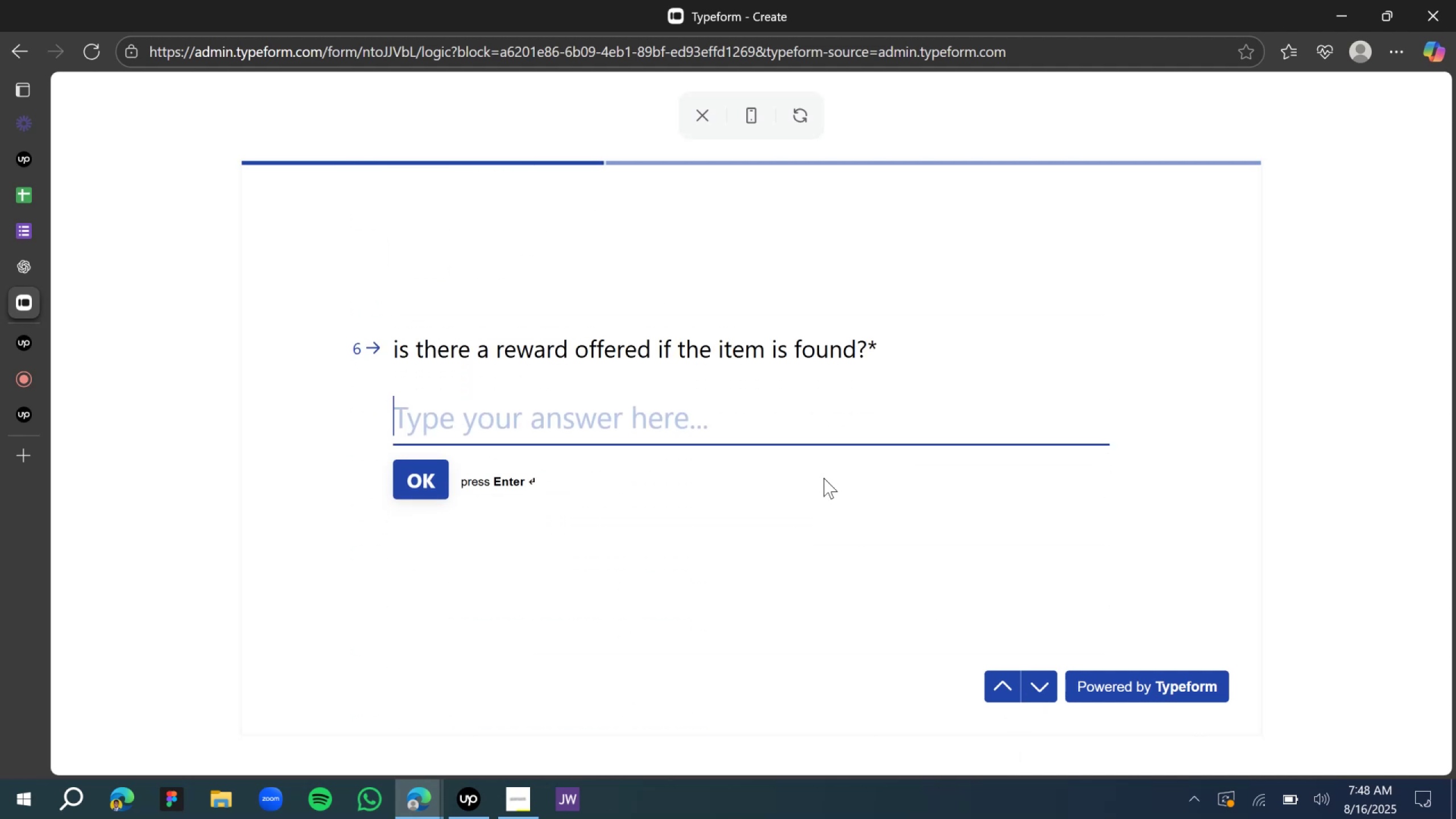 
left_click([1035, 690])
 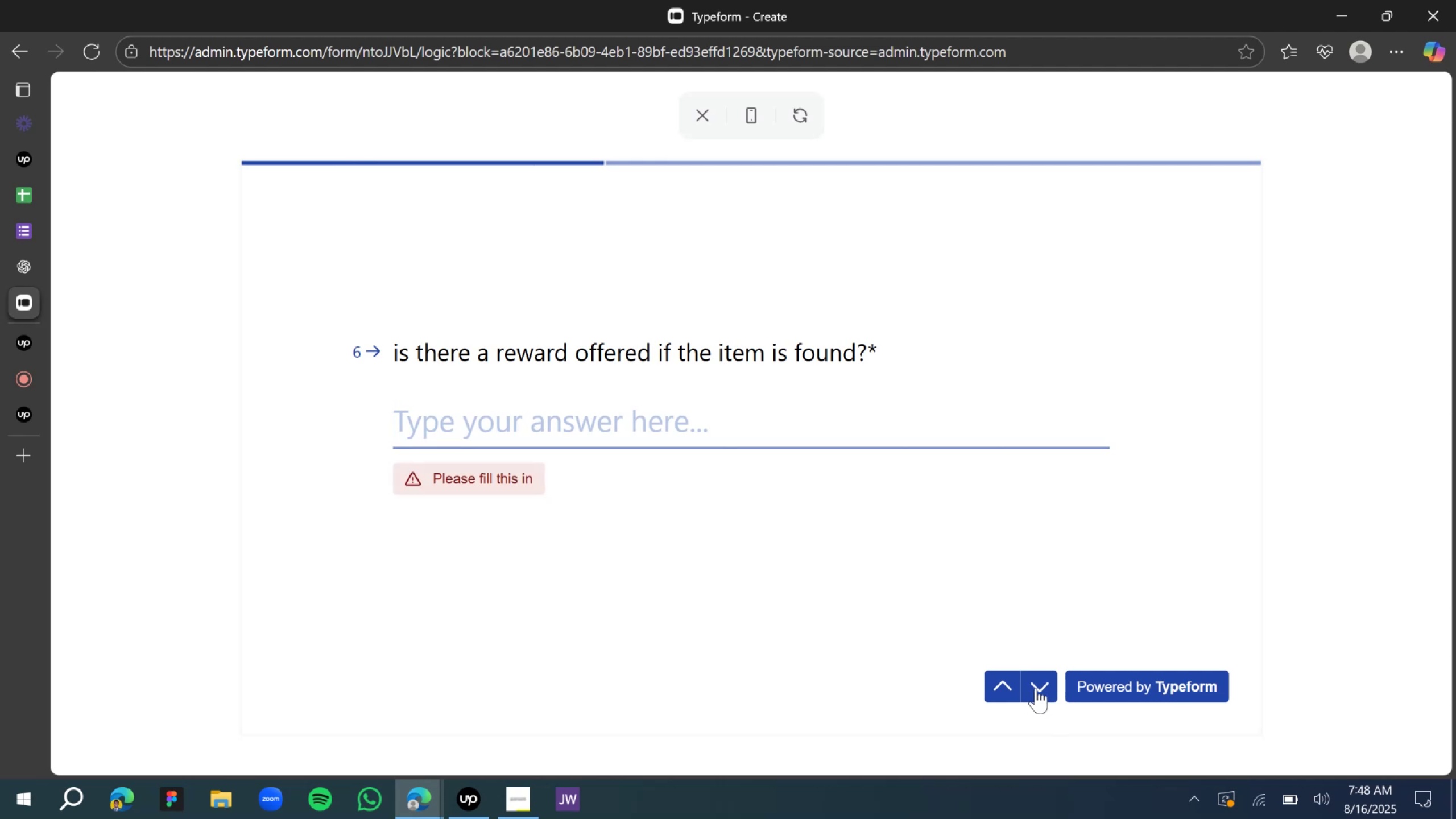 
left_click([1010, 687])
 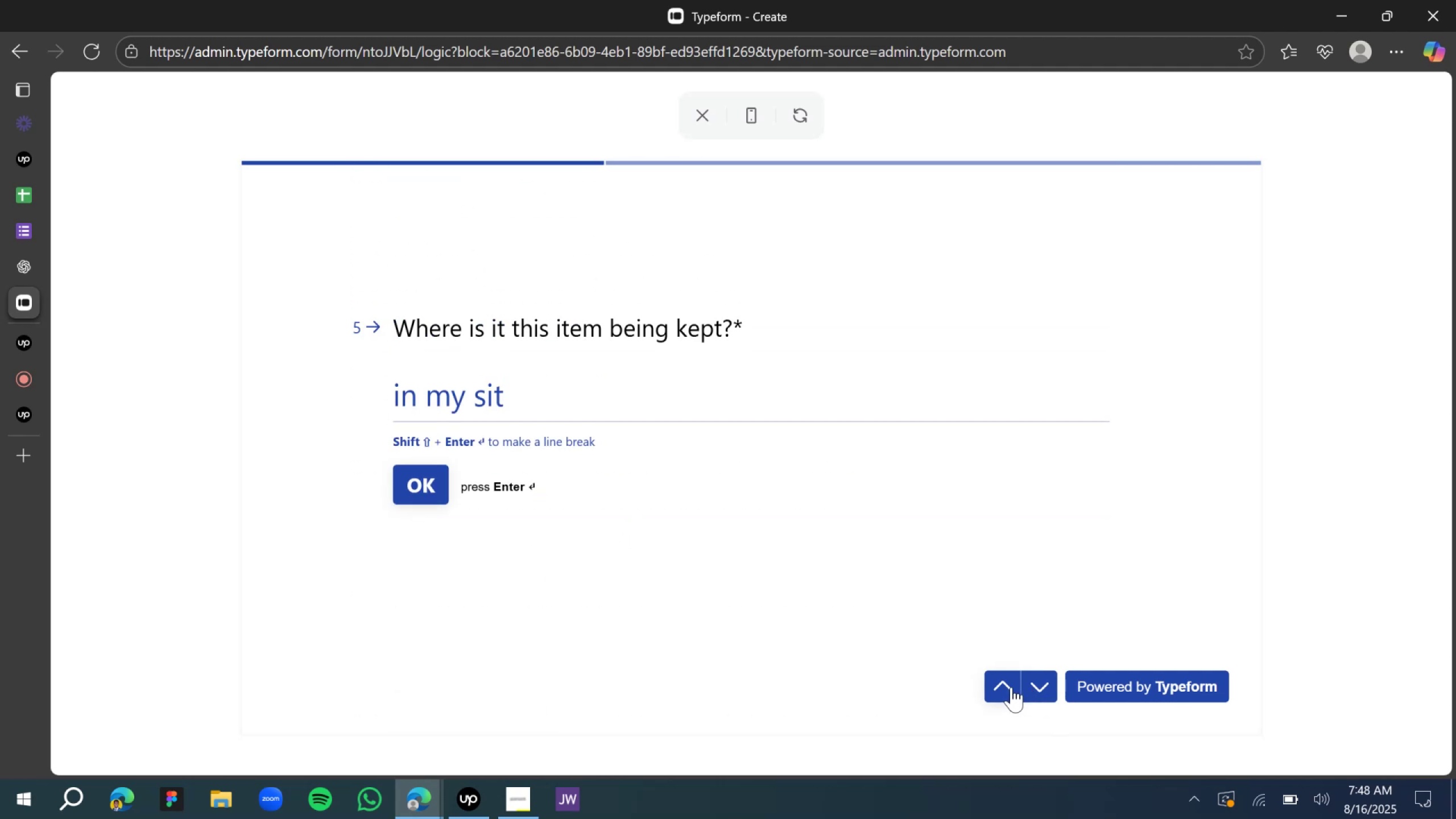 
left_click([1011, 687])
 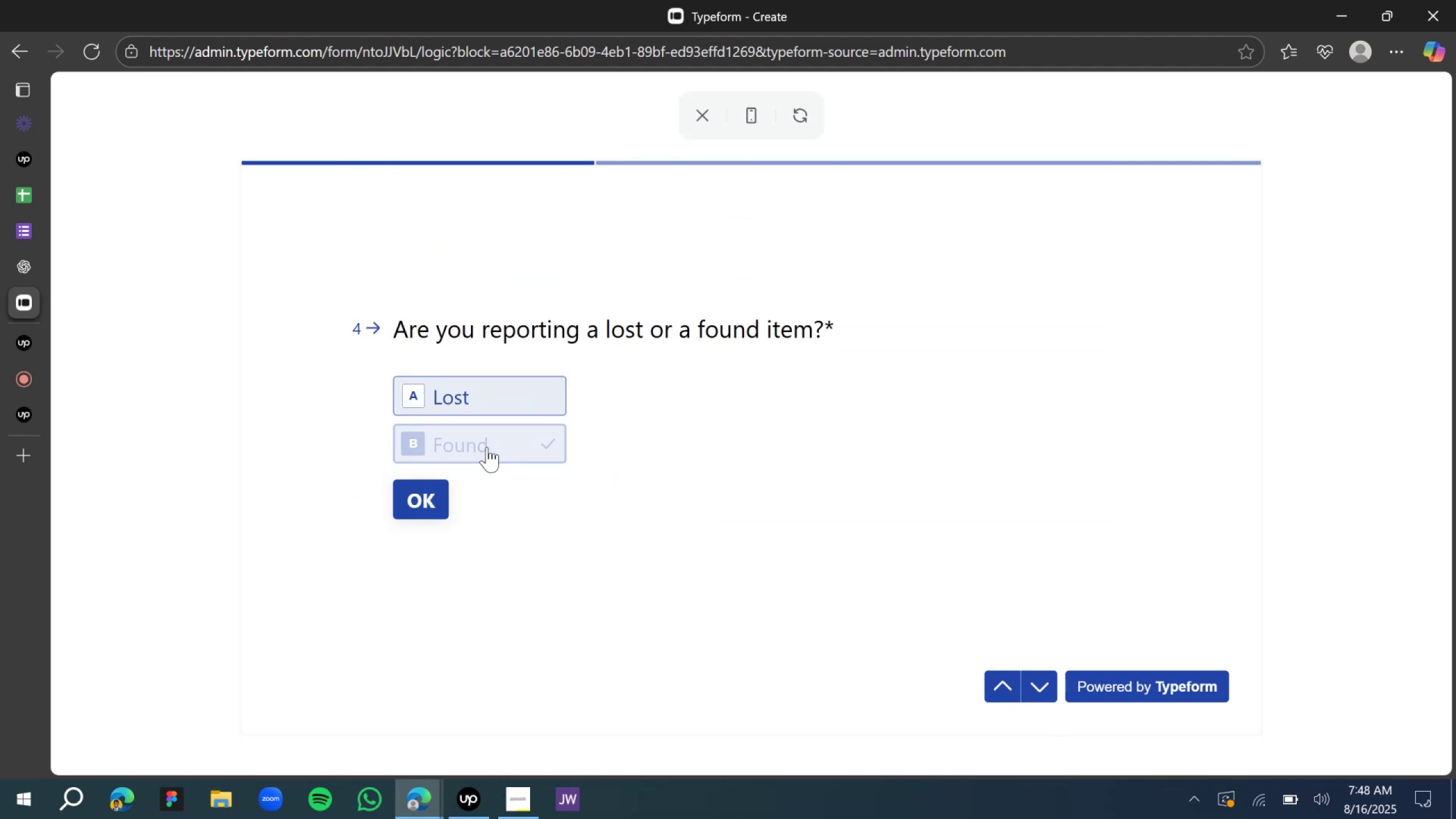 
left_click([428, 498])
 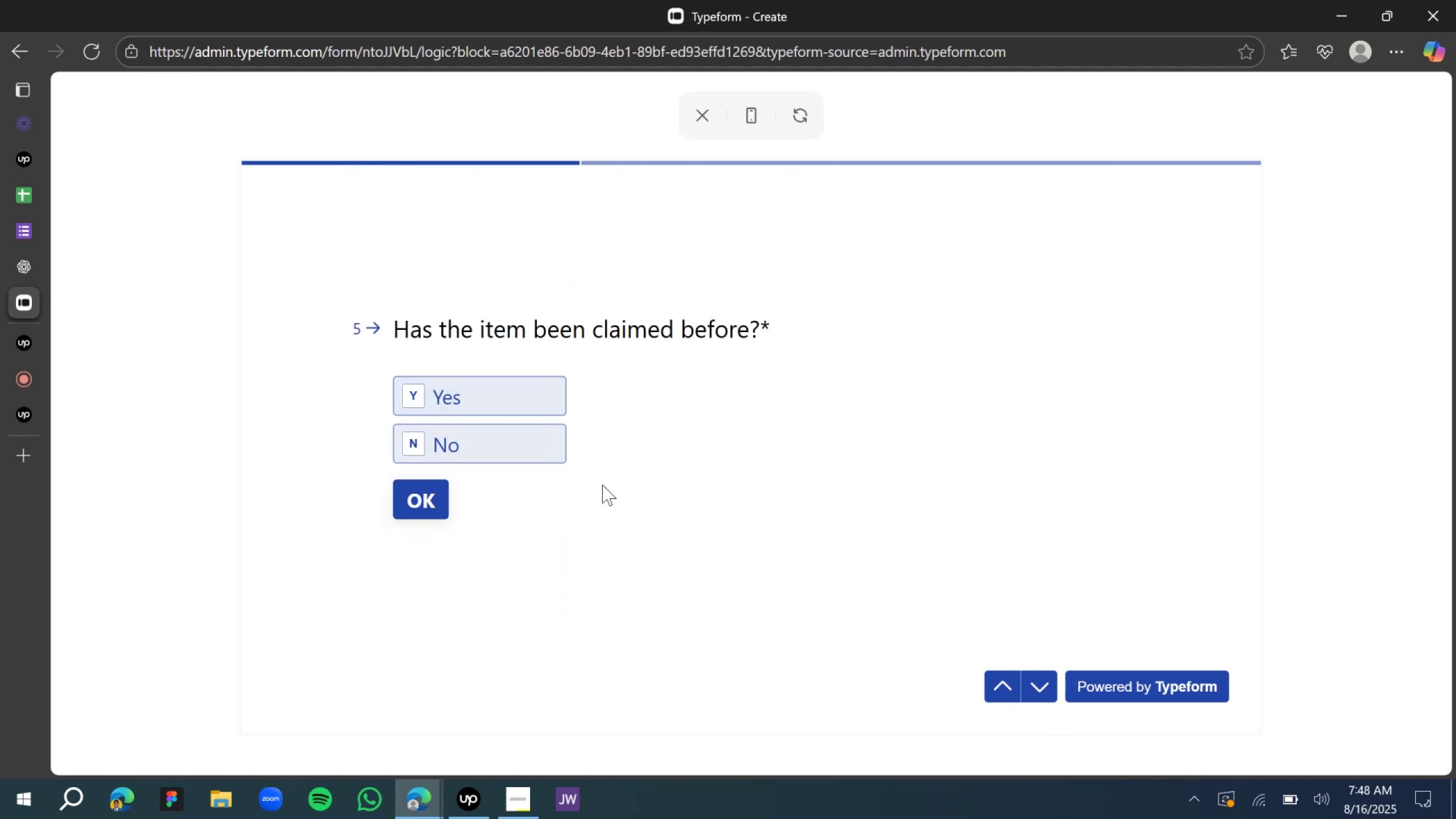 
left_click([509, 436])
 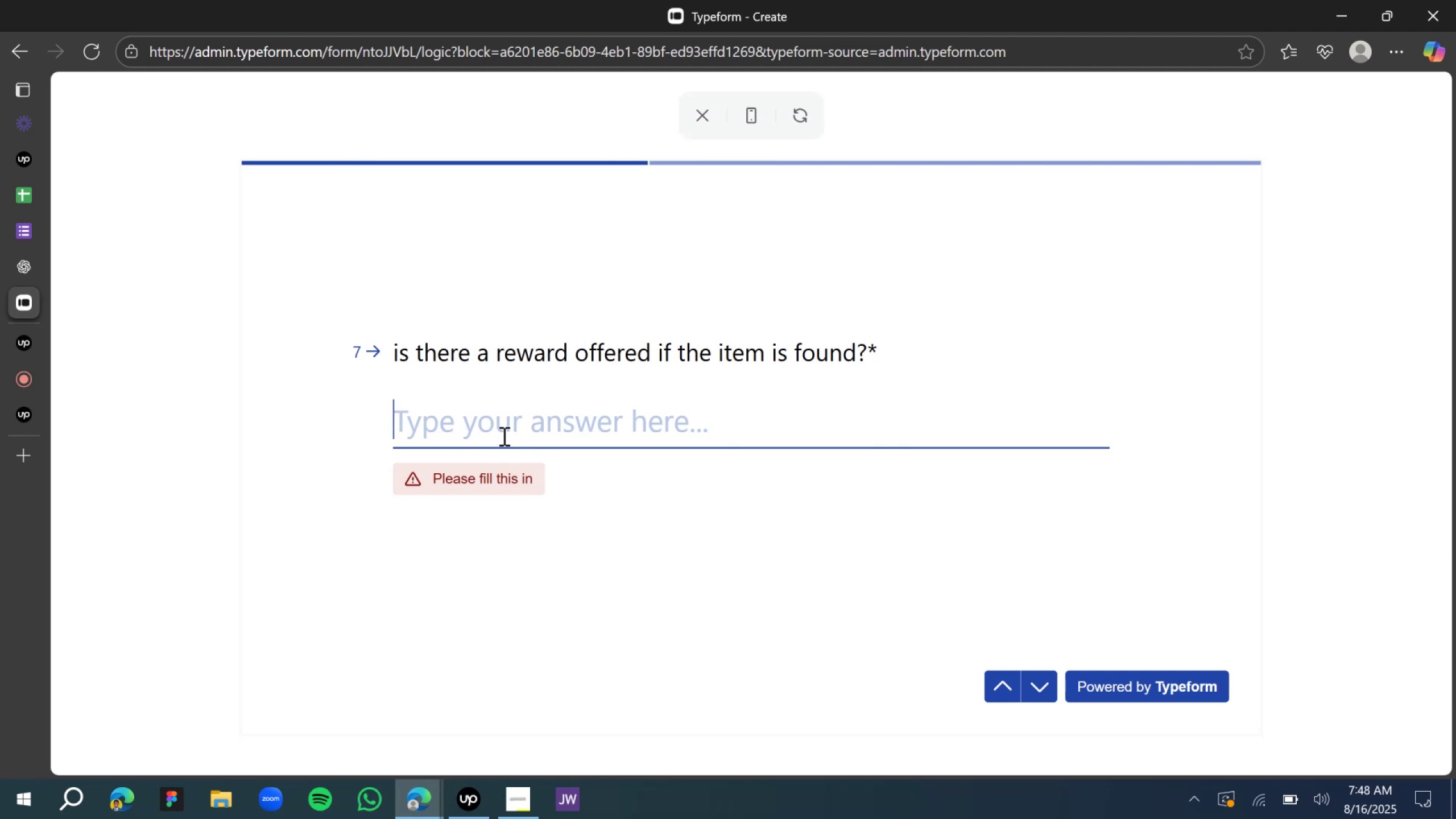 
wait(7.64)
 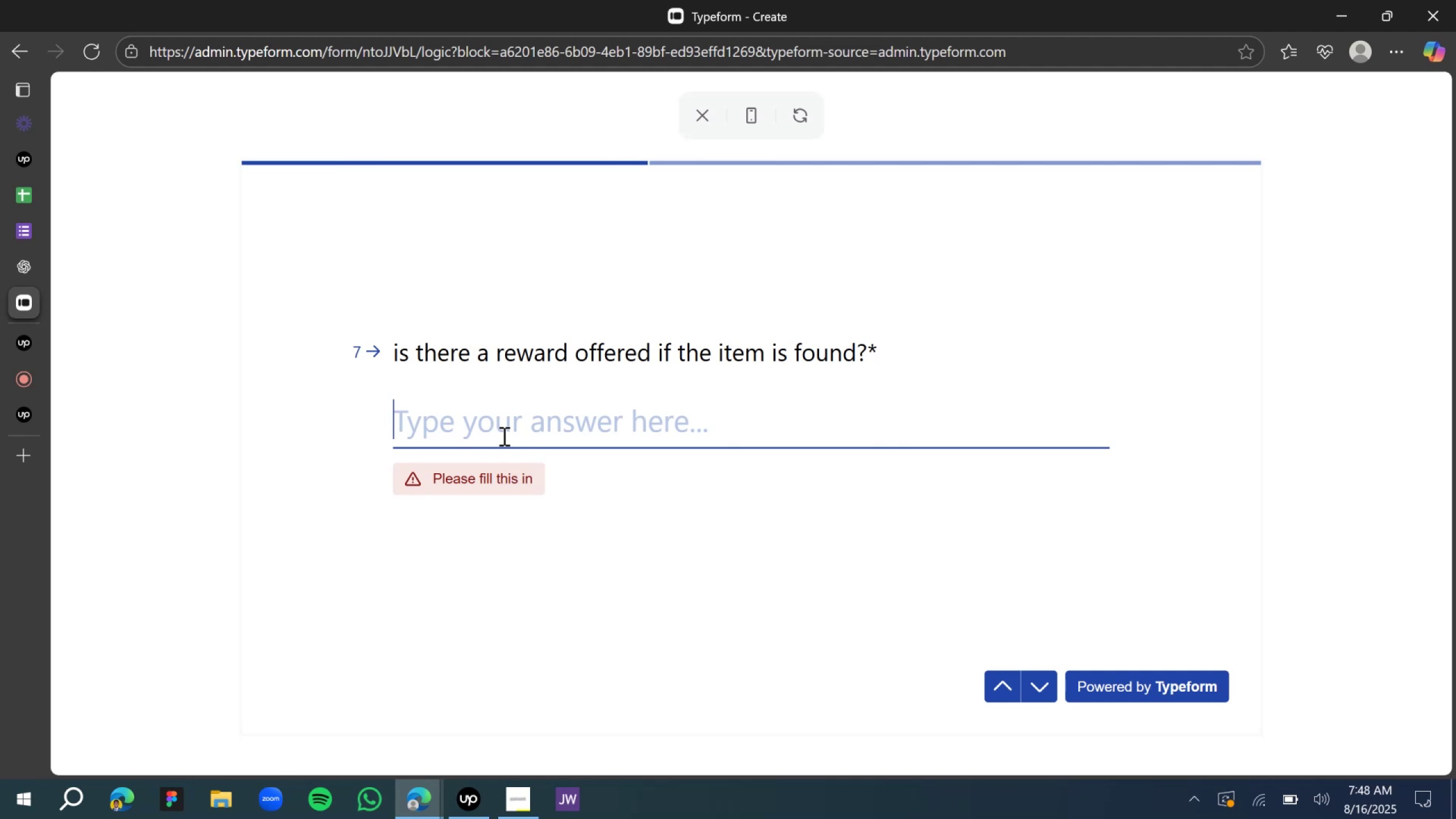 
mouse_move([696, 150])
 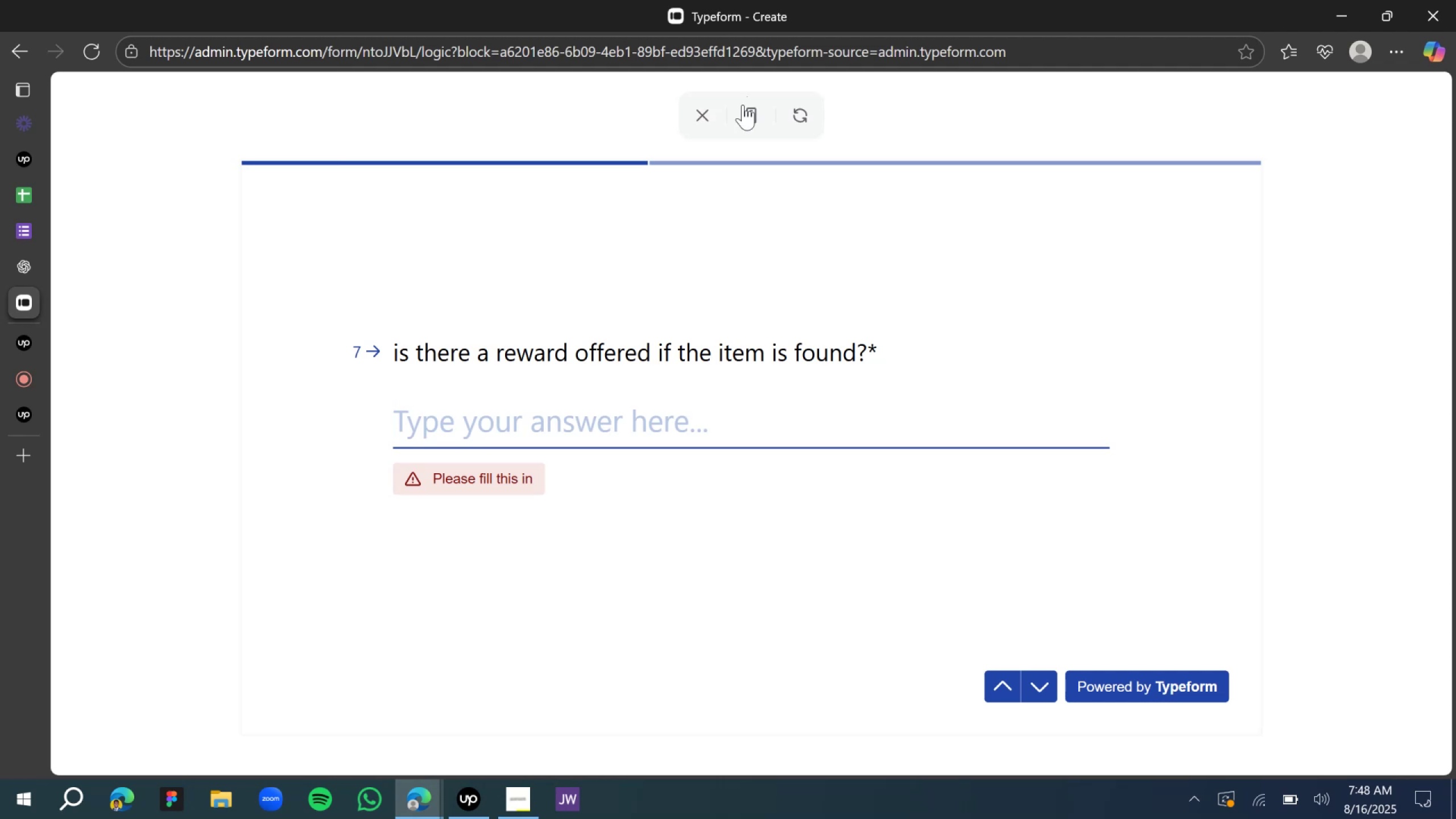 
left_click([702, 117])
 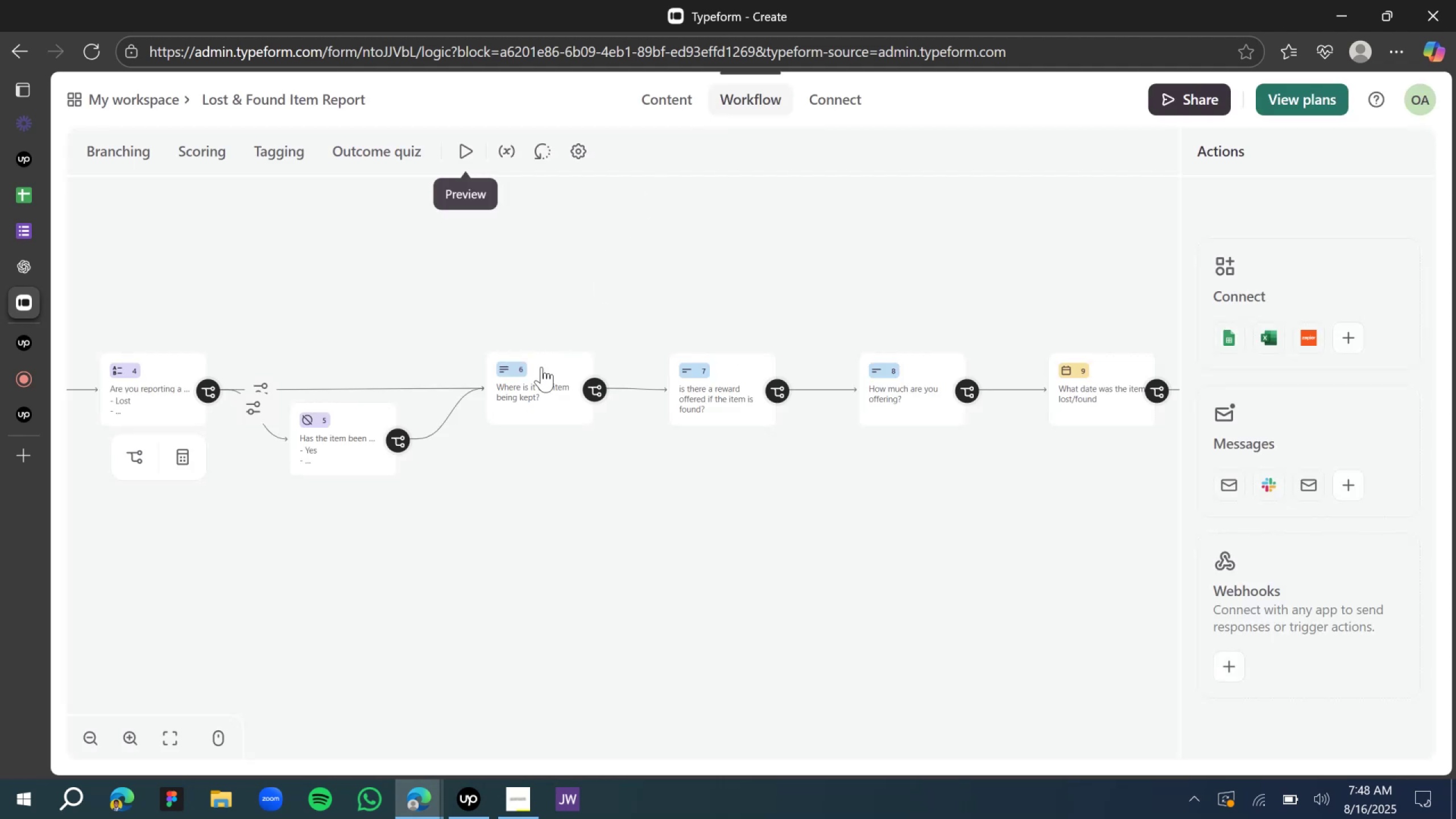 
left_click([530, 395])
 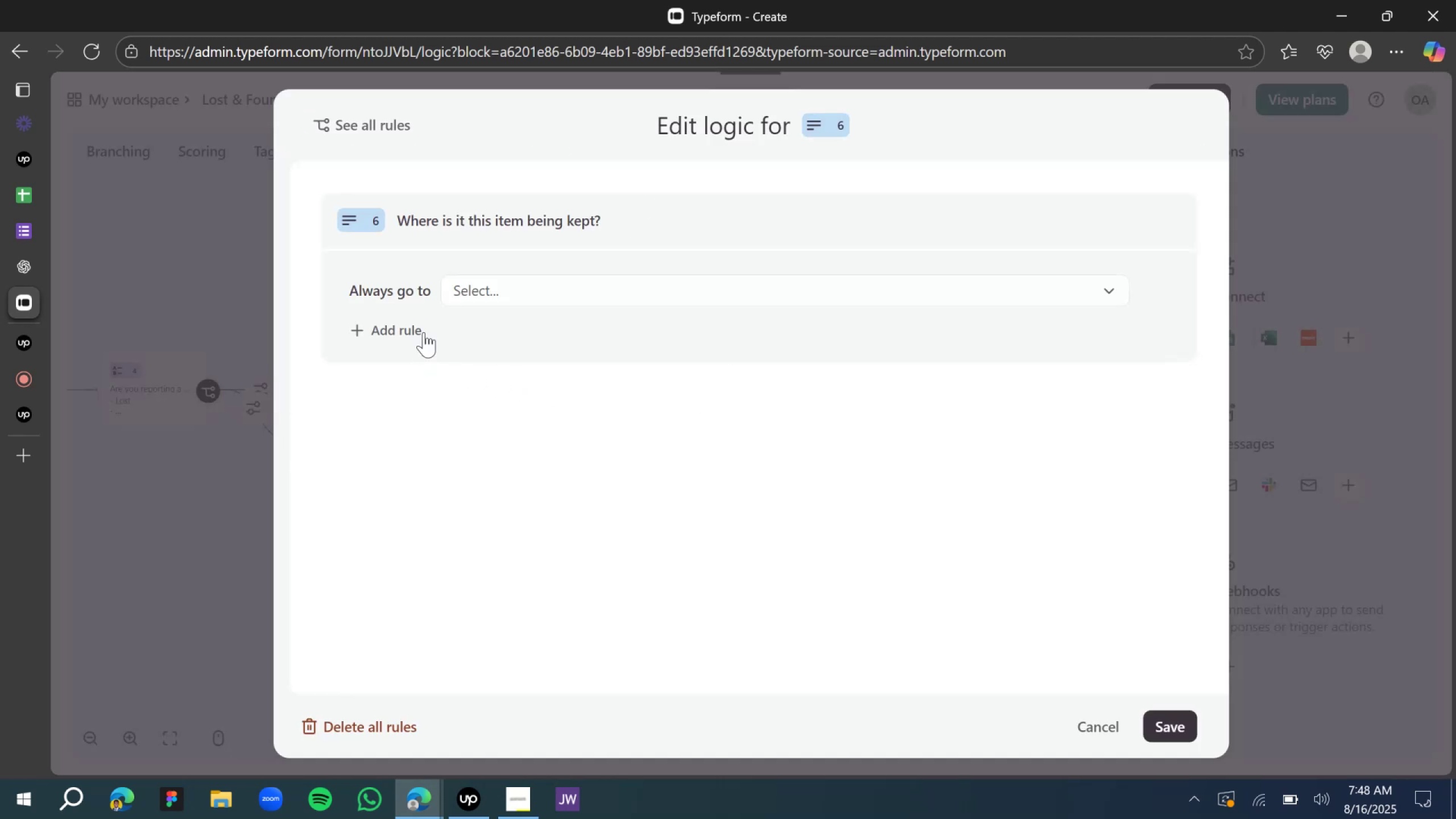 
left_click([520, 289])
 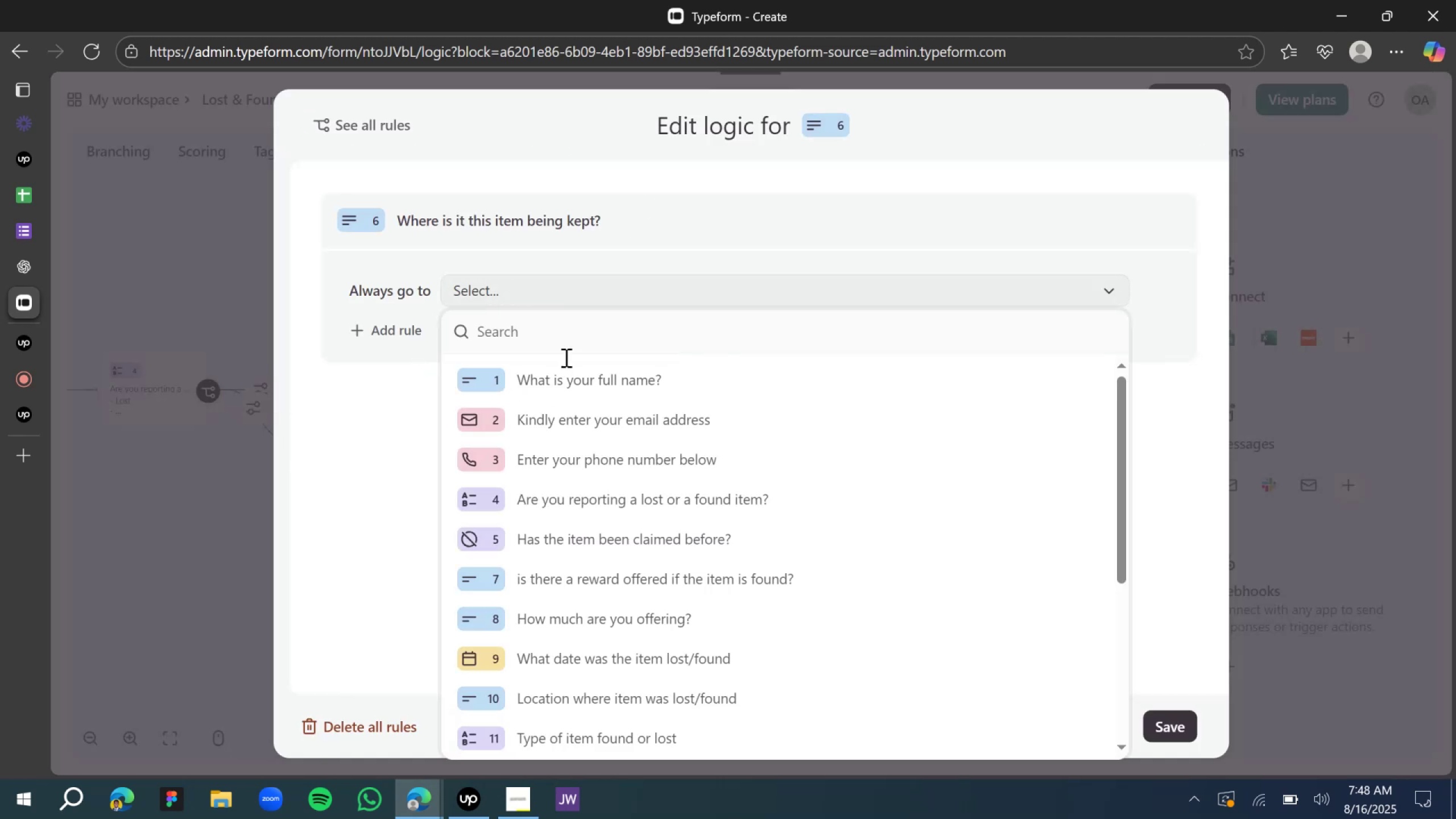 
scroll: coordinate [568, 549], scroll_direction: down, amount: 8.0
 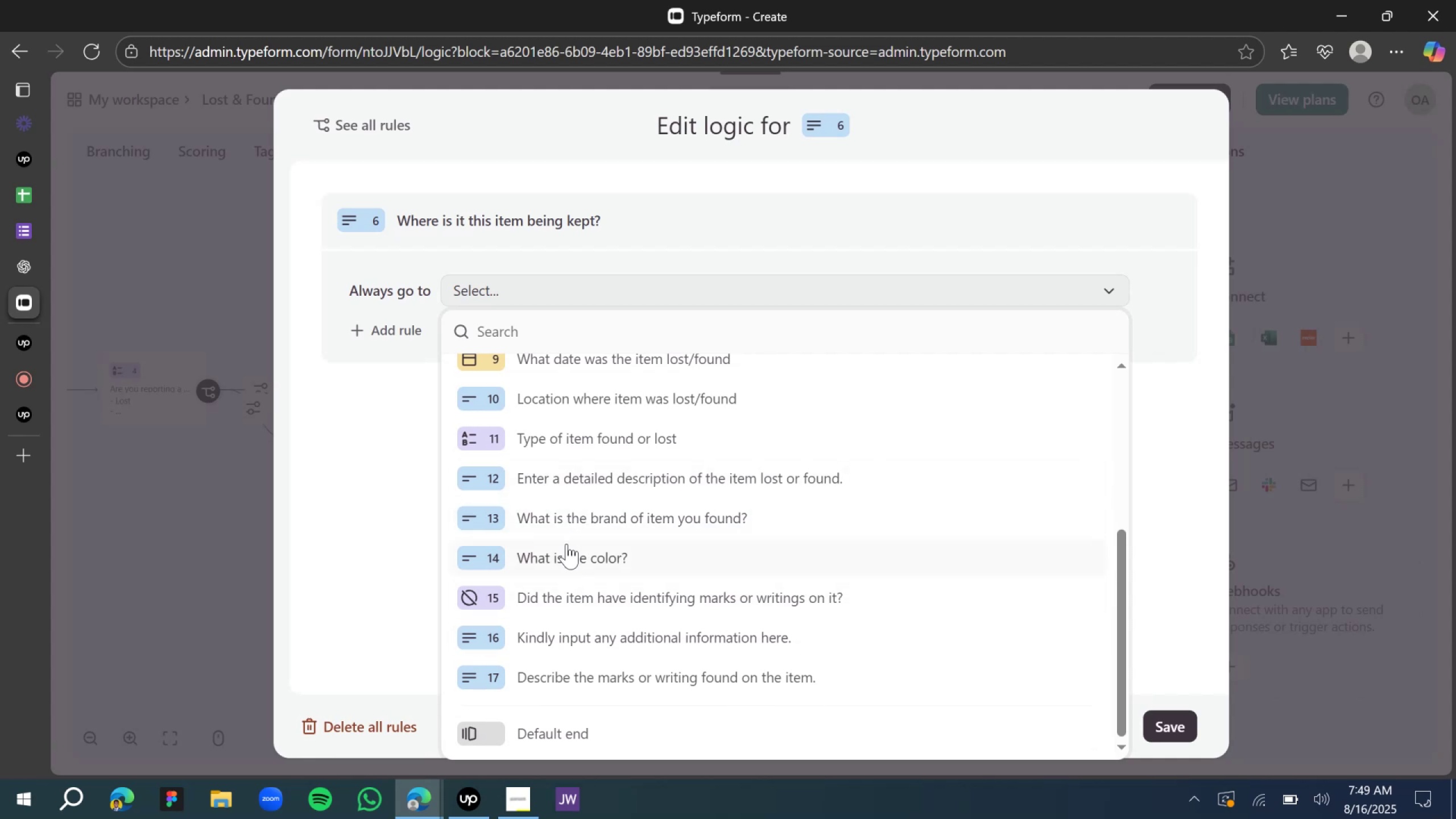 
scroll: coordinate [562, 507], scroll_direction: up, amount: 6.0
 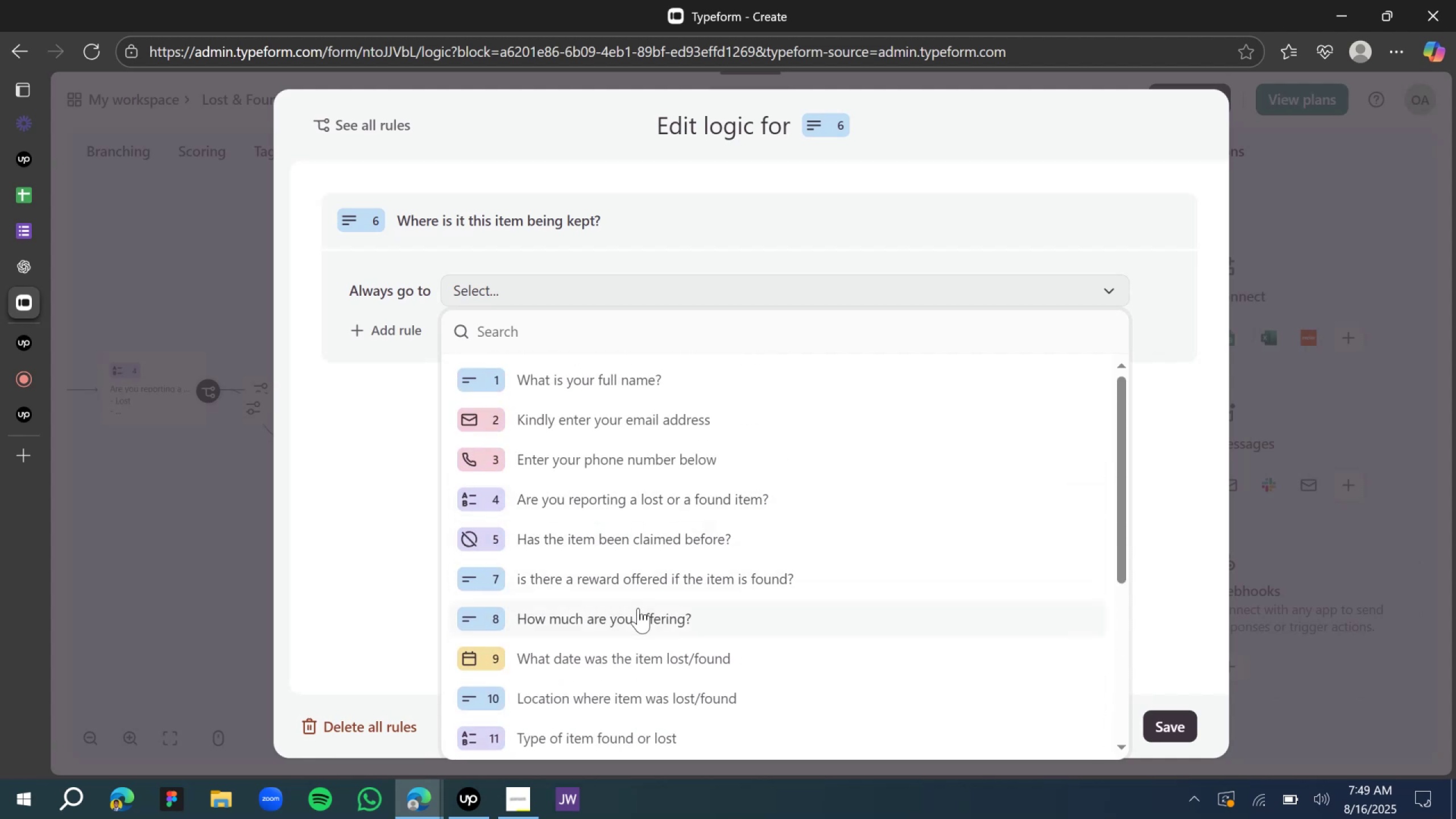 
left_click([599, 664])
 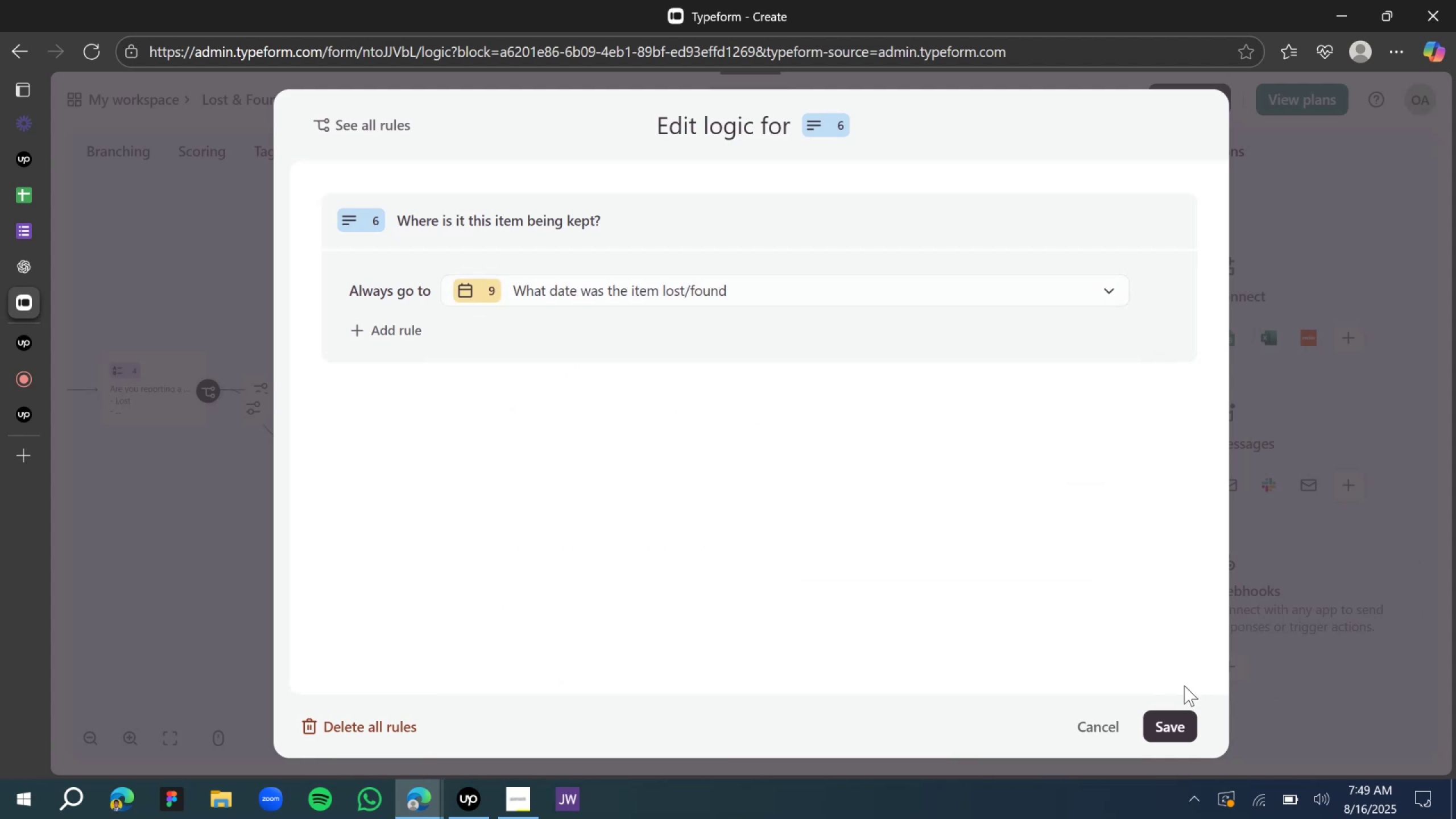 
left_click([1172, 717])
 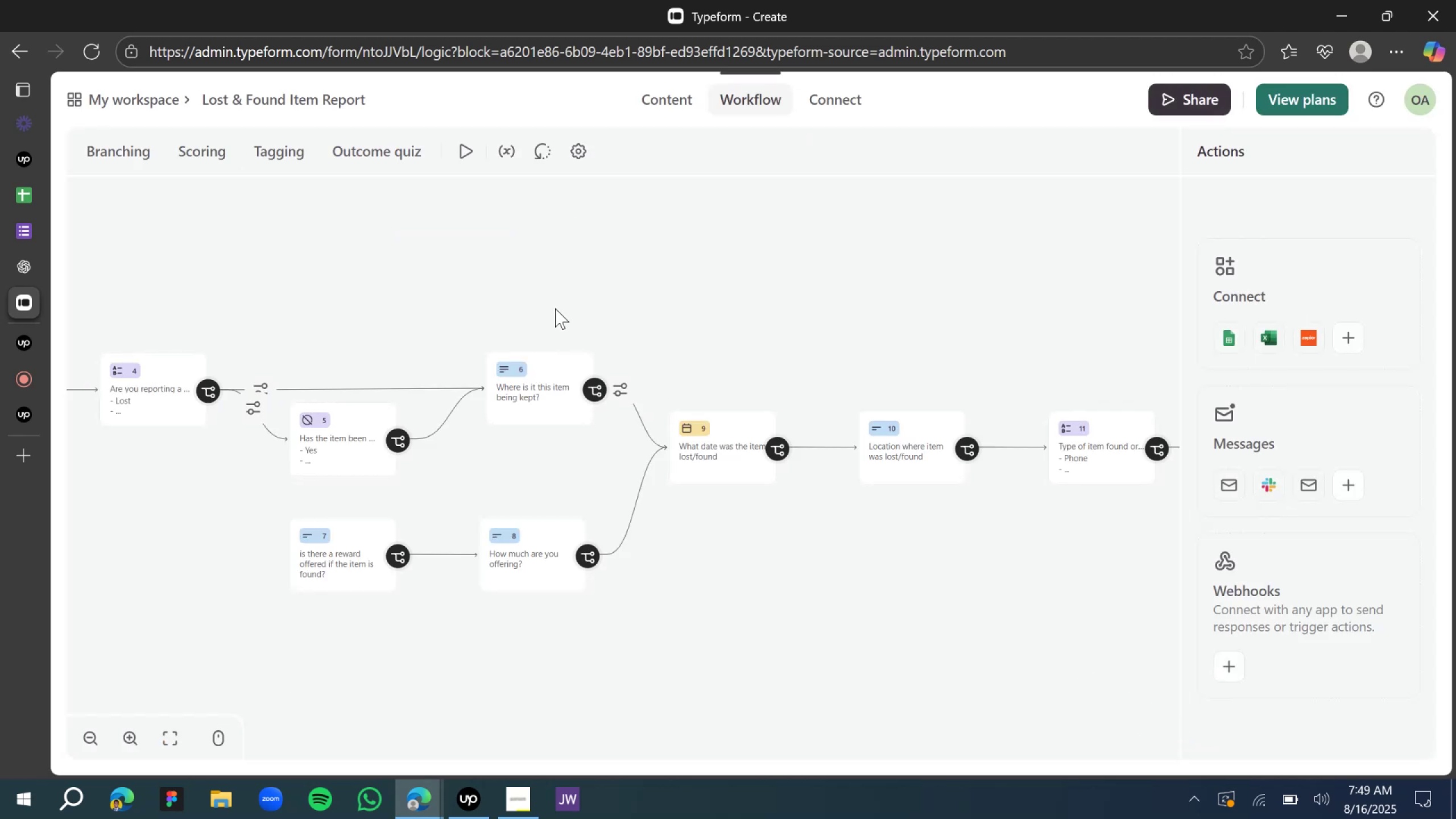 
wait(11.39)
 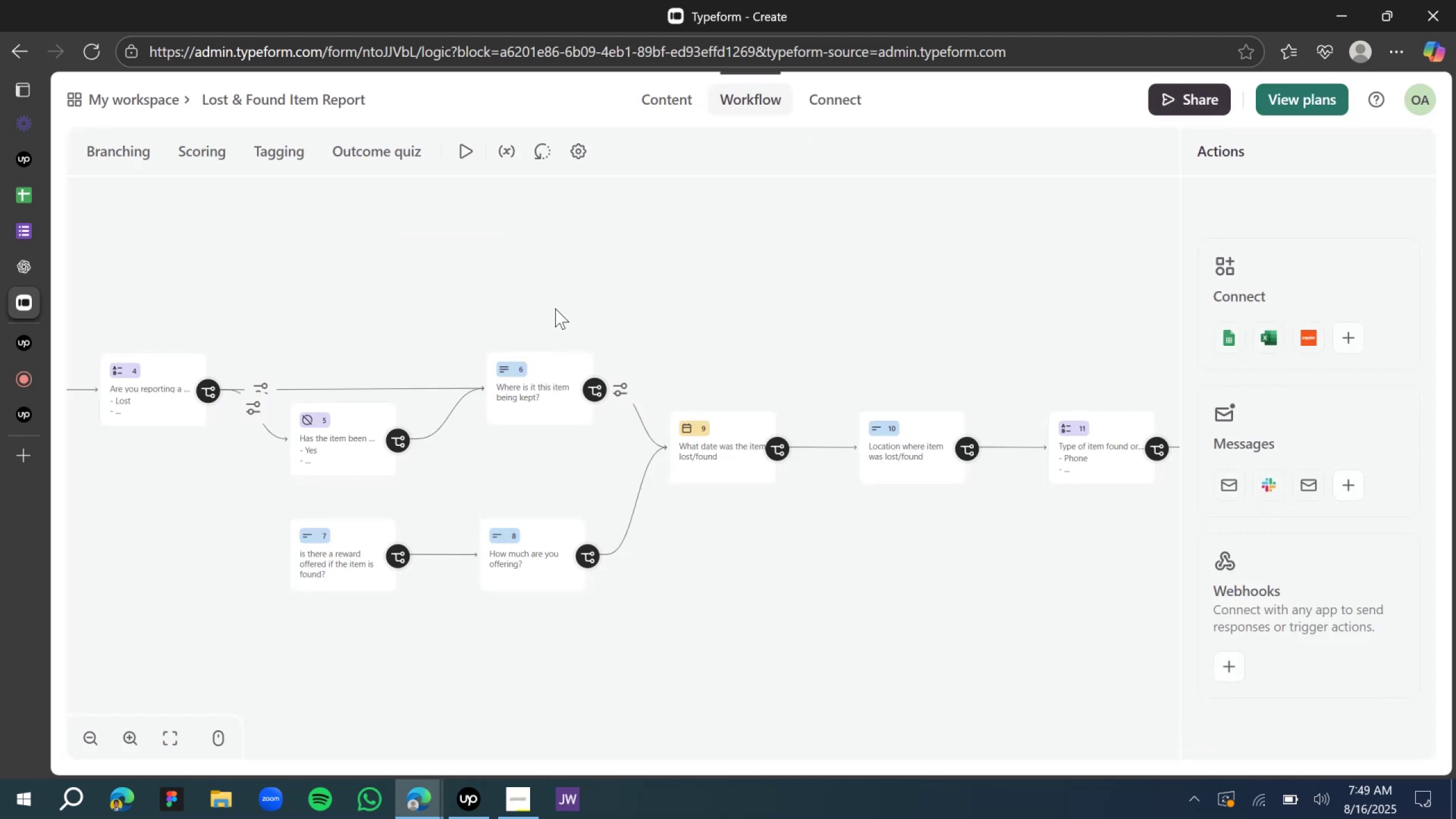 
left_click([505, 158])
 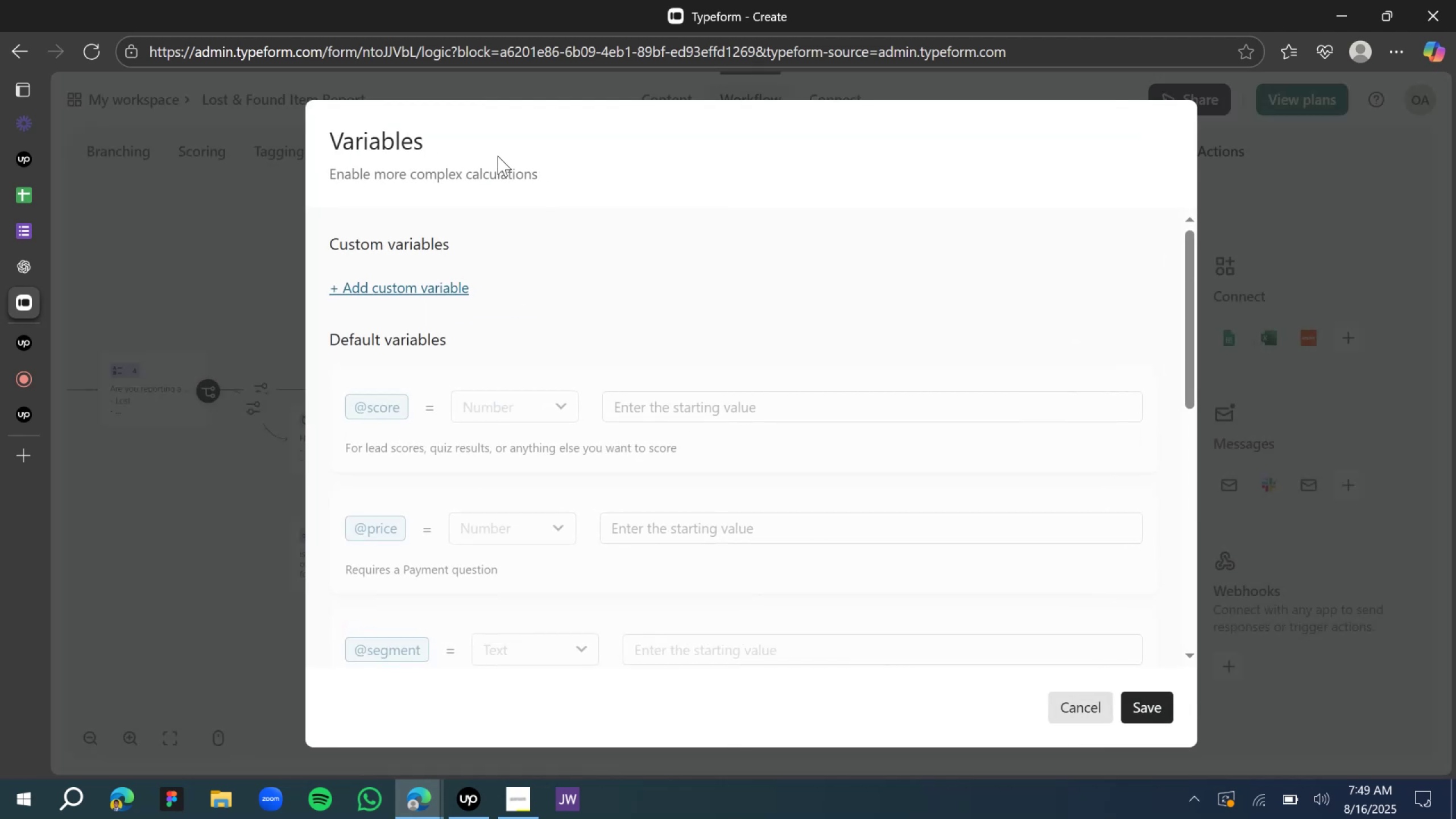 
scroll: coordinate [862, 474], scroll_direction: down, amount: 9.0
 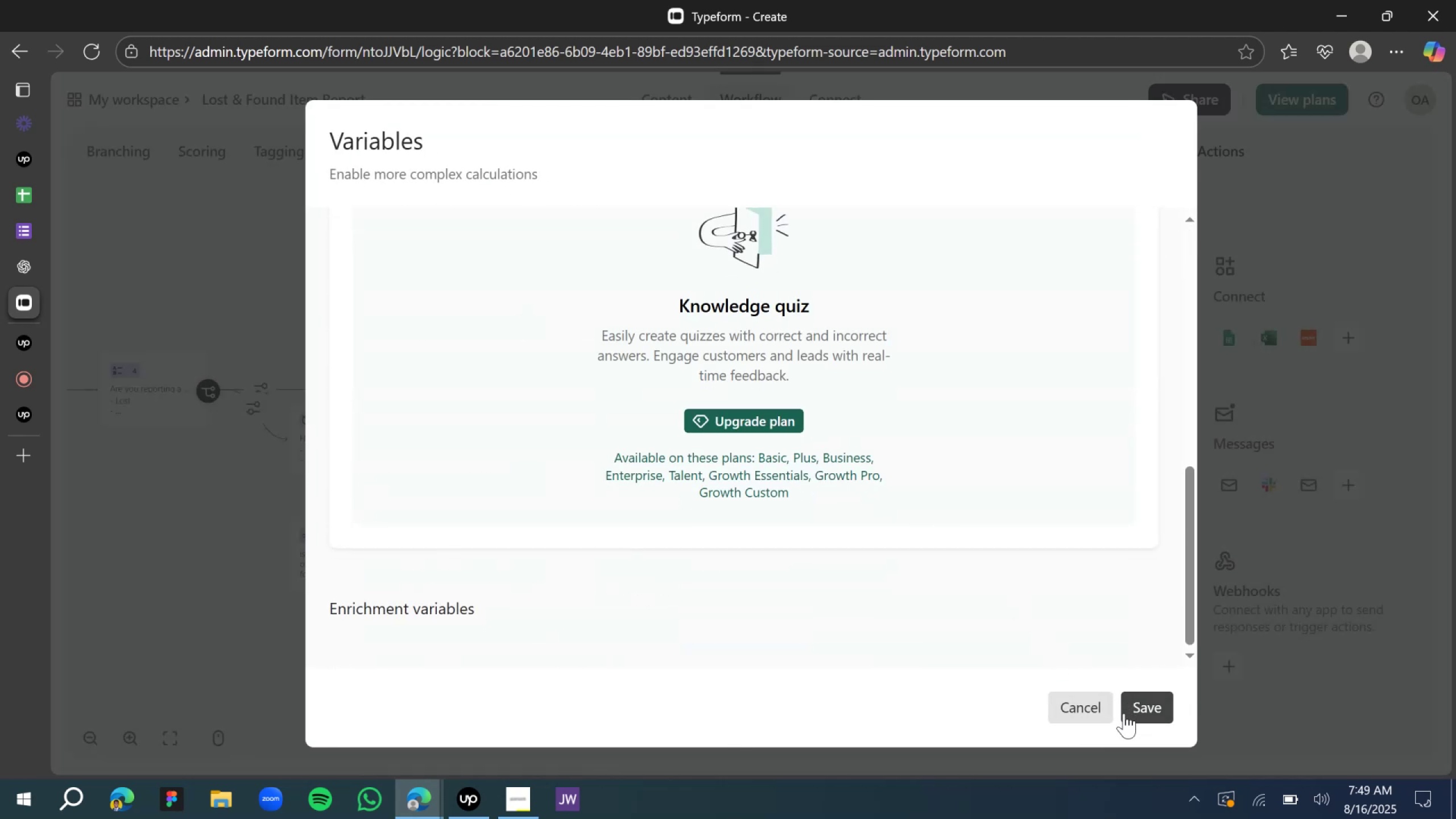 
left_click([1141, 718])
 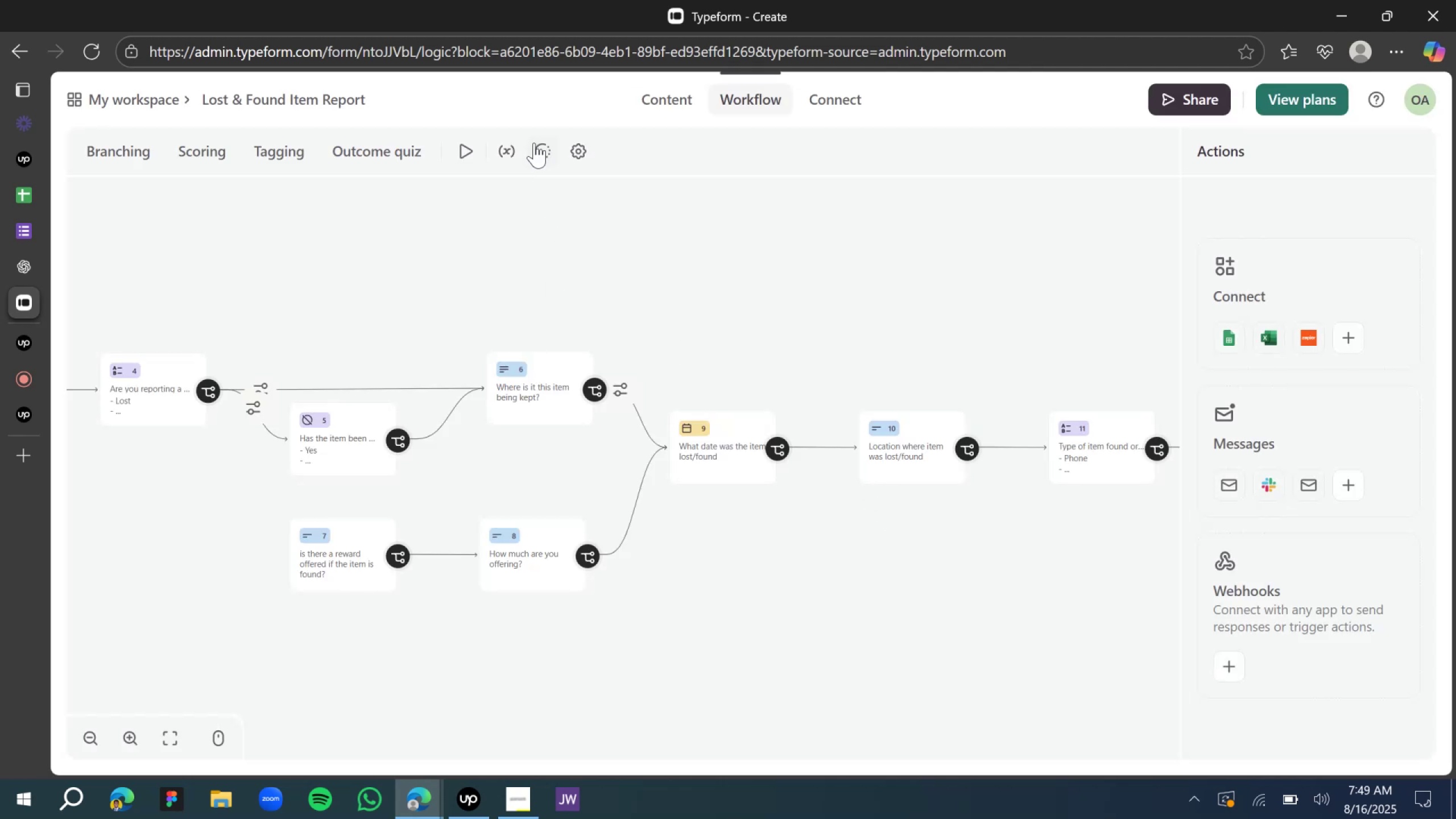 
left_click([479, 153])
 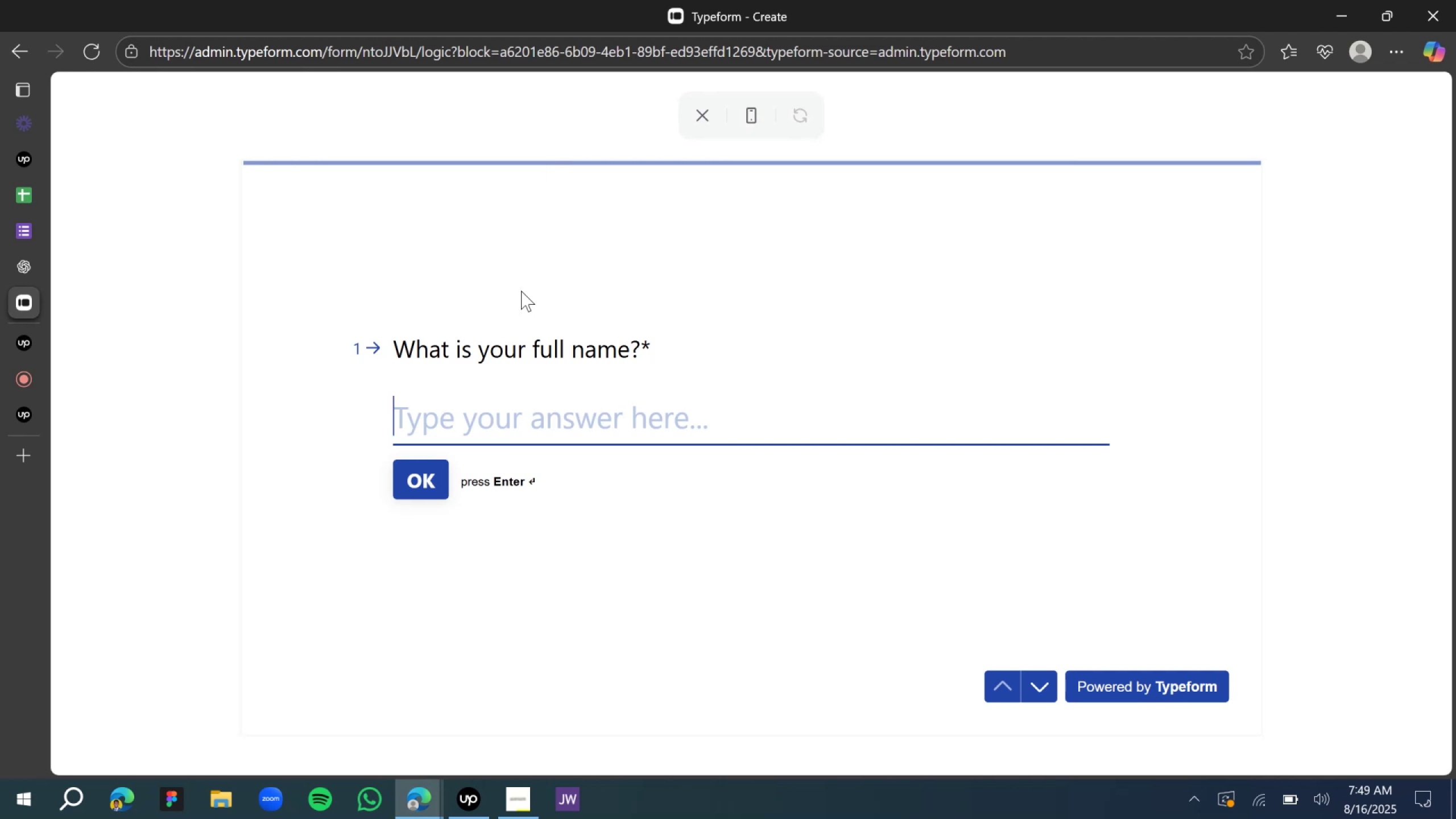 
type(jogn doe[PageDown])
 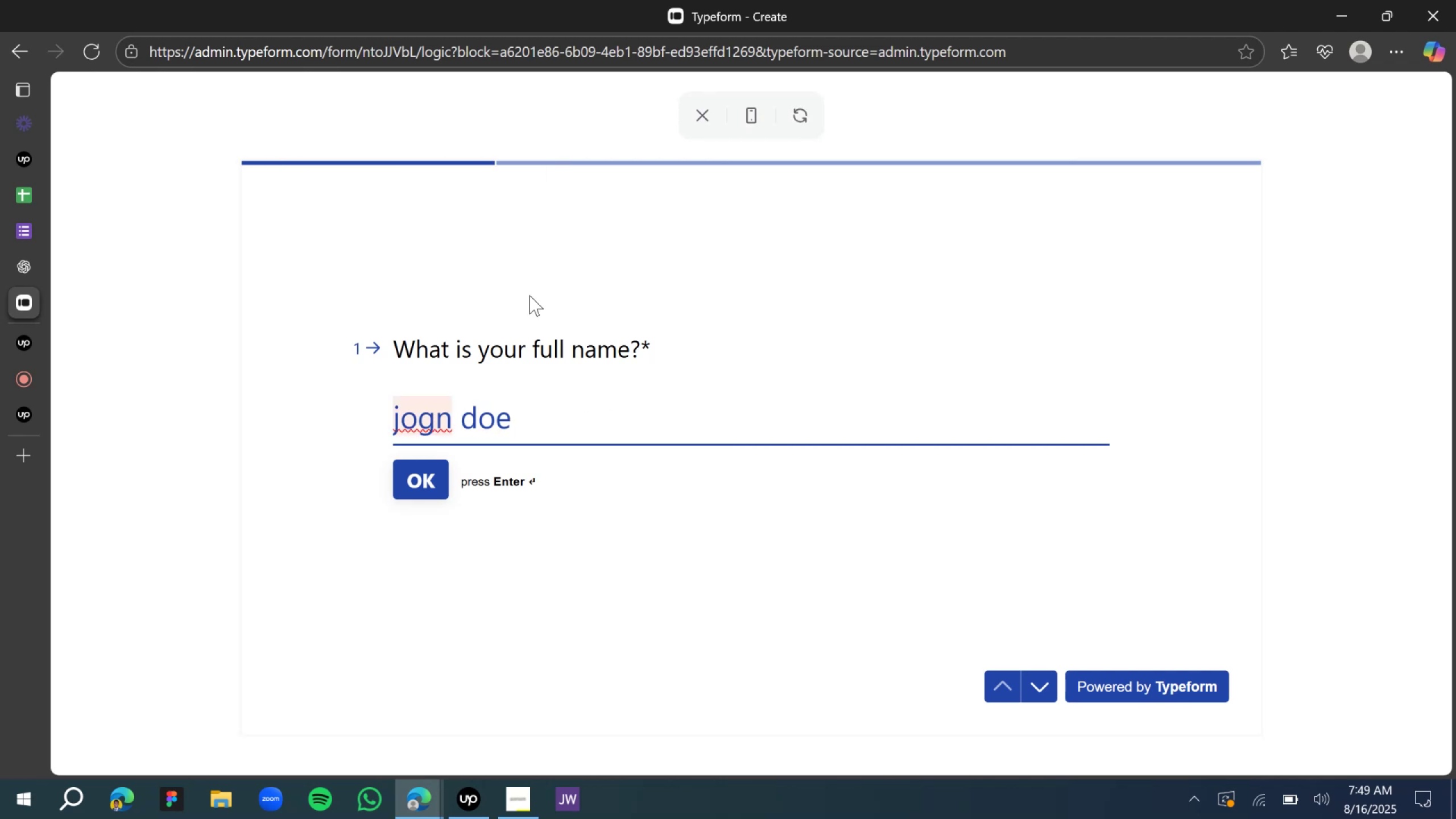 
left_click([438, 496])
 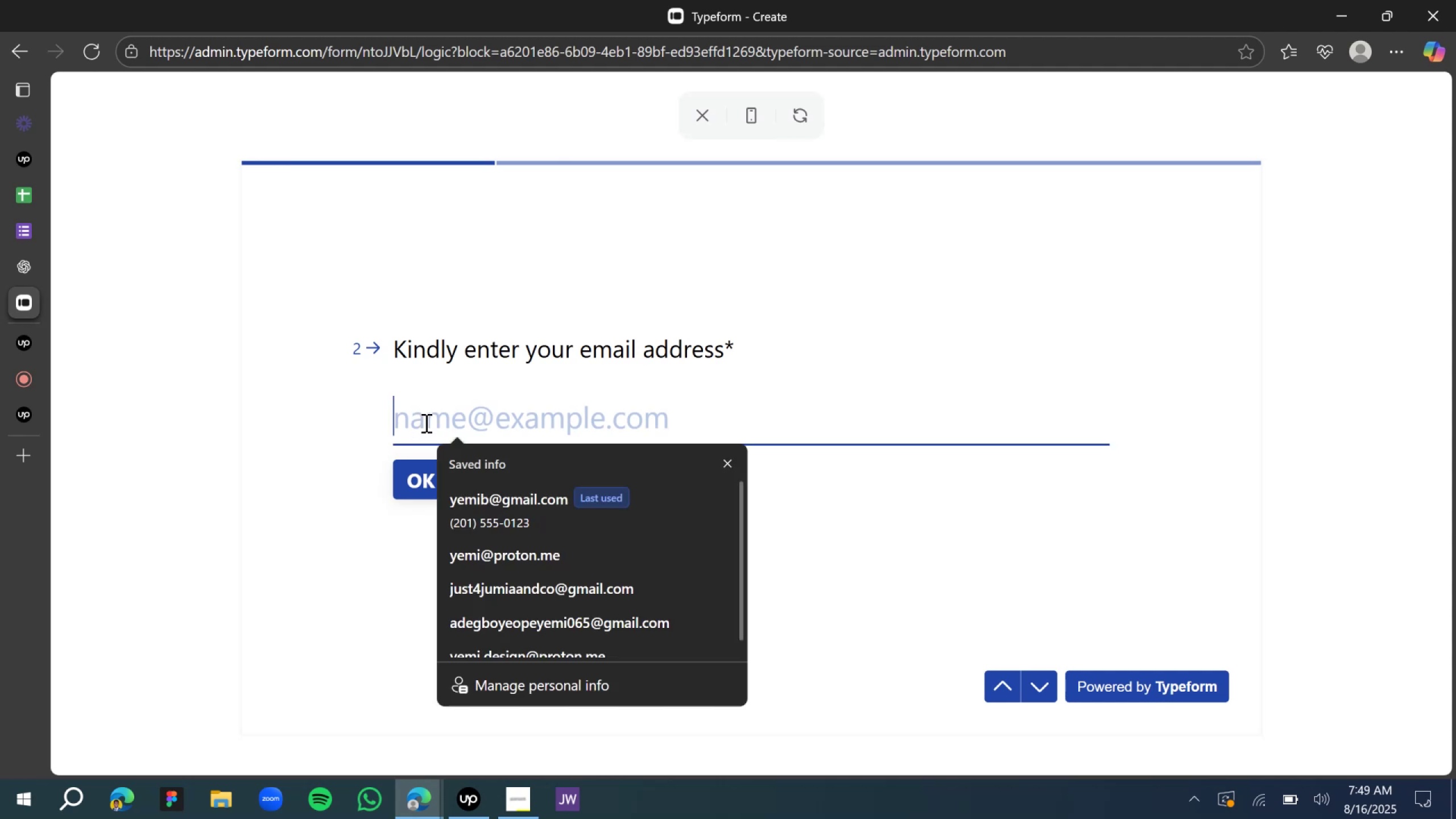 
left_click([491, 501])
 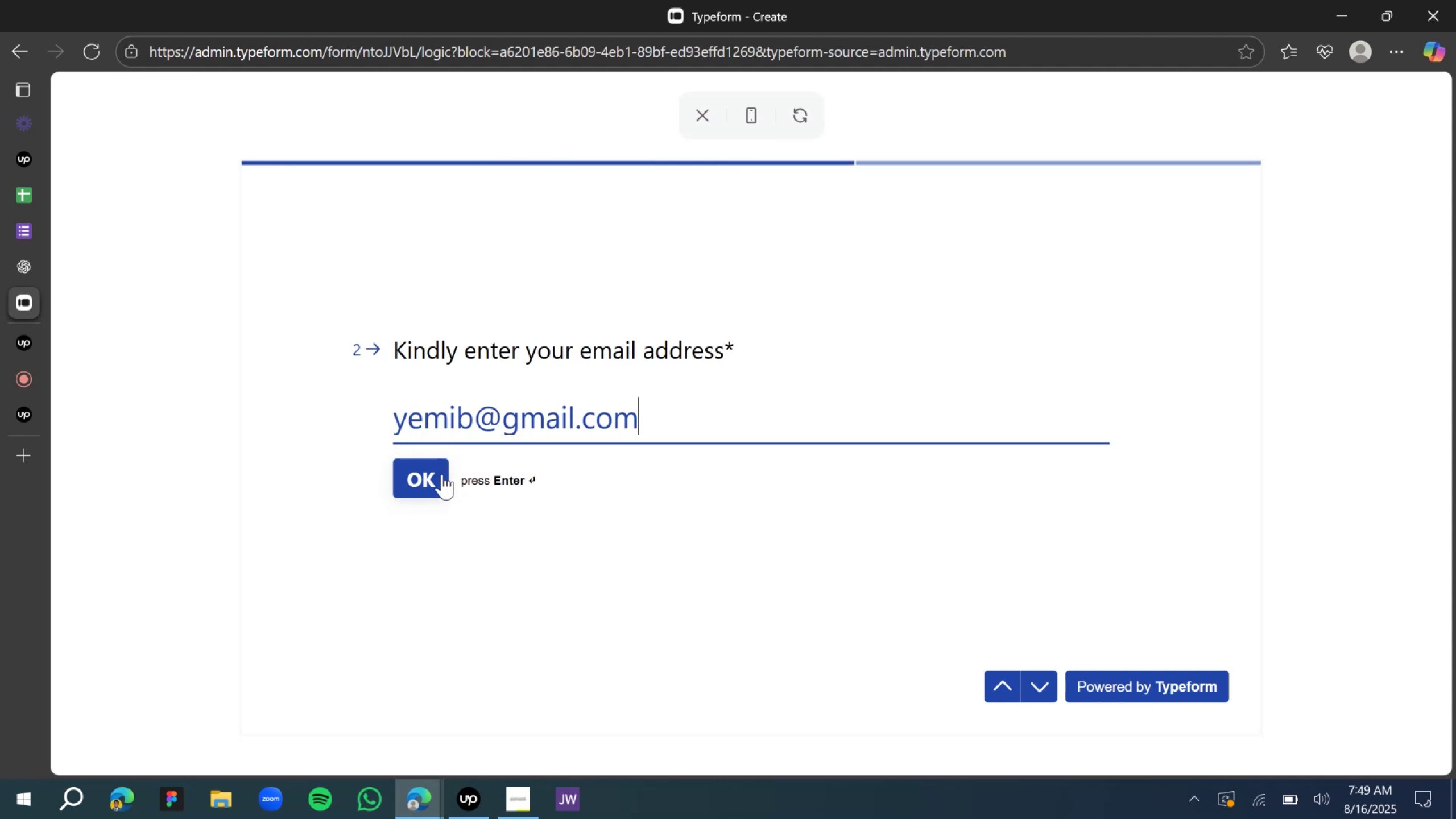 
left_click([438, 478])
 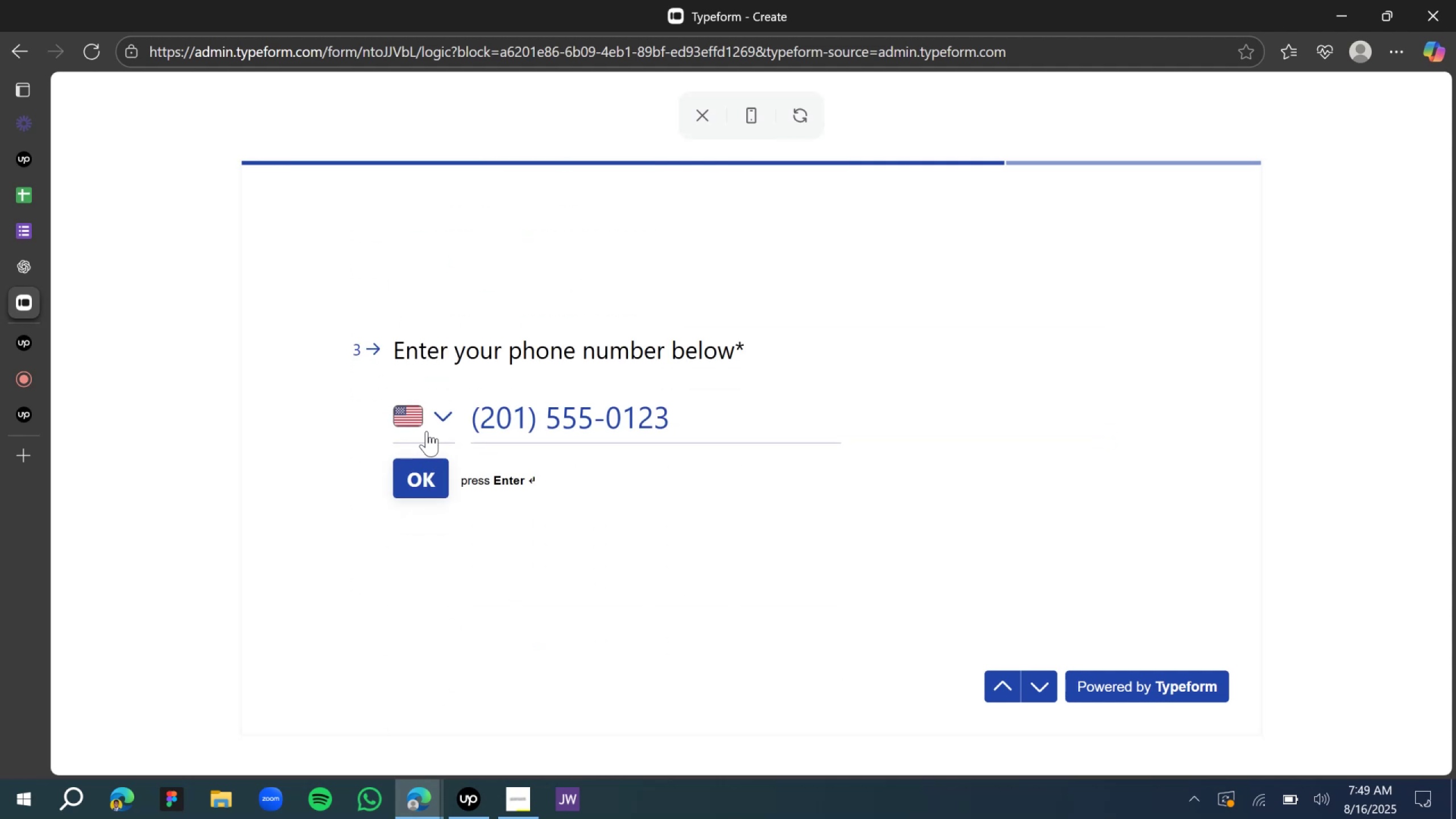 
left_click([416, 464])
 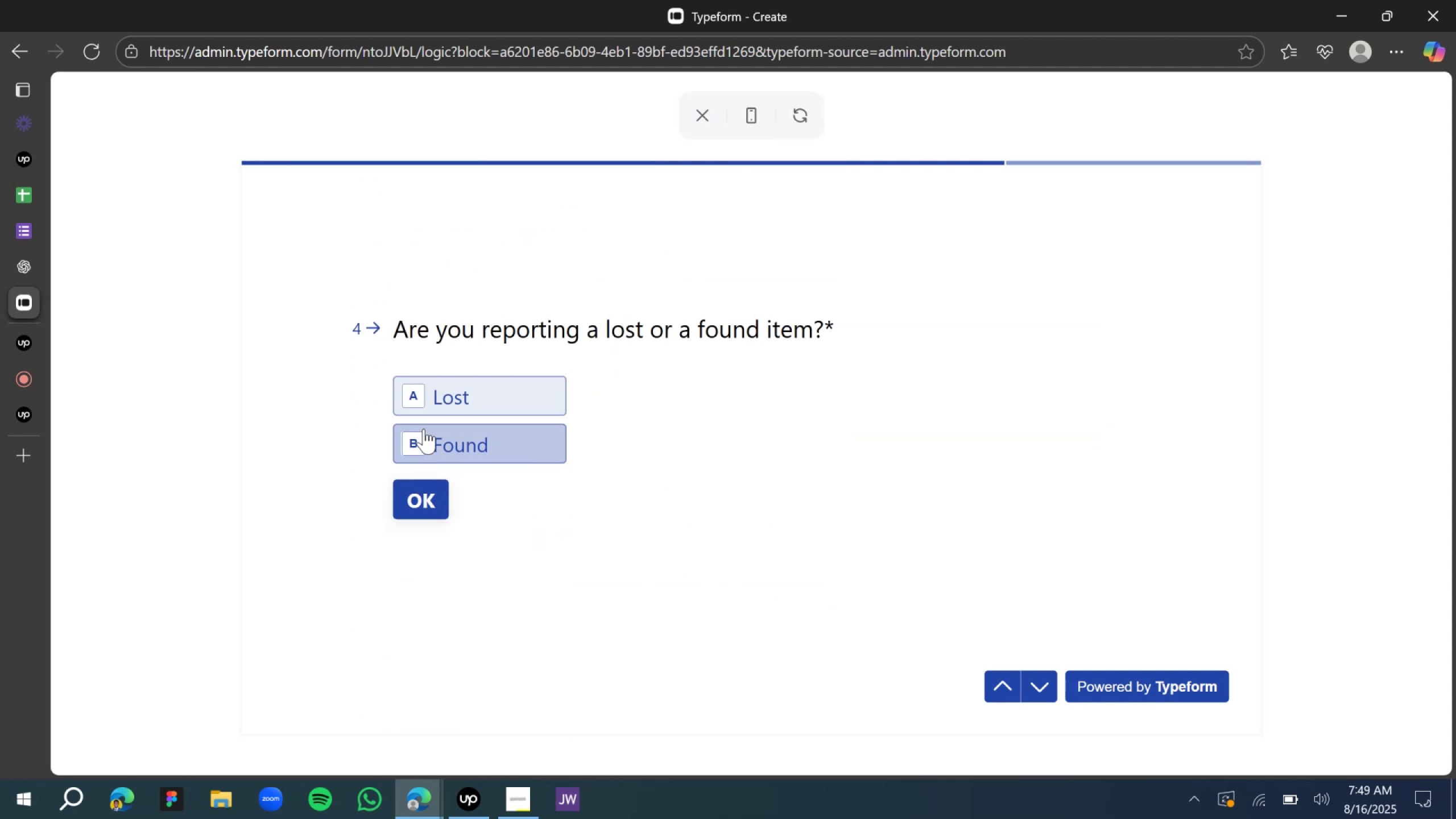 
left_click([438, 439])
 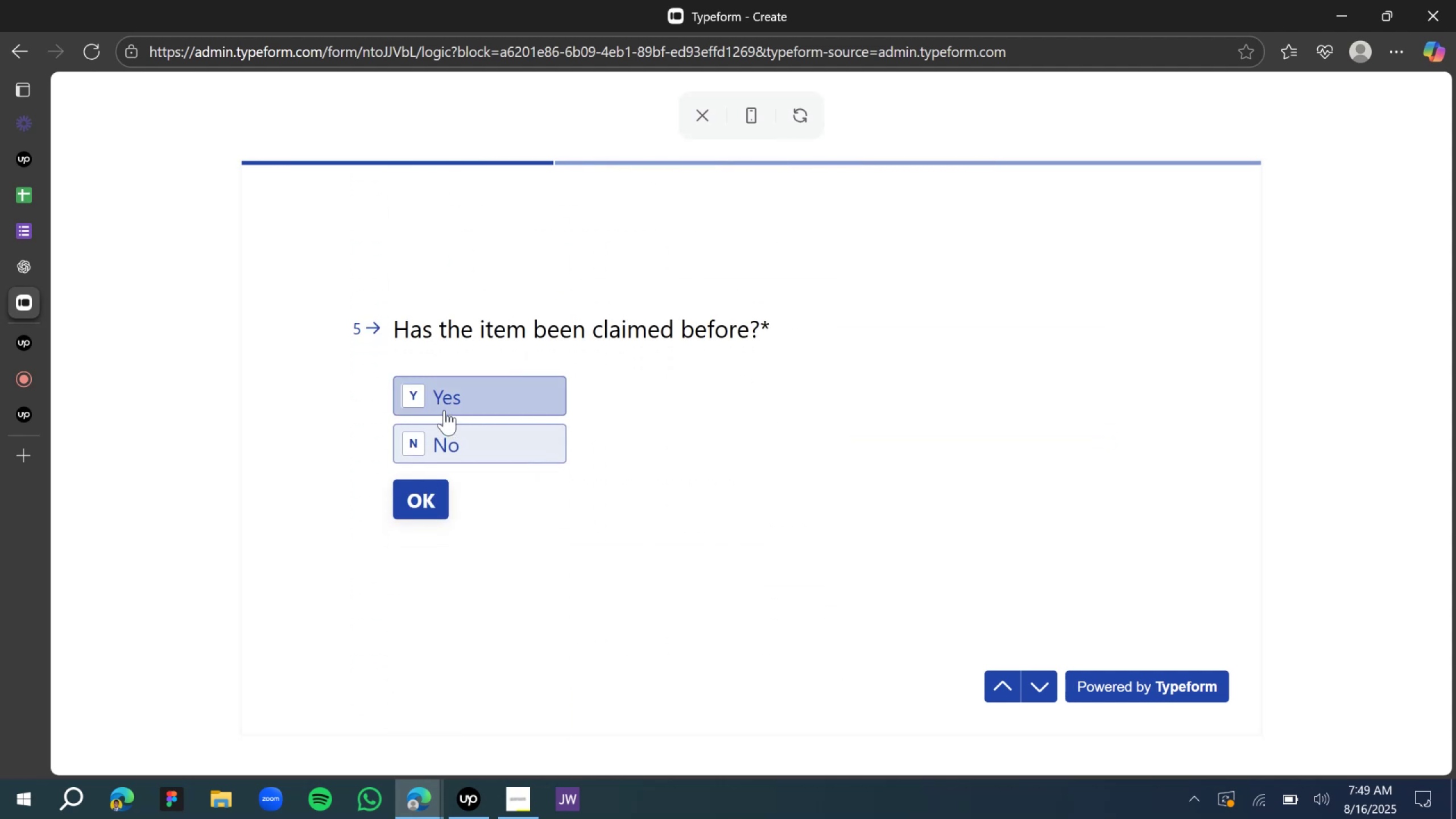 
left_click([461, 432])
 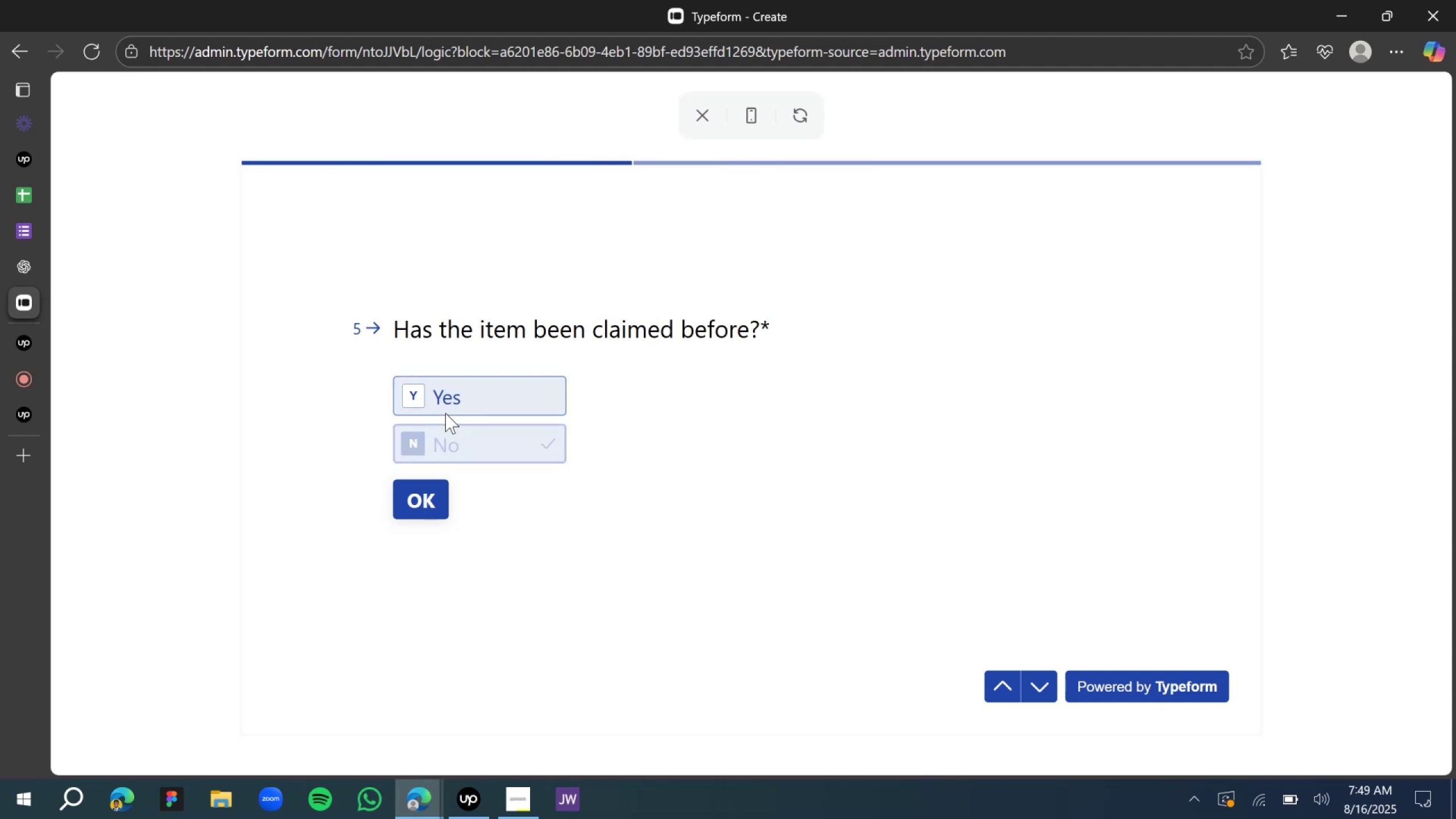 
mouse_move([428, 404])
 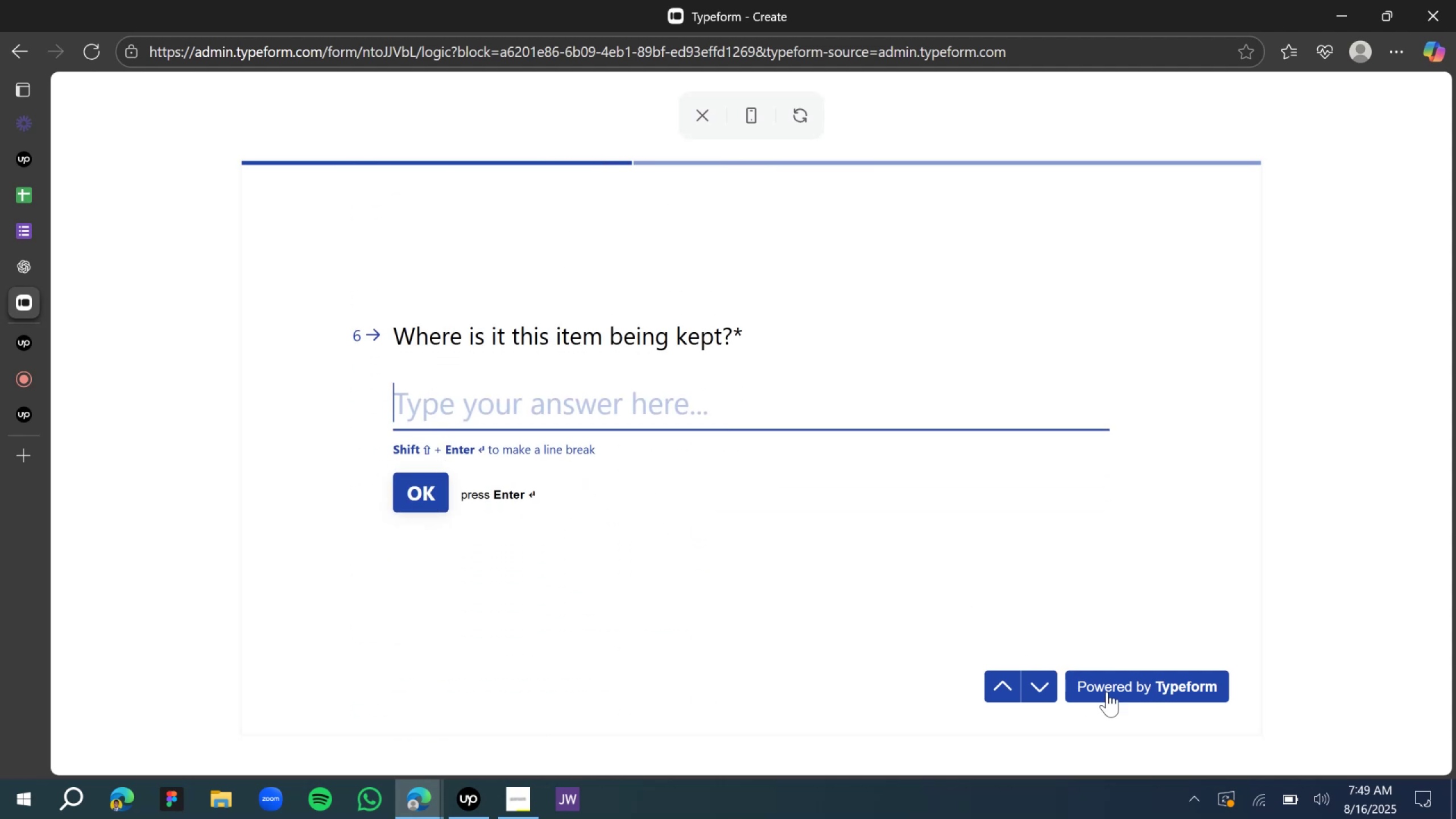 
left_click([696, 121])
 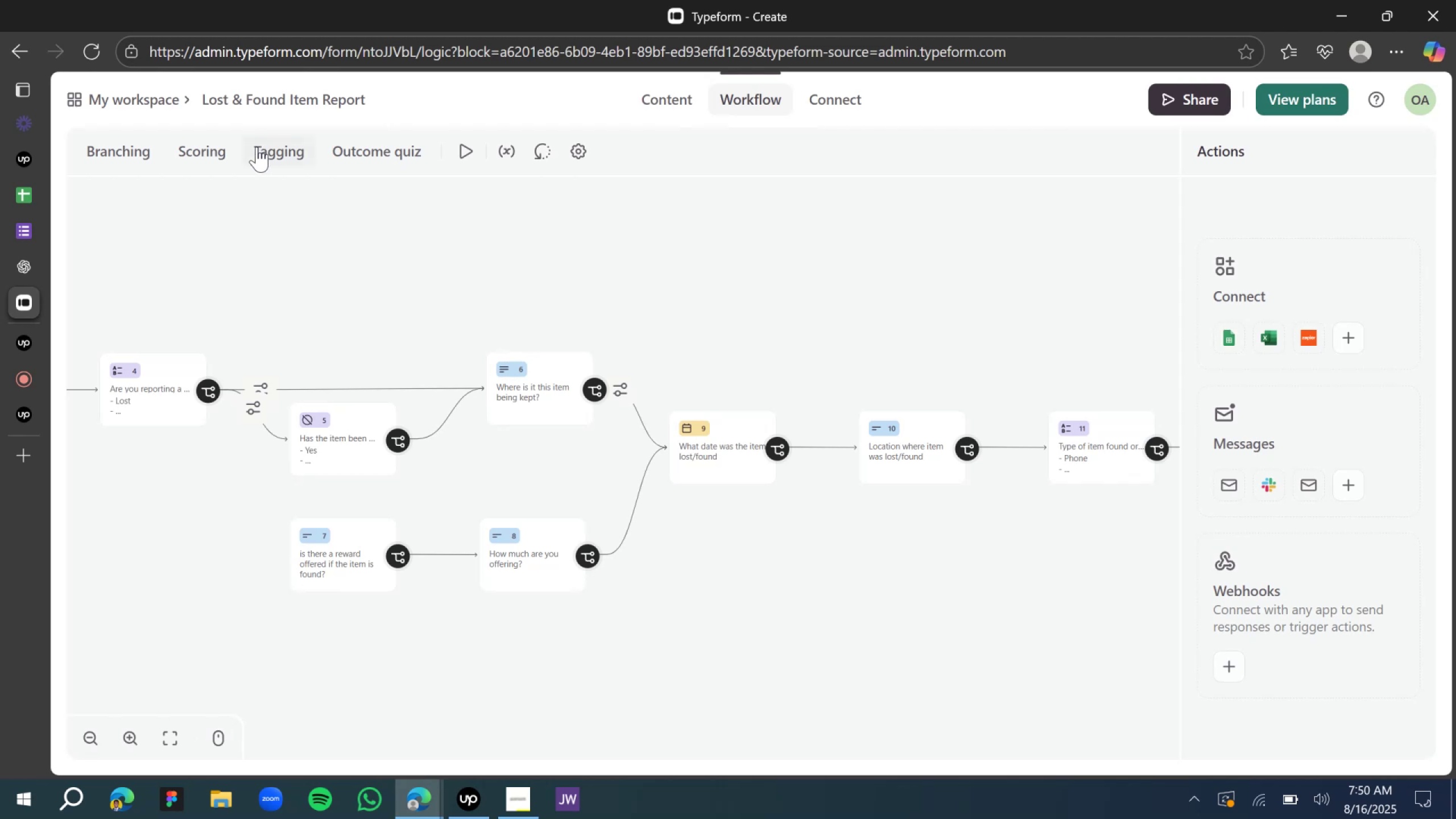 
wait(5.27)
 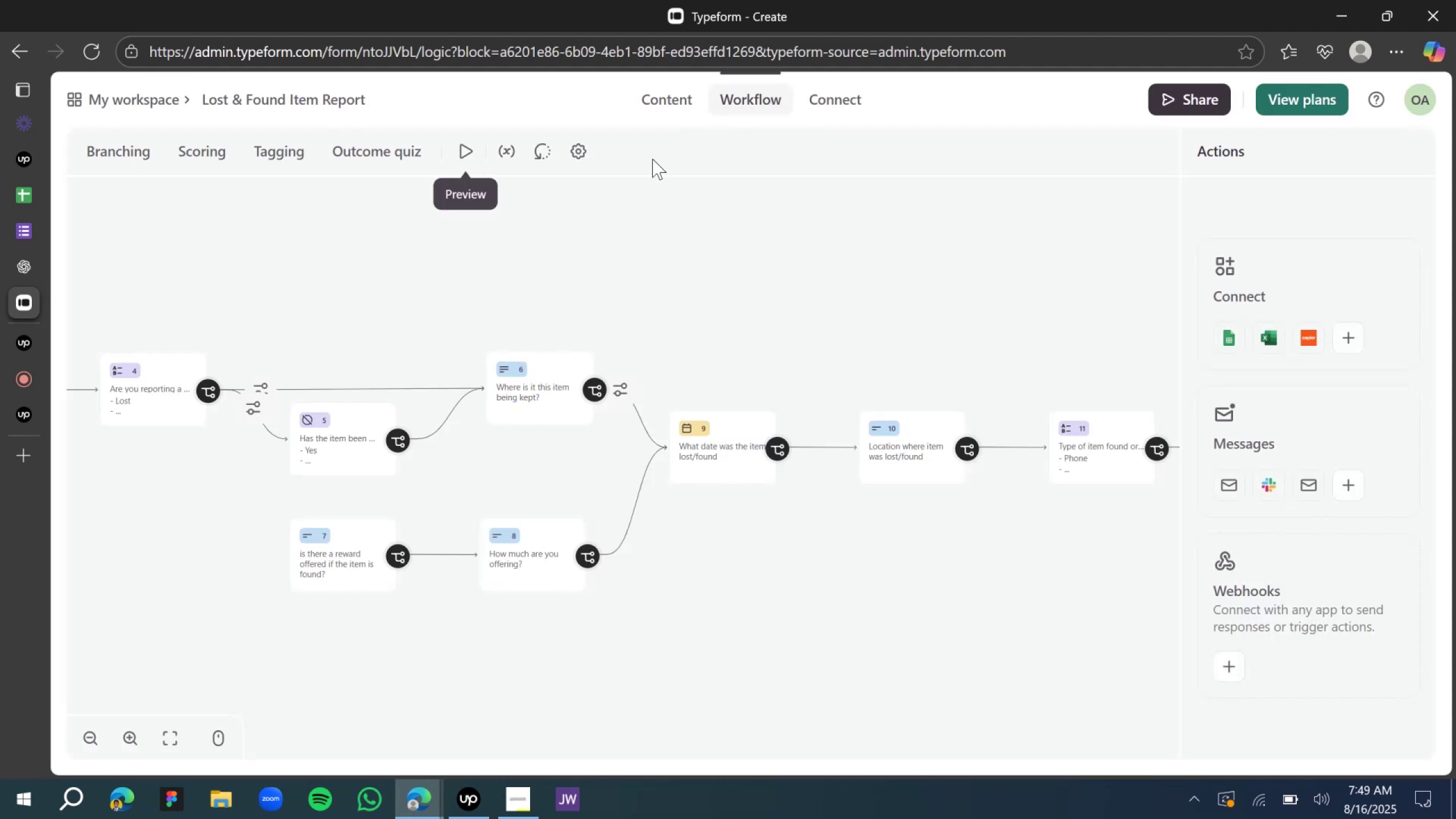 
left_click([654, 101])
 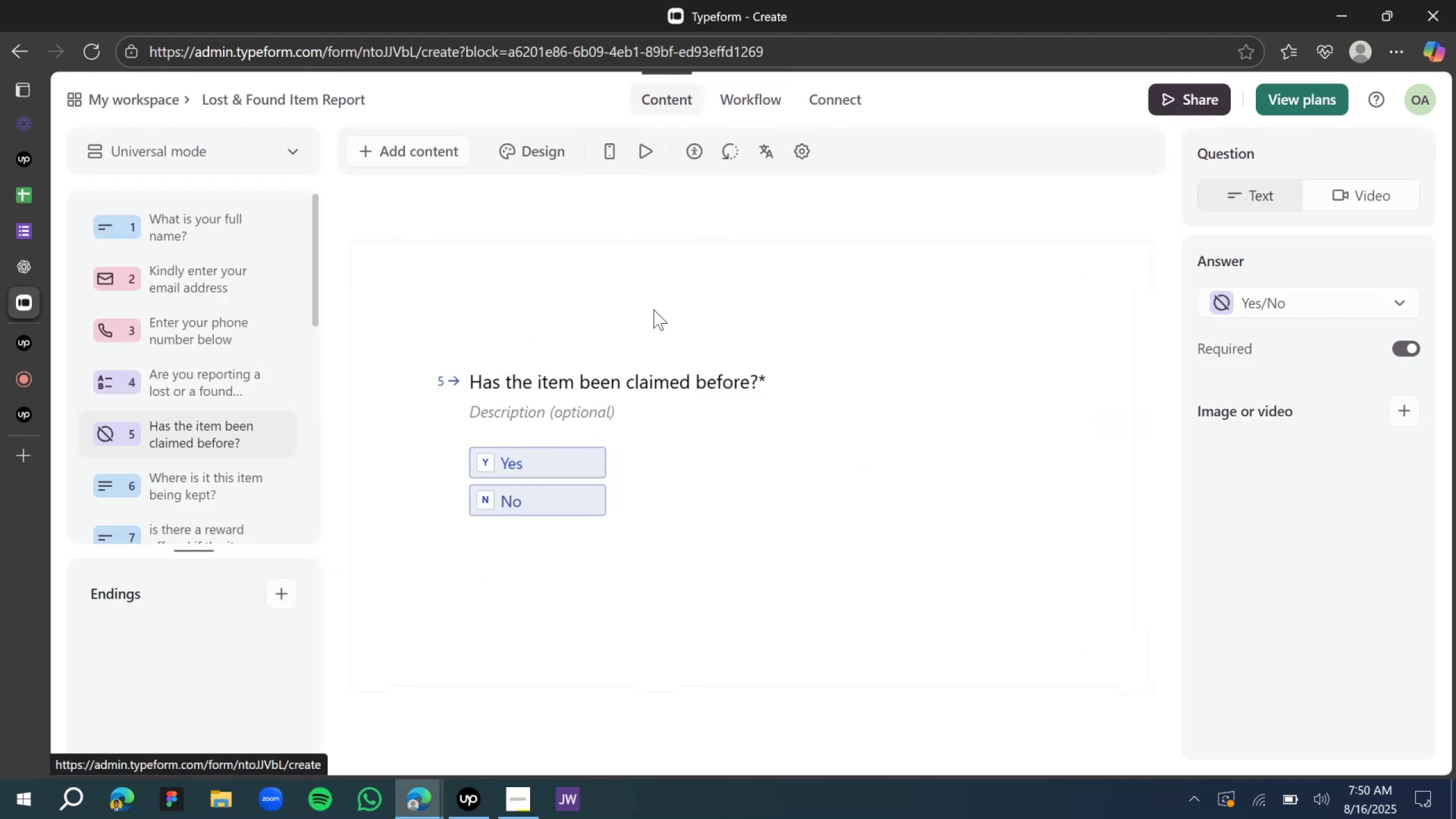 
scroll: coordinate [192, 398], scroll_direction: down, amount: 10.0
 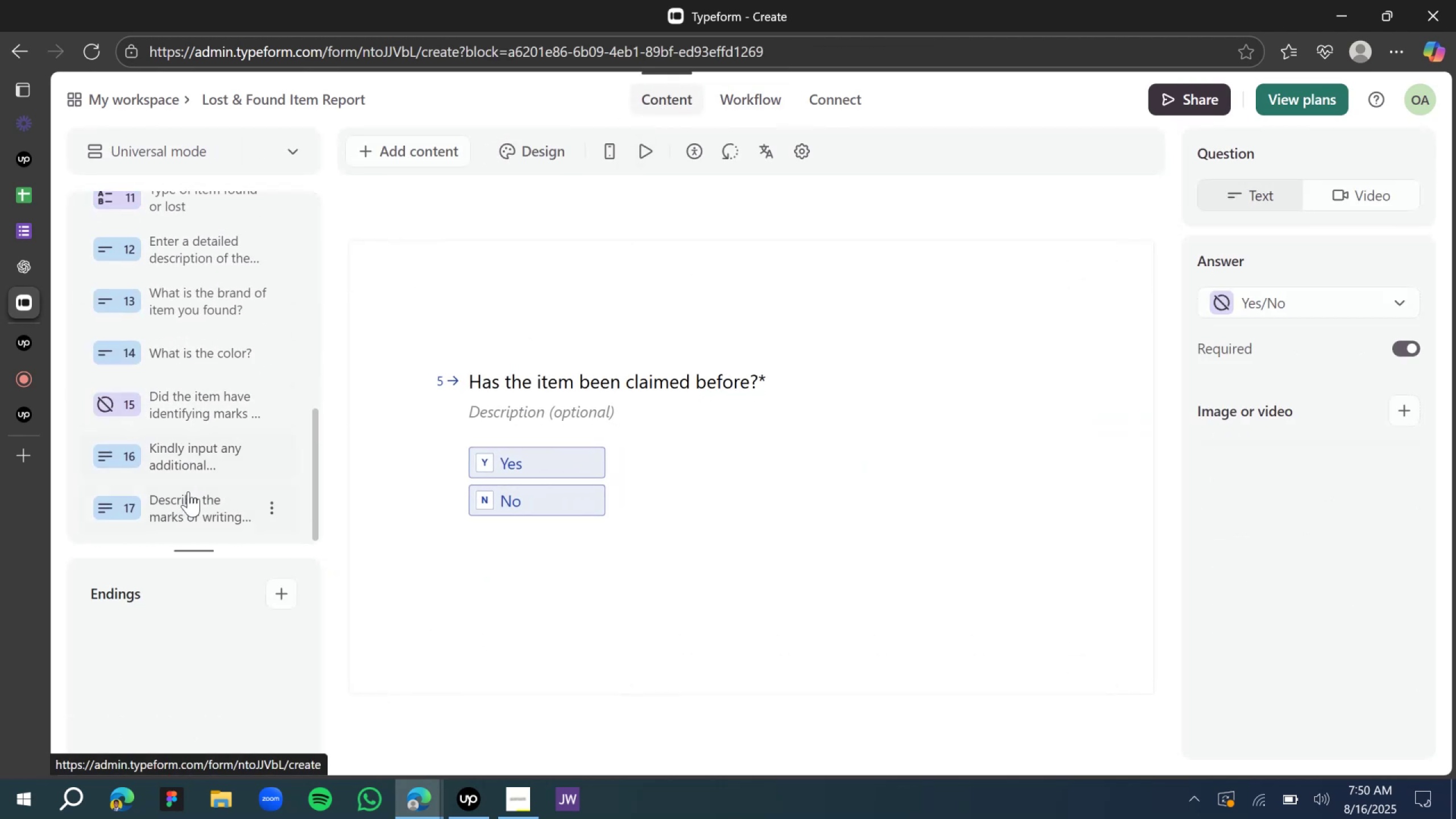 
left_click([188, 491])
 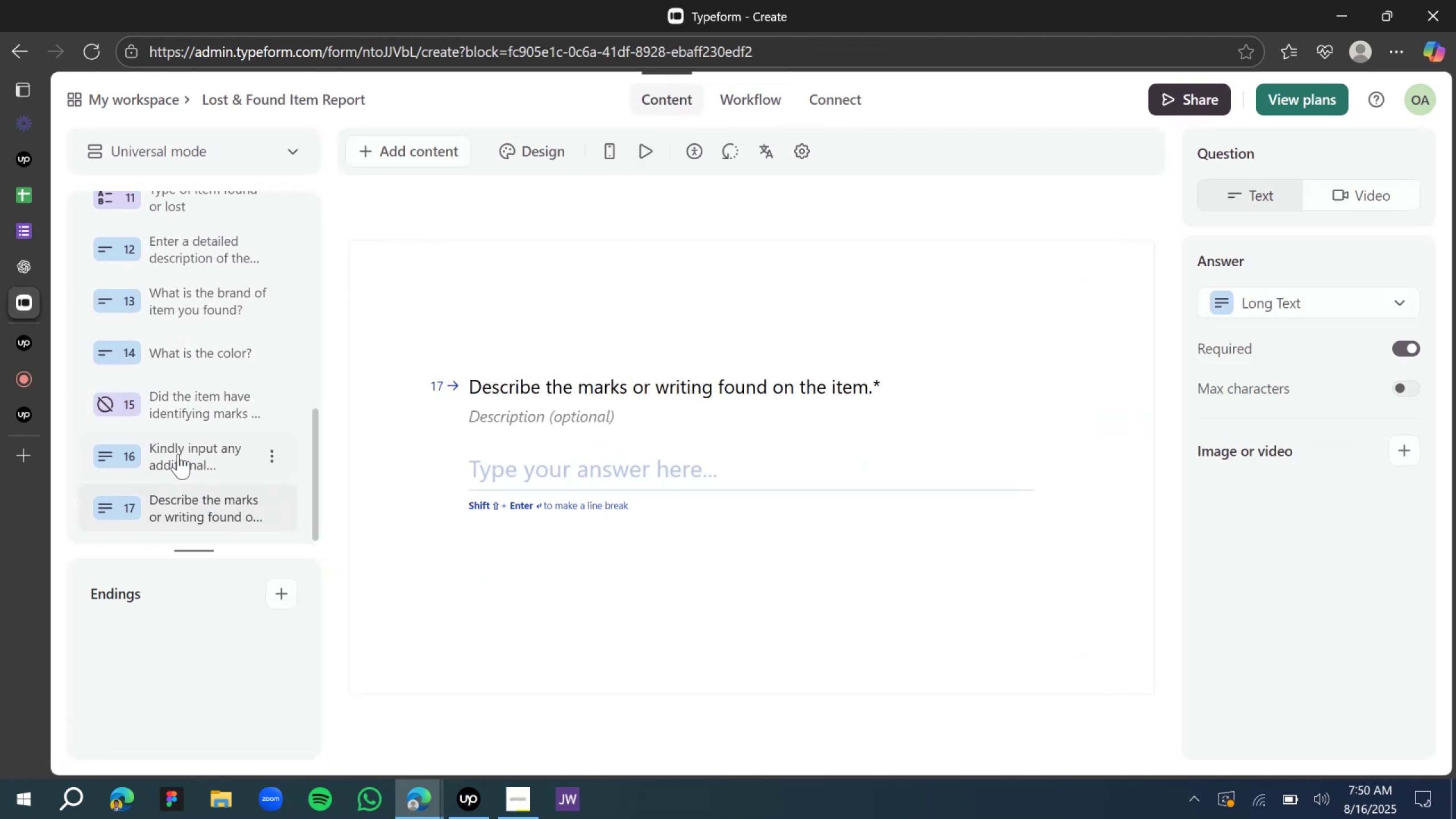 
scroll: coordinate [712, 372], scroll_direction: down, amount: 5.0
 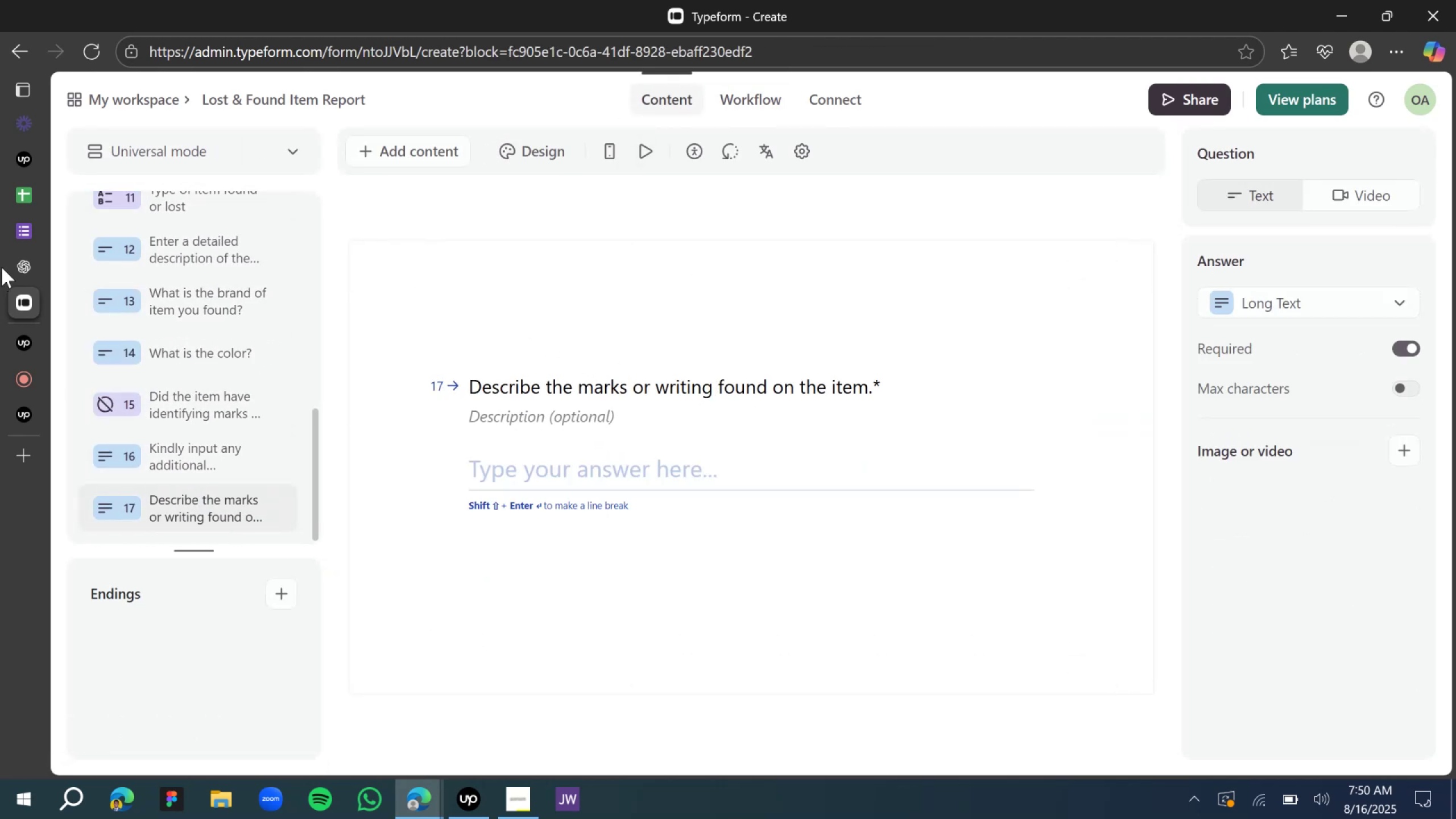 
left_click([25, 268])
 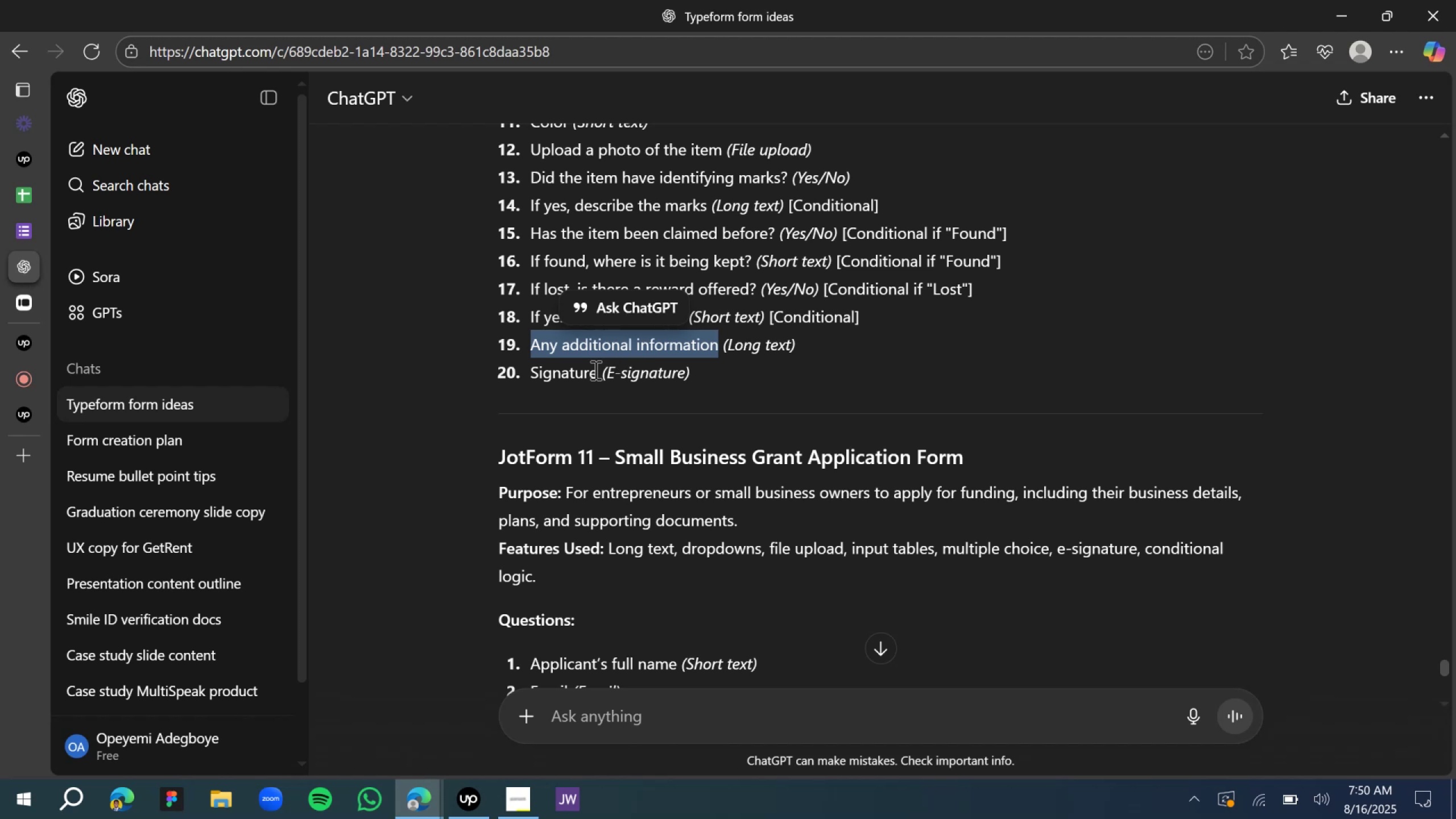 
left_click([373, 360])
 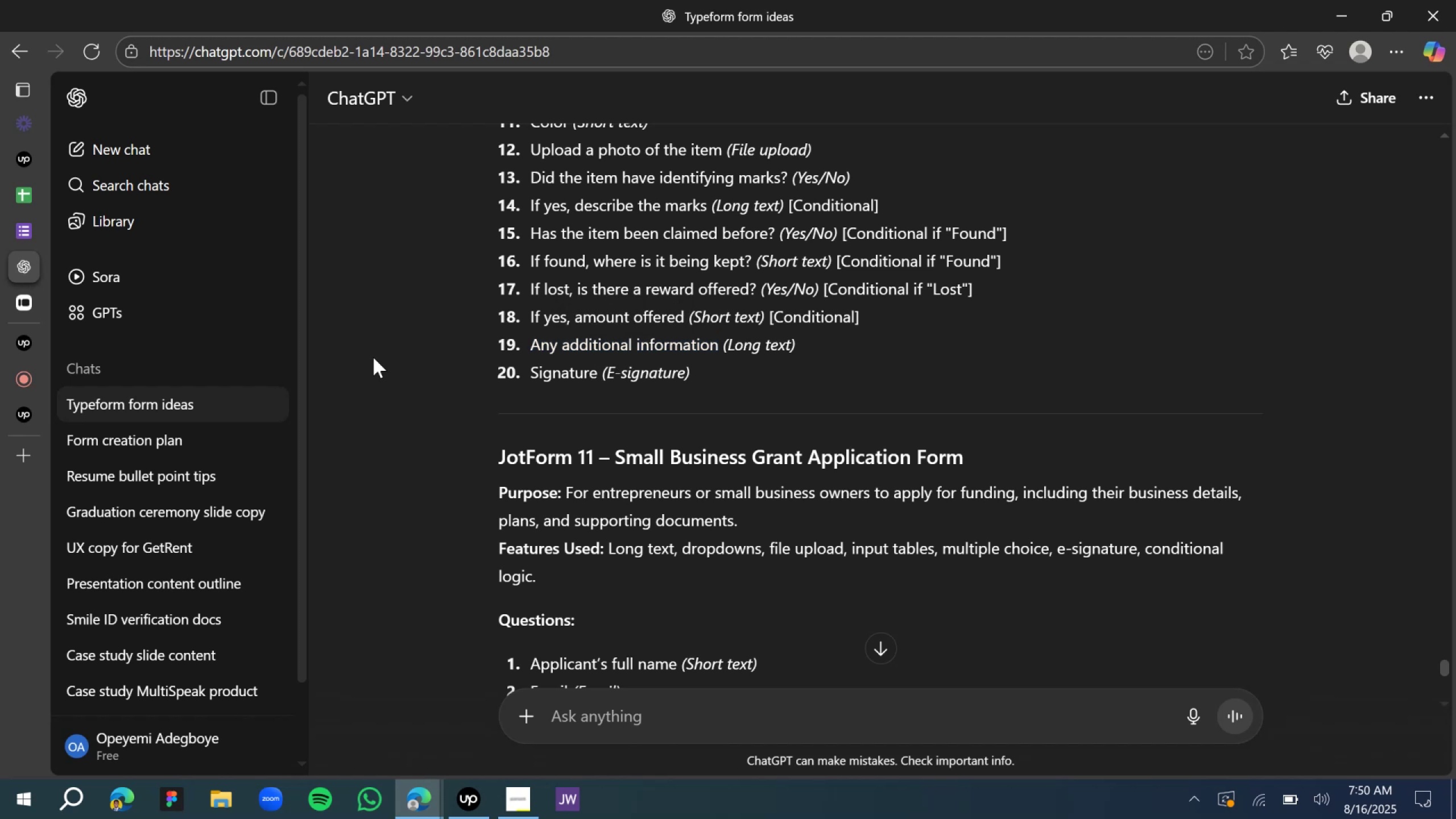 
scroll: coordinate [387, 334], scroll_direction: down, amount: 1.0
 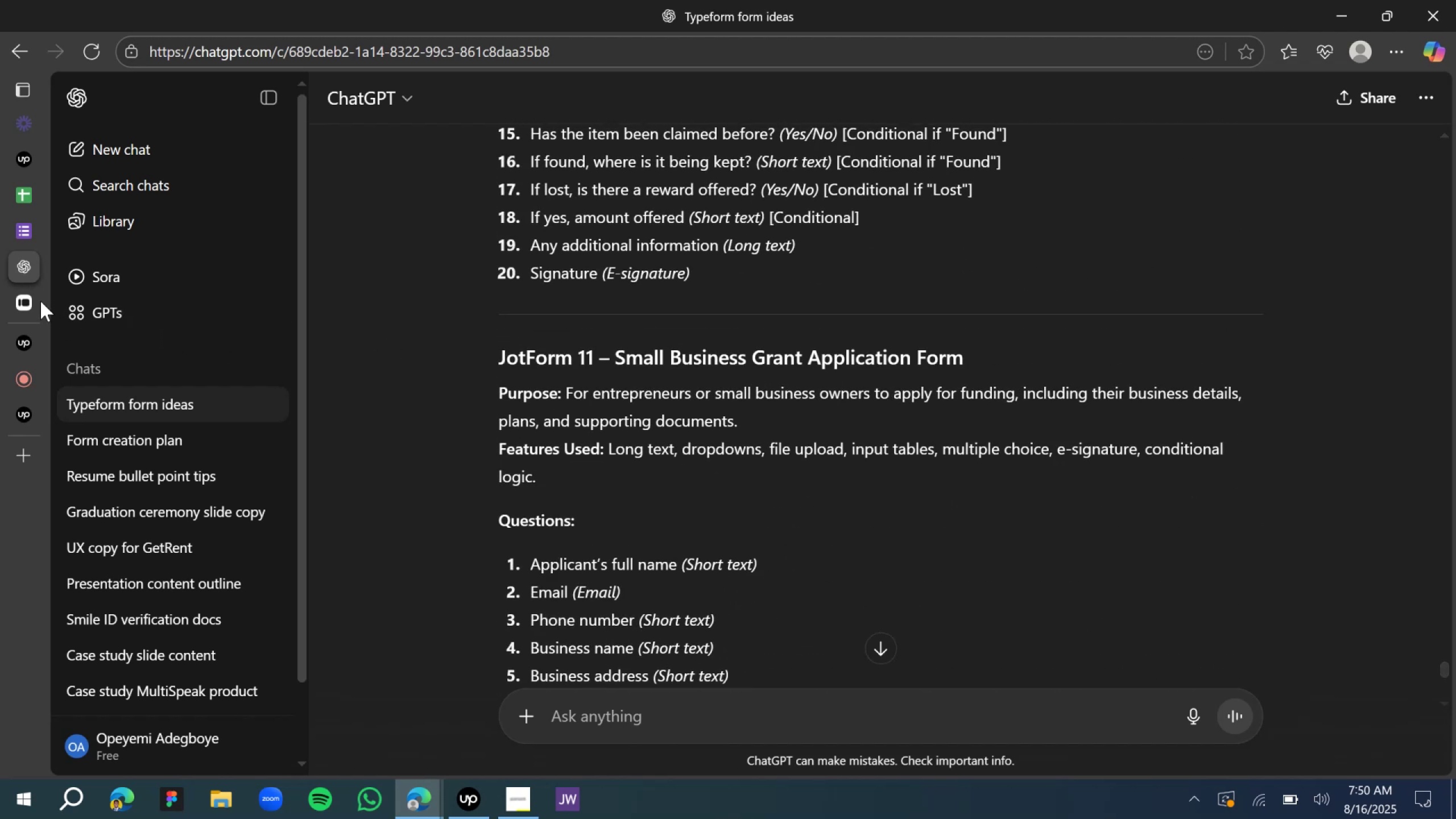 
left_click([25, 299])
 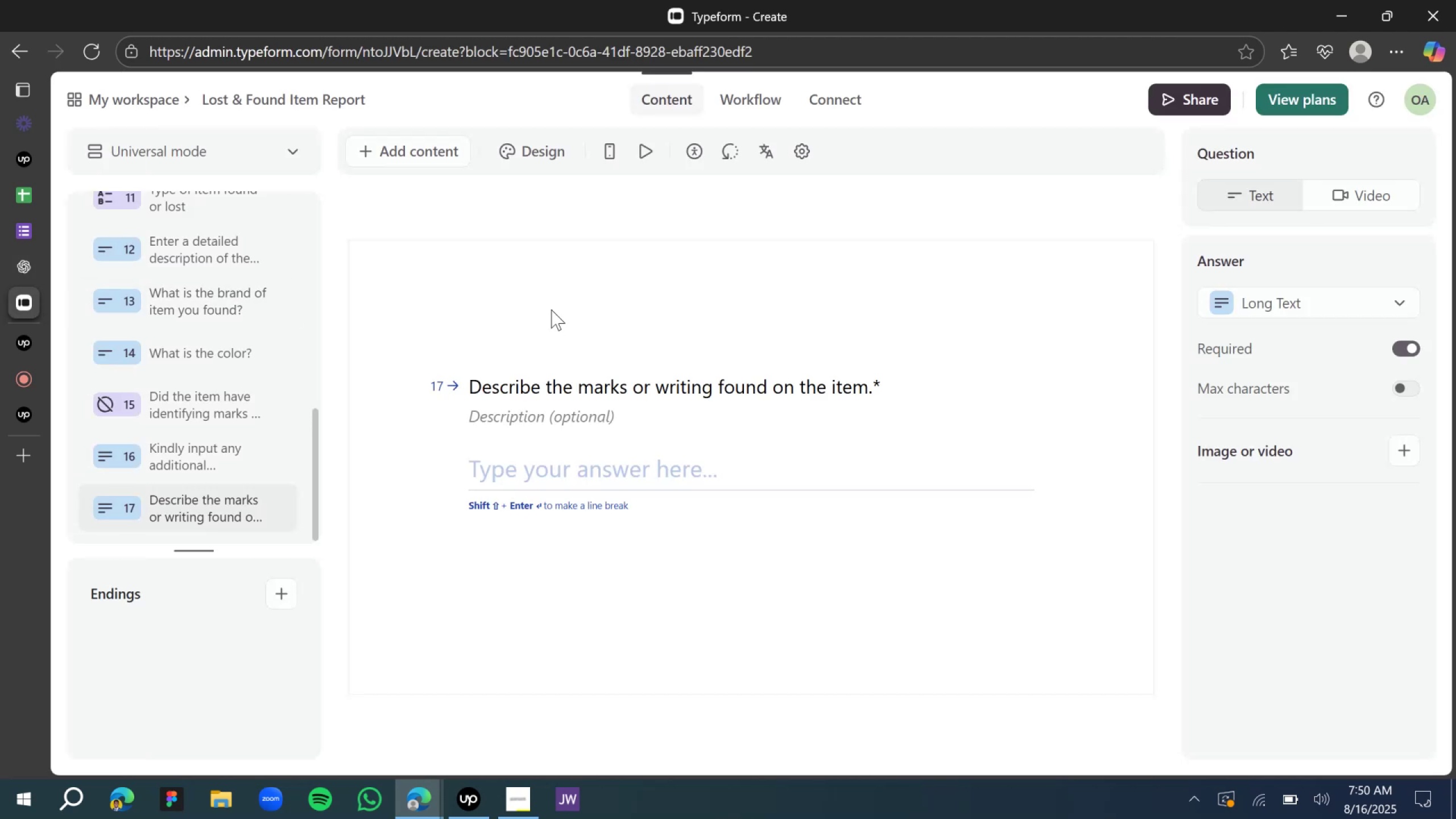 
scroll: coordinate [139, 476], scroll_direction: down, amount: 6.0
 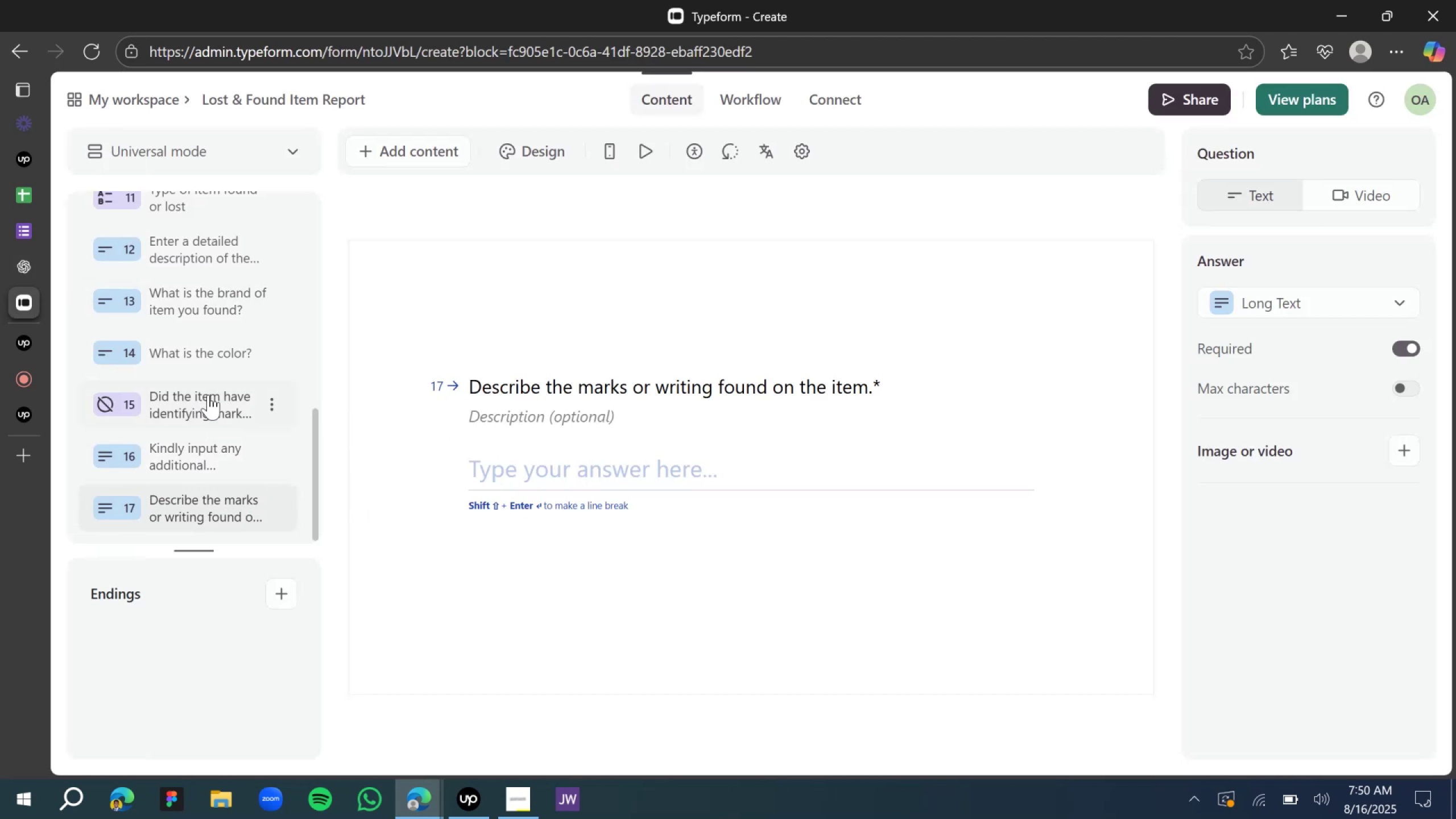 
scroll: coordinate [211, 392], scroll_direction: up, amount: 3.0
 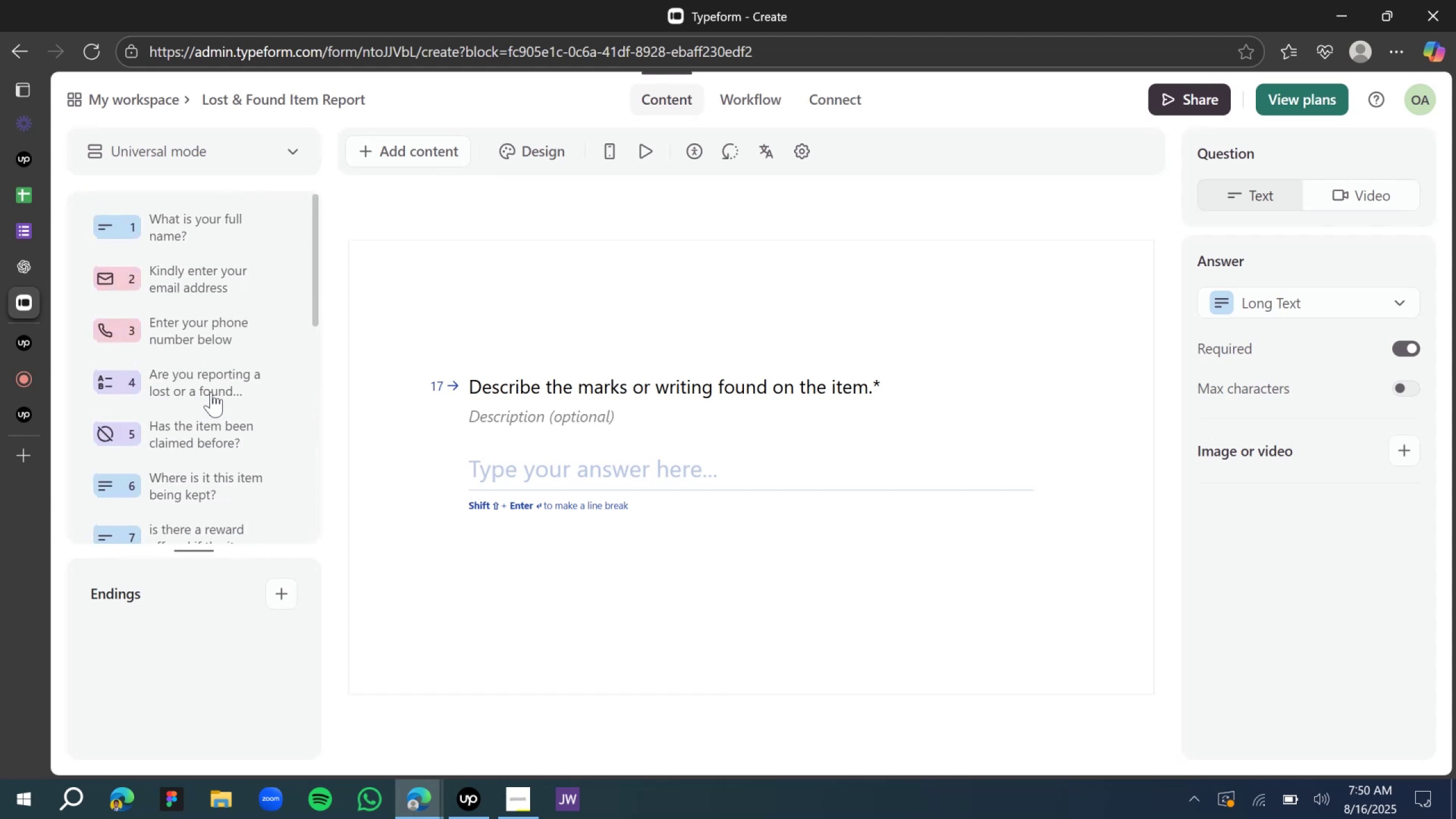 
scroll: coordinate [211, 392], scroll_direction: down, amount: 1.0
 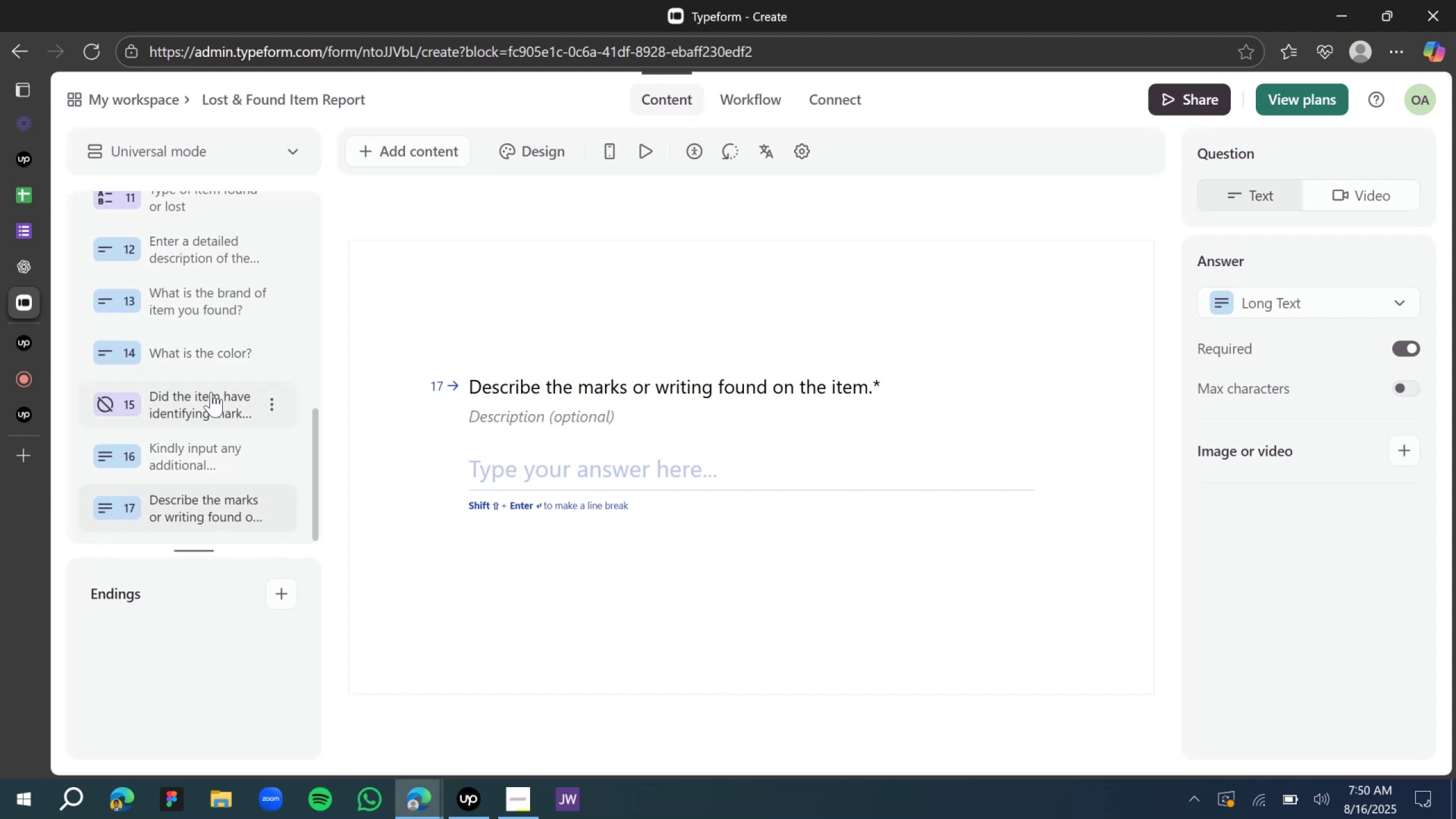 
left_click_drag(start_coordinate=[213, 444], to_coordinate=[214, 513])
 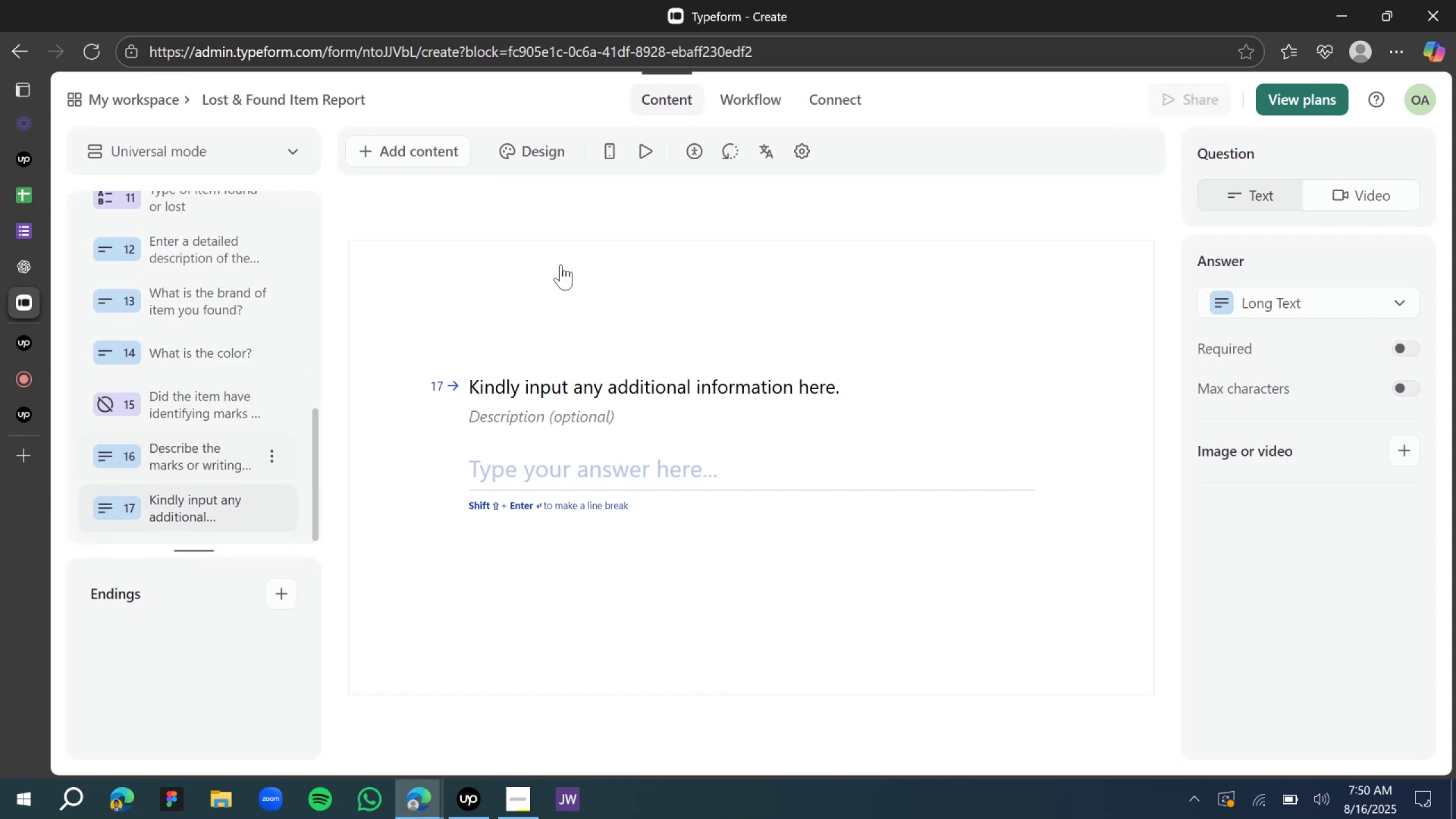 
left_click([573, 225])
 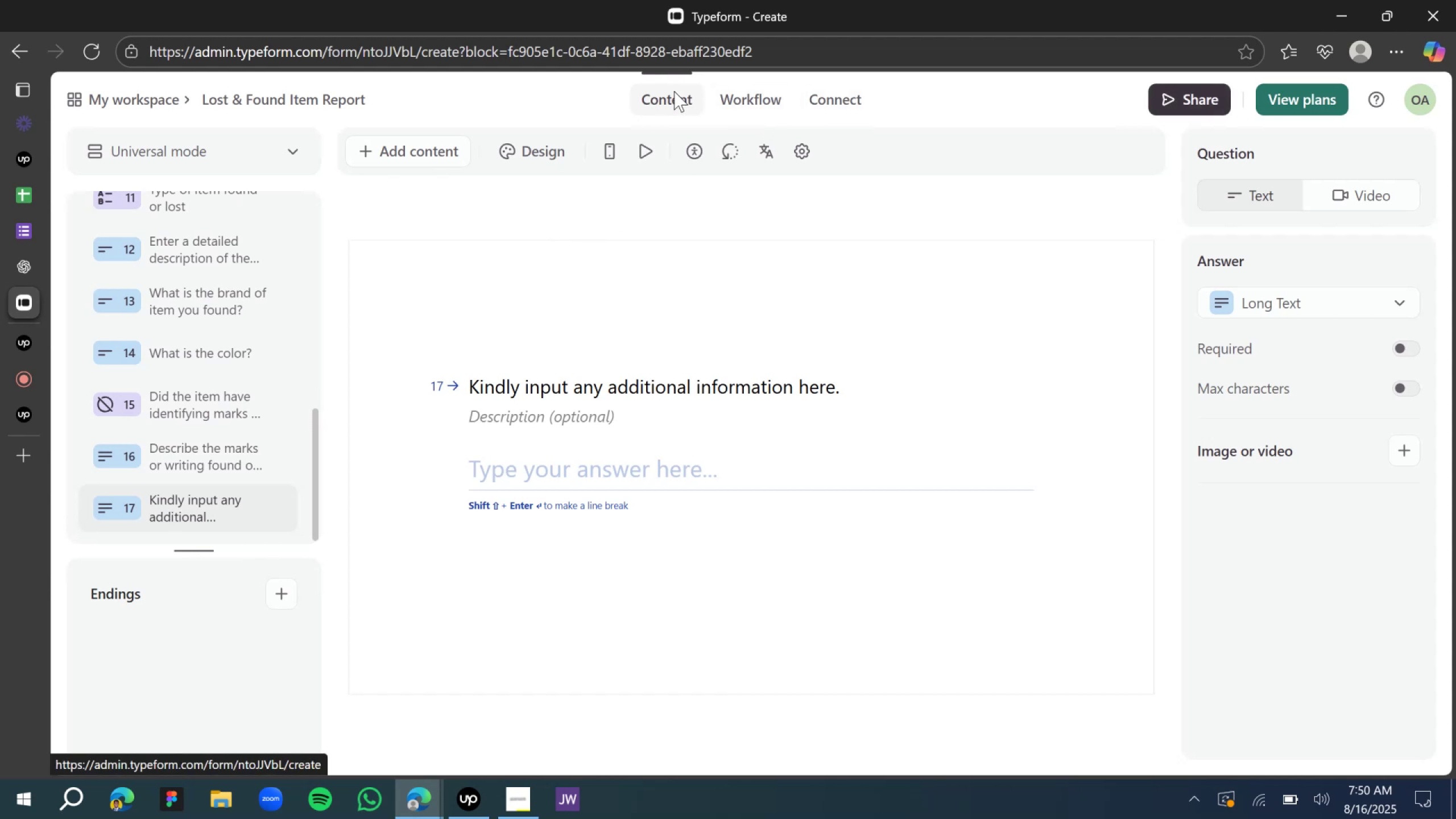 
left_click([1177, 100])
 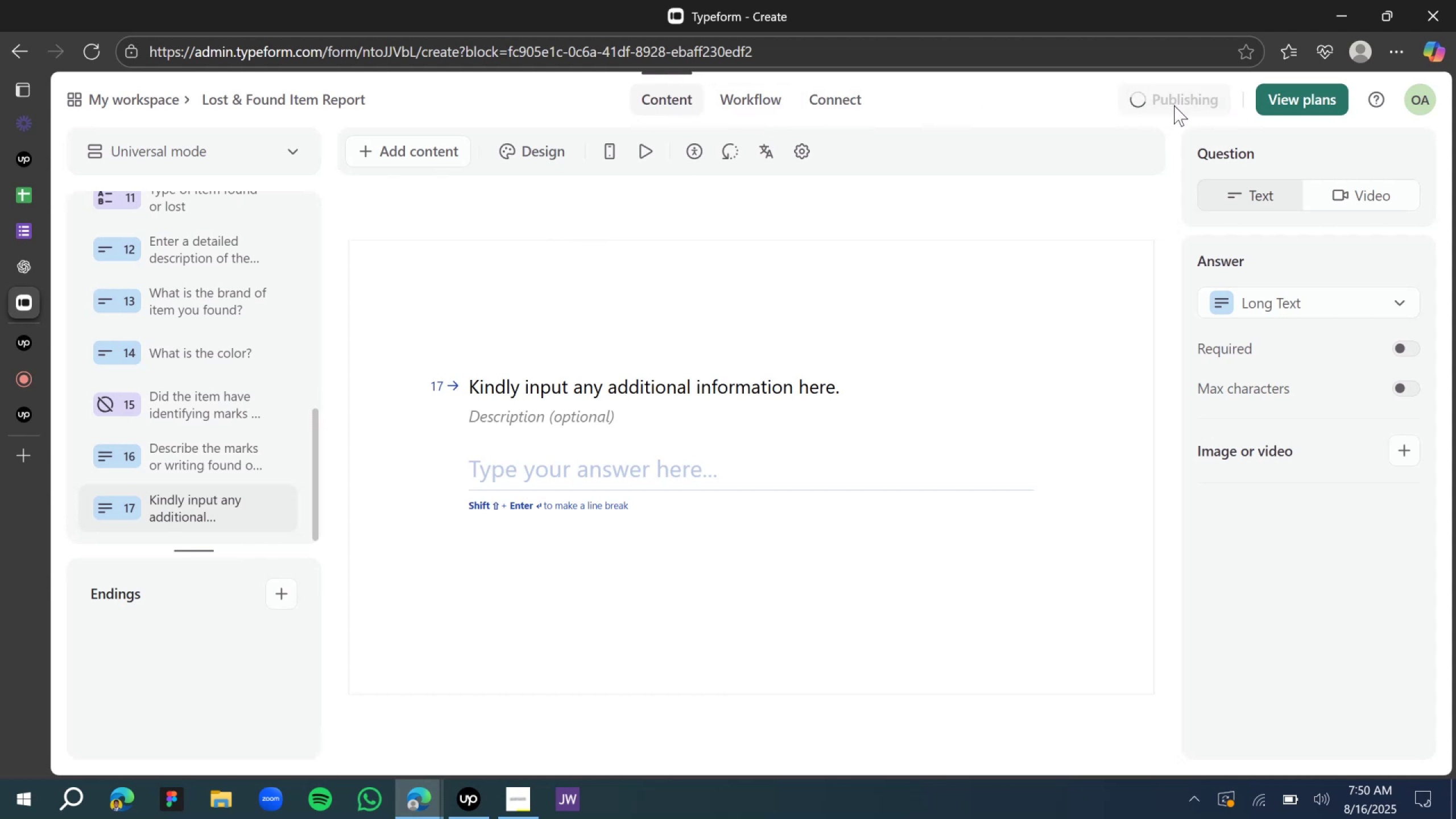 
mouse_move([1147, 104])
 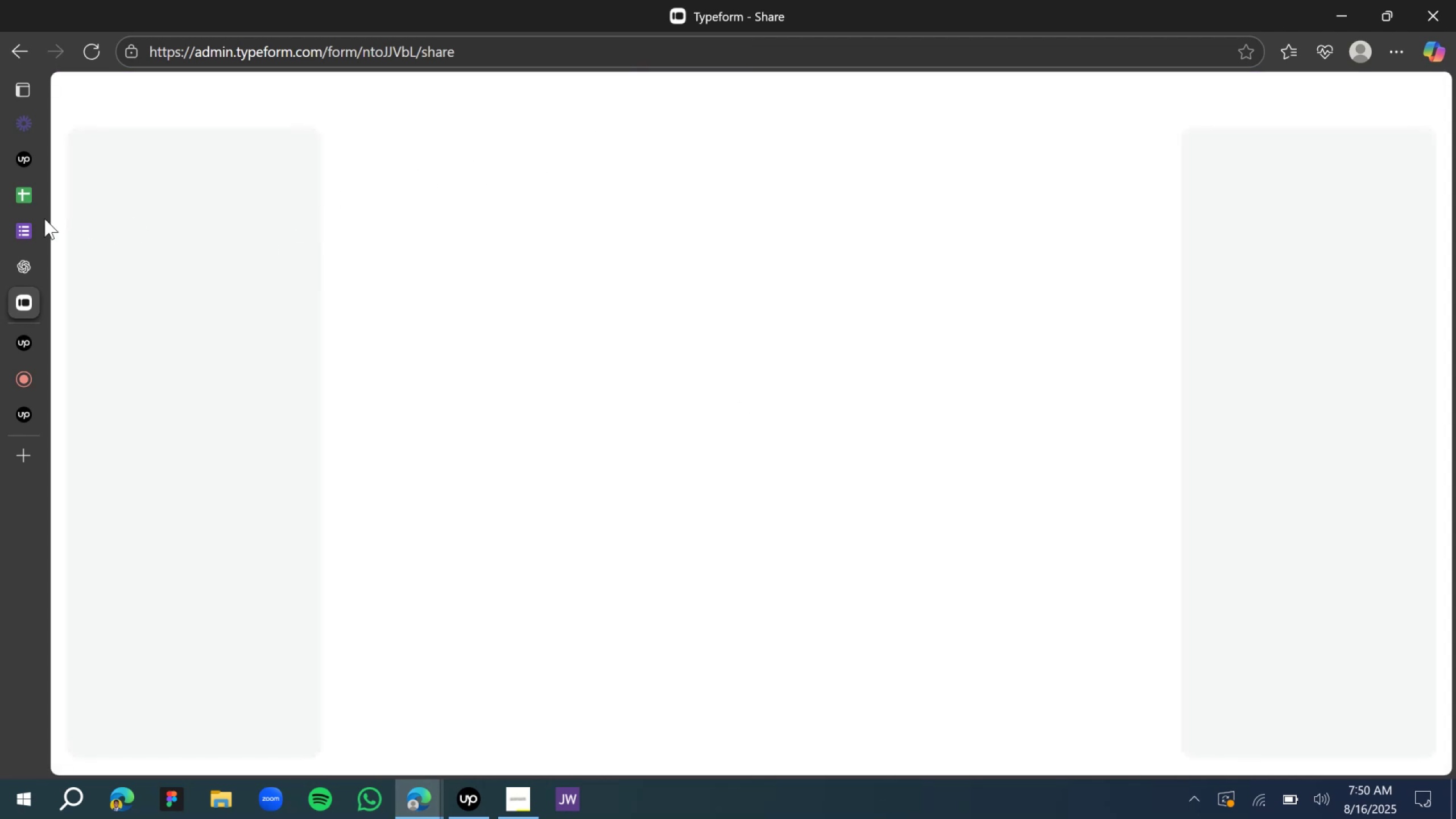 
wait(12.82)
 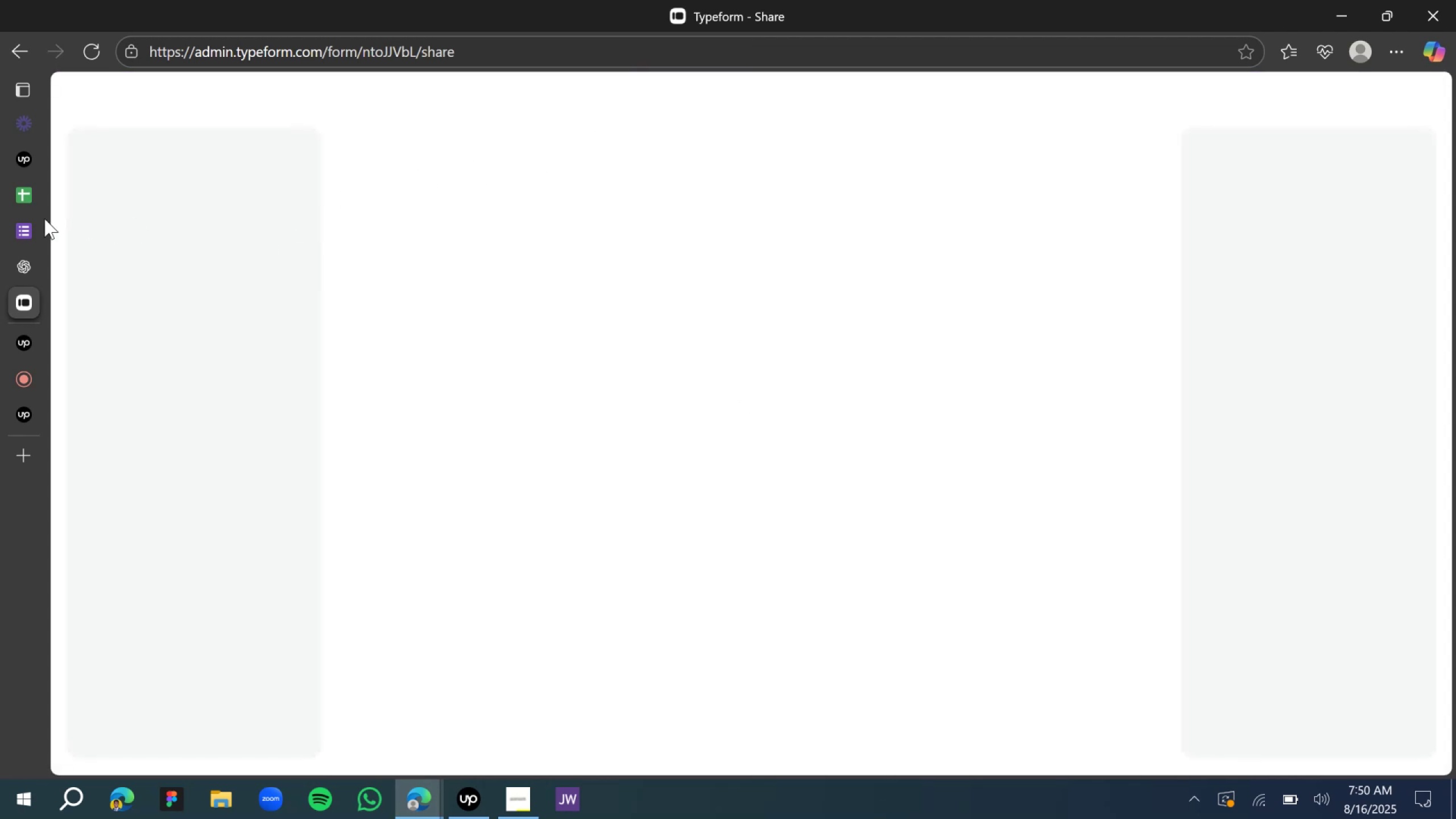 
left_click([600, 101])
 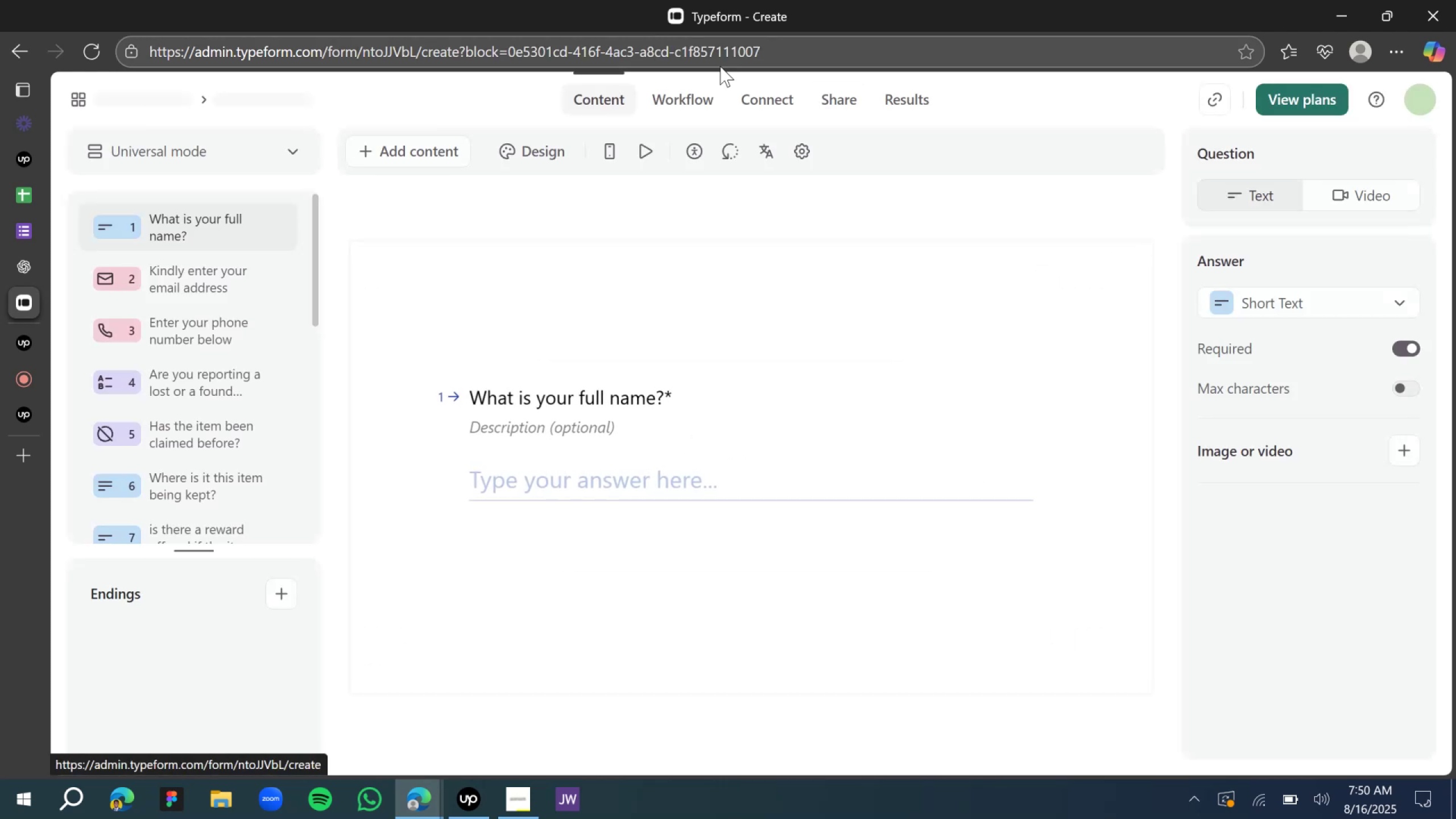 
left_click([758, 92])
 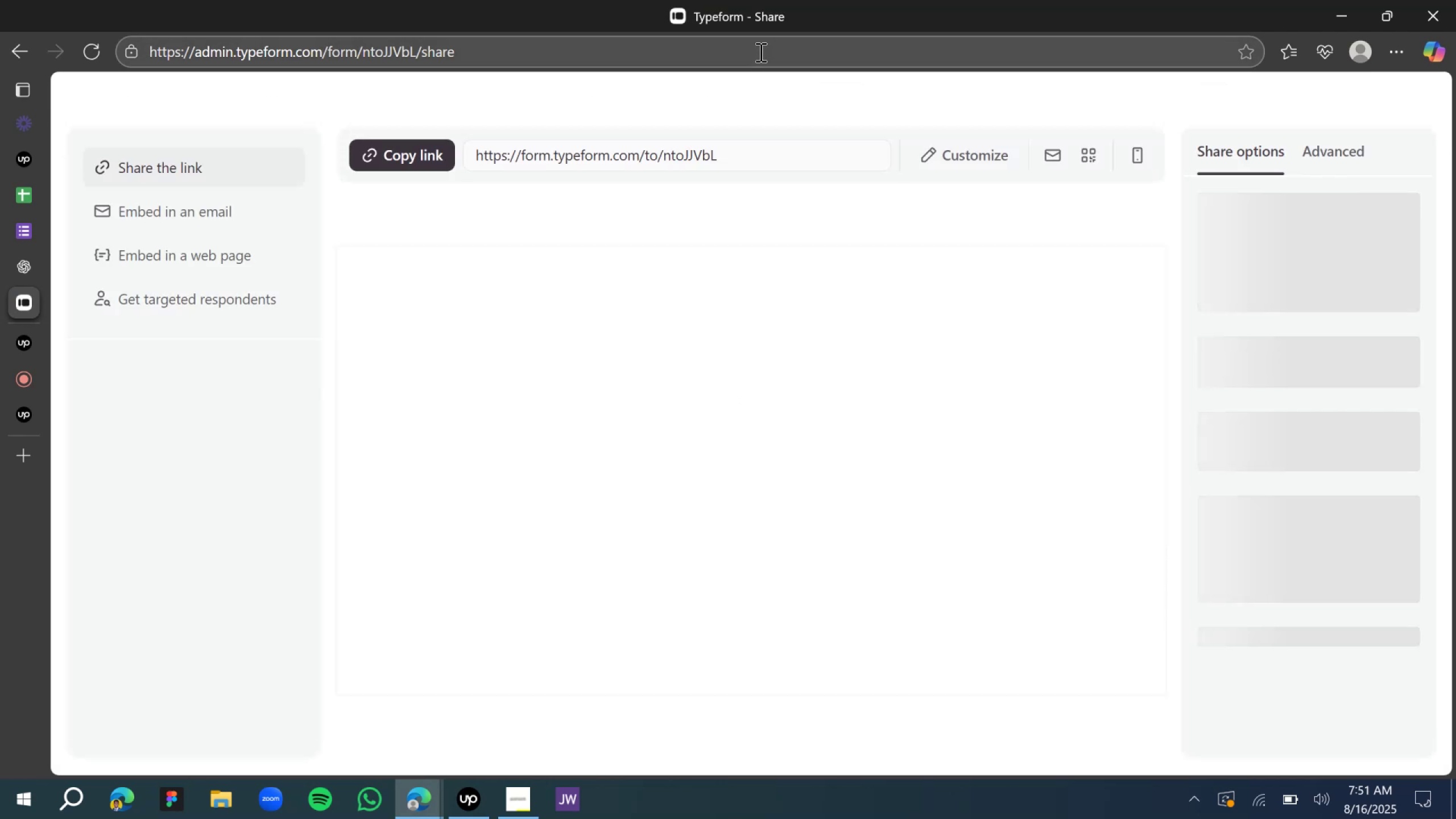 
wait(13.69)
 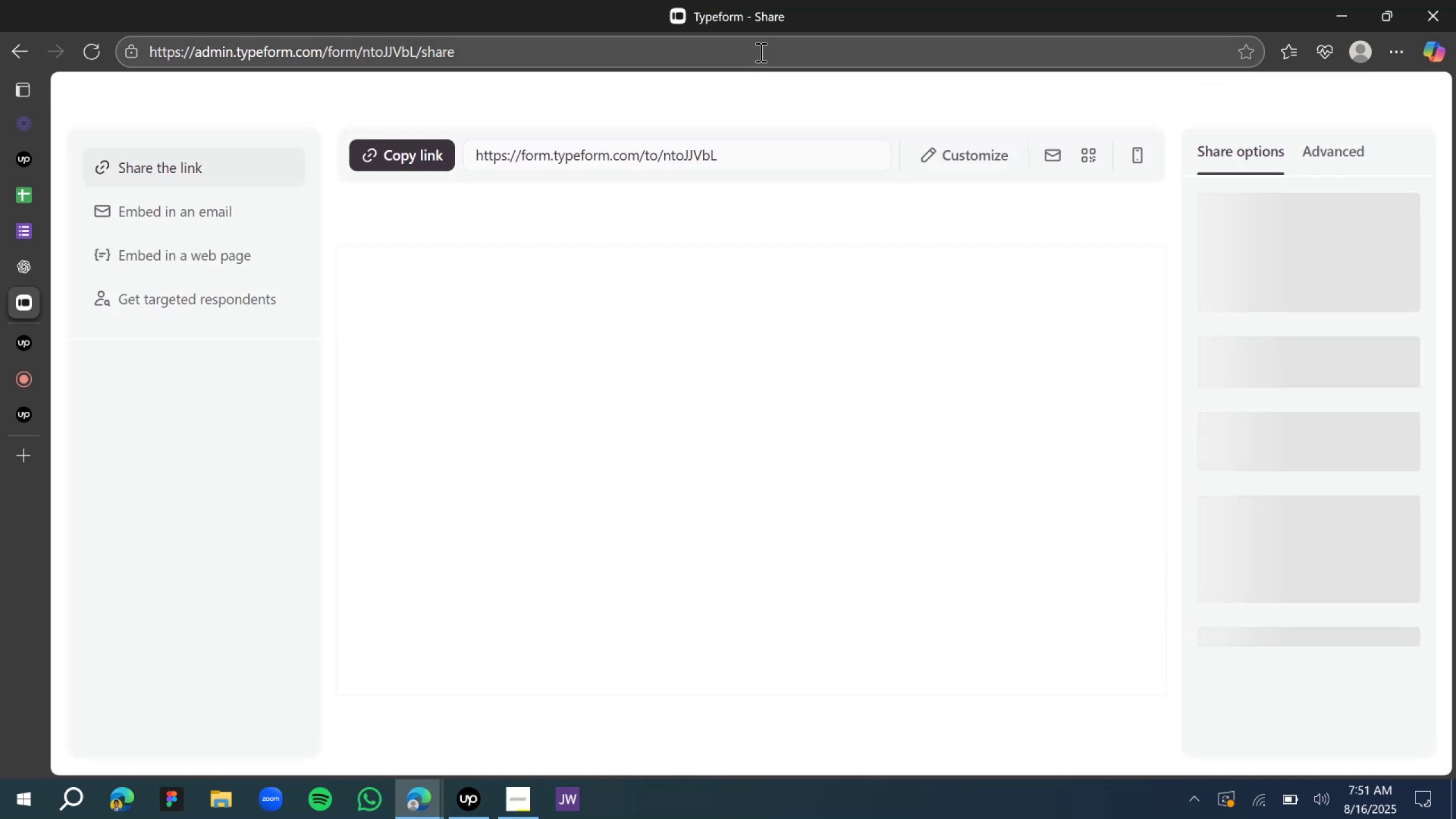 
scroll: coordinate [1230, 541], scroll_direction: down, amount: 4.0
 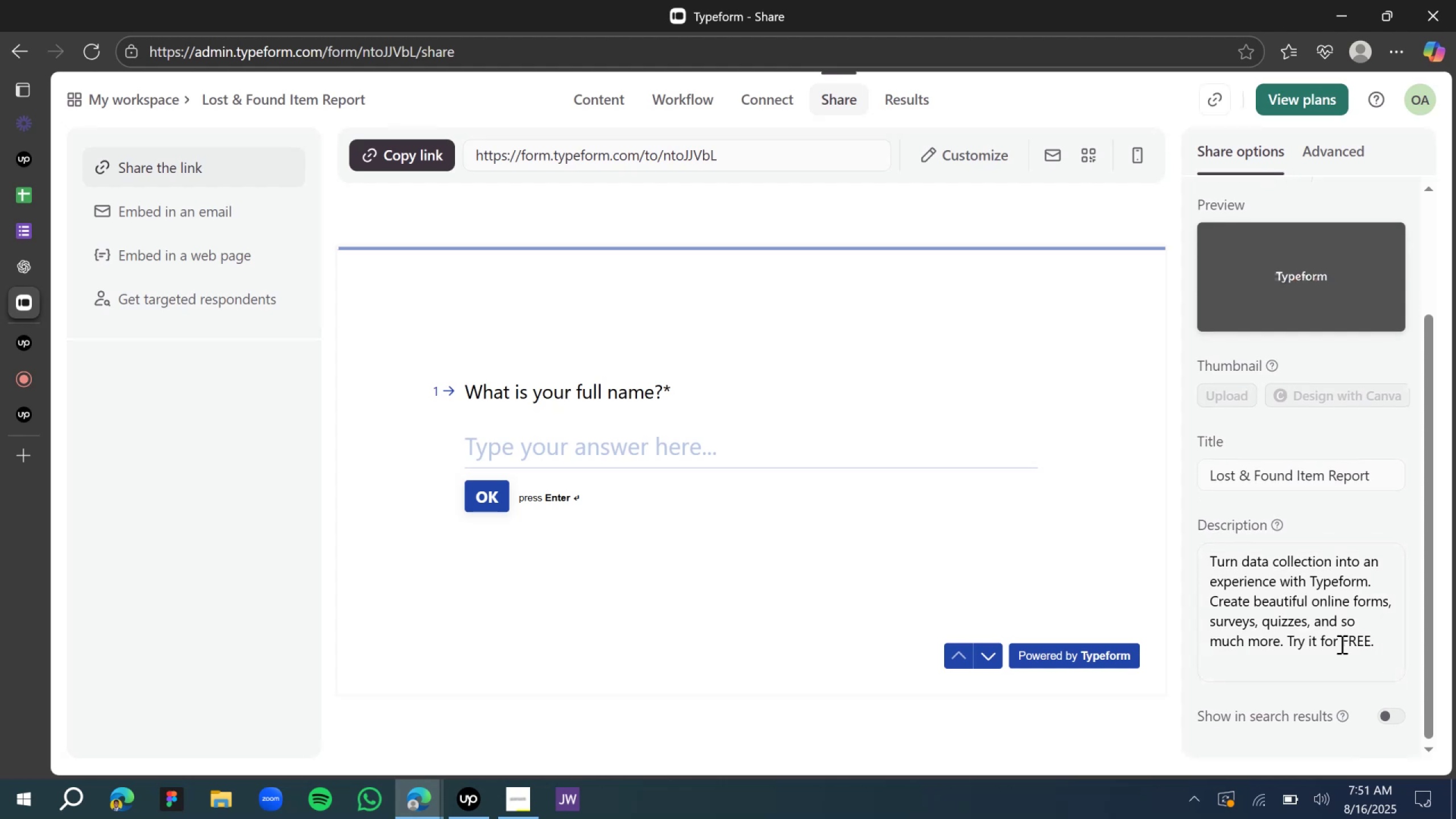 
left_click([1380, 729])
 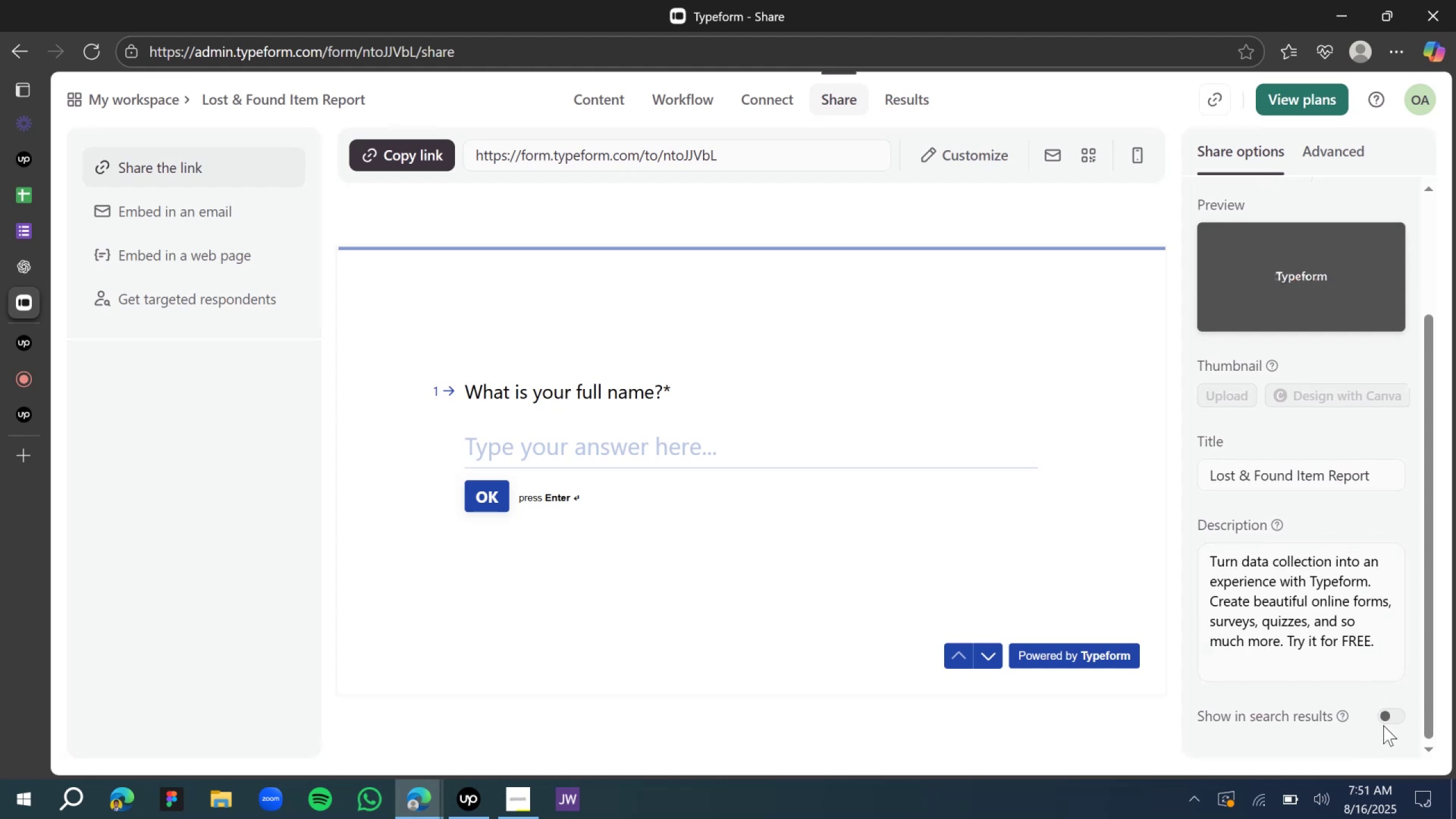 
double_click([1384, 725])
 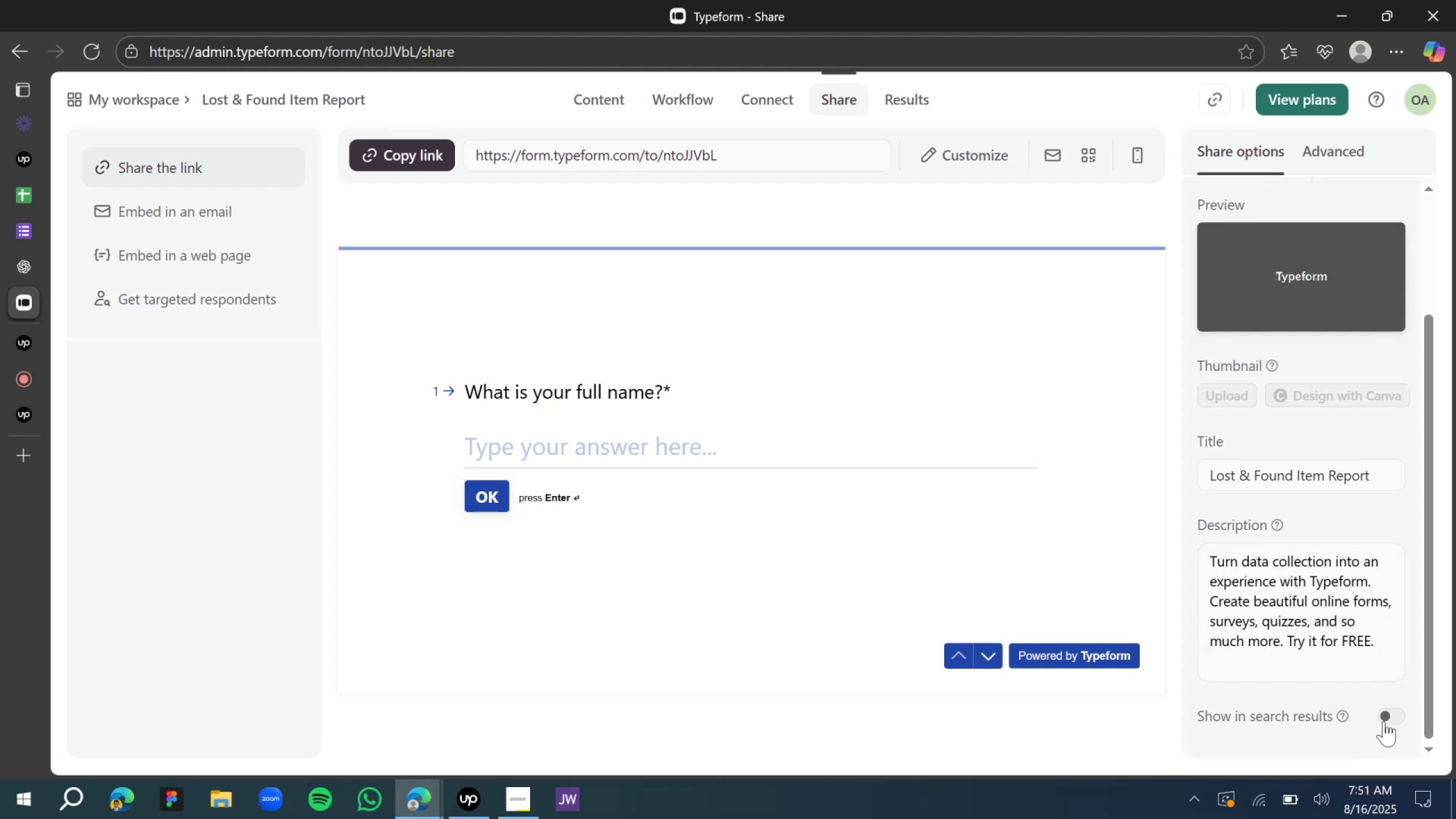 
left_click([1383, 720])
 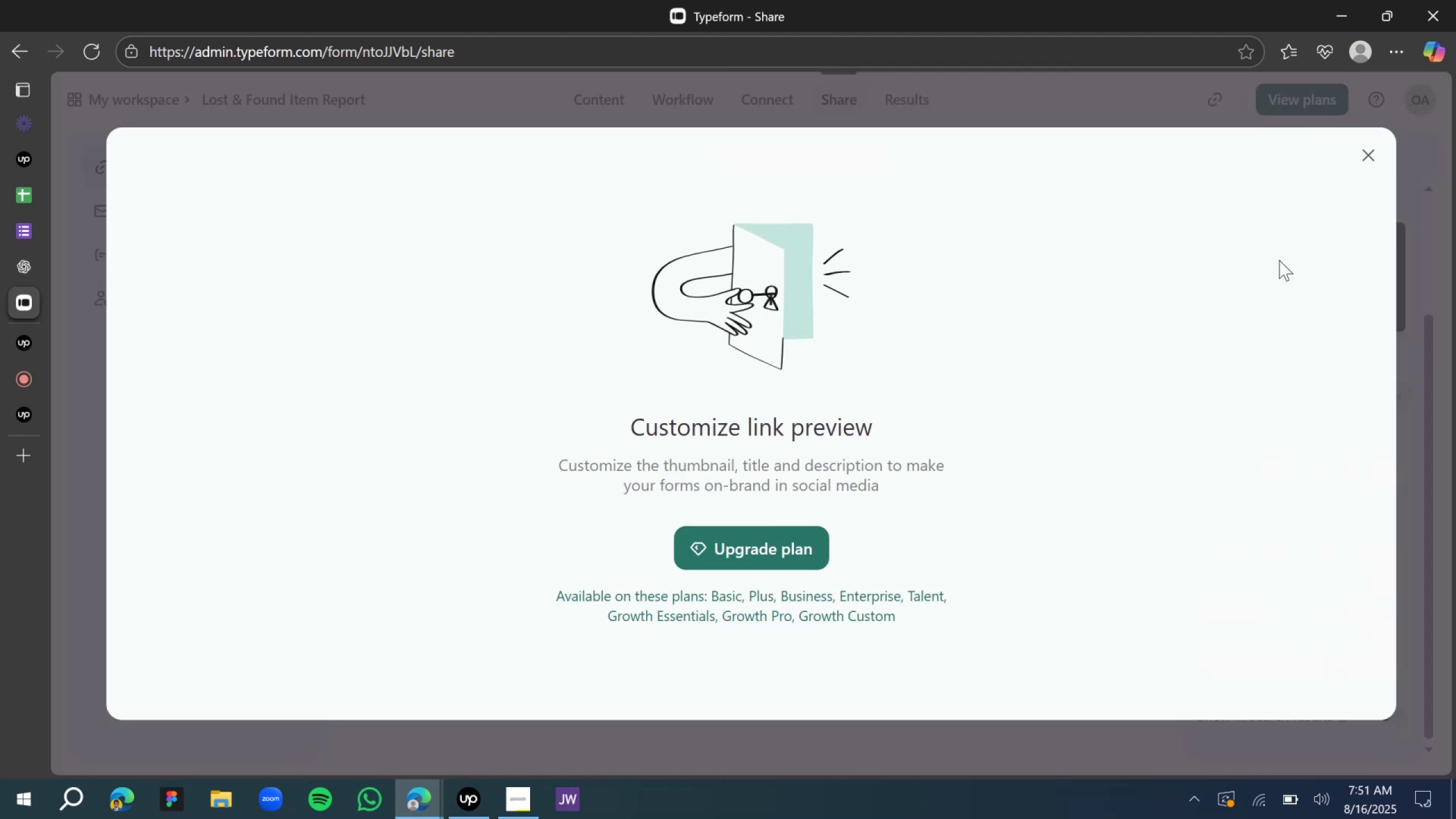 
left_click([1371, 147])
 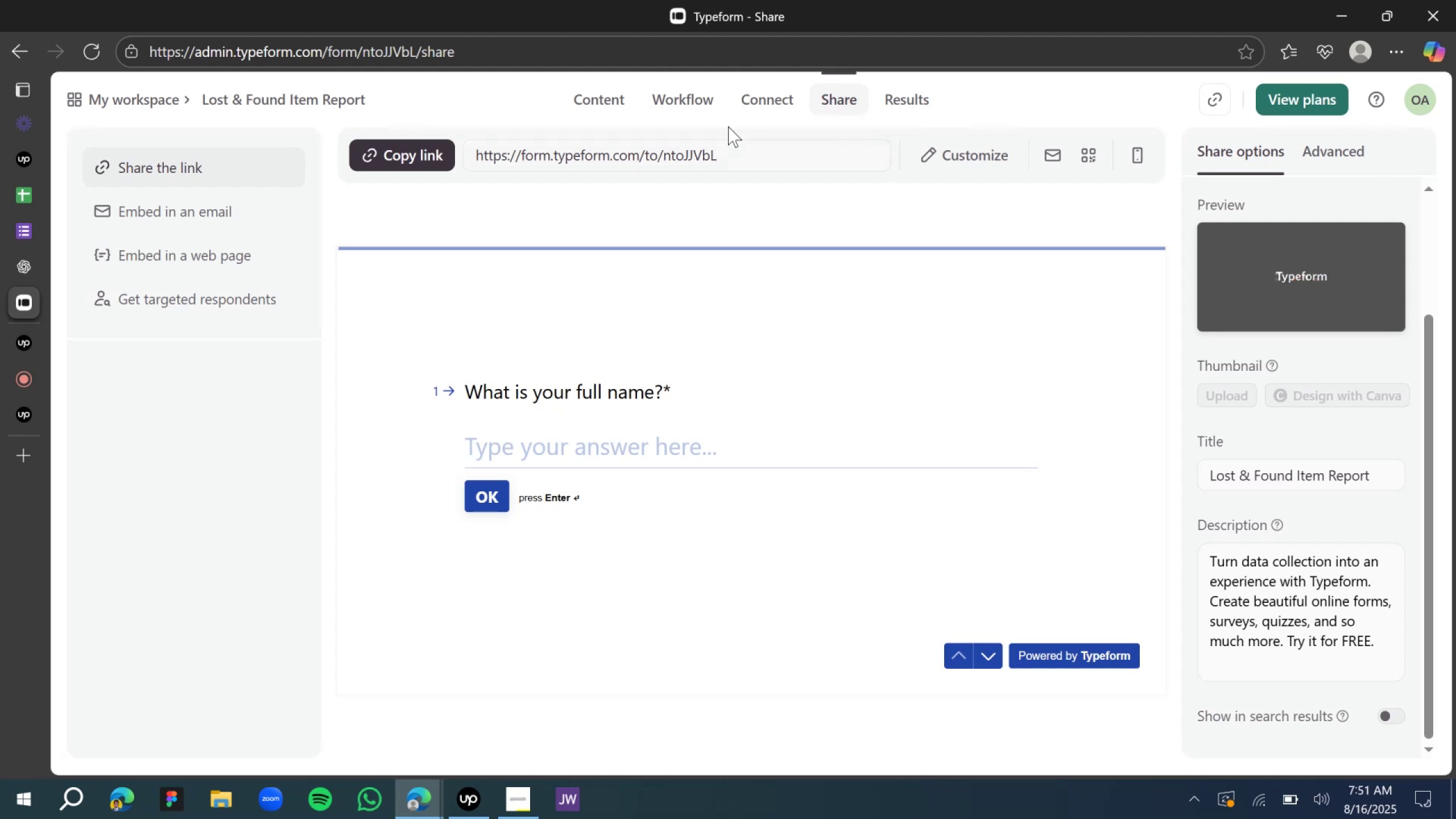 
left_click([614, 99])
 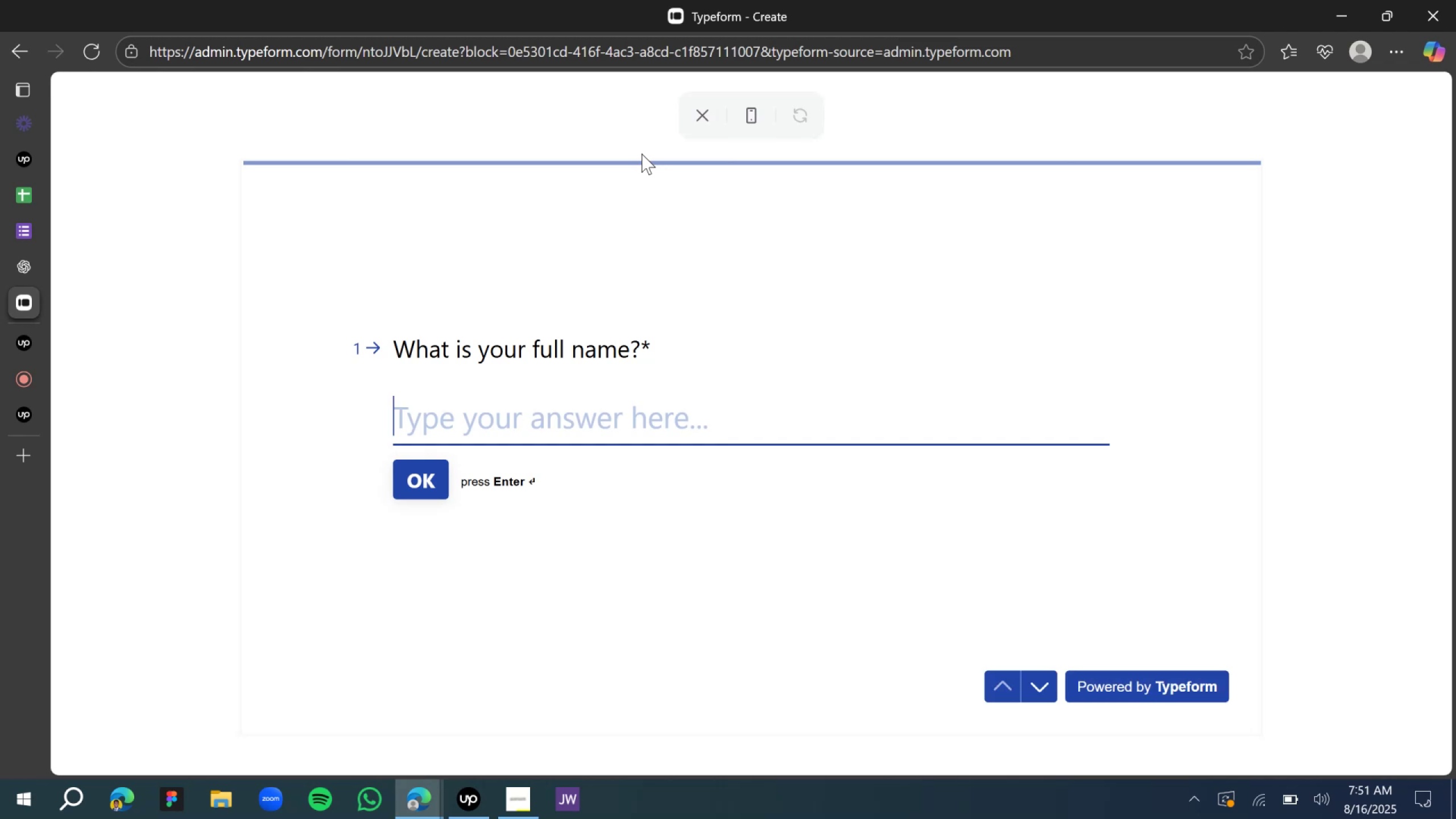 
wait(36.09)
 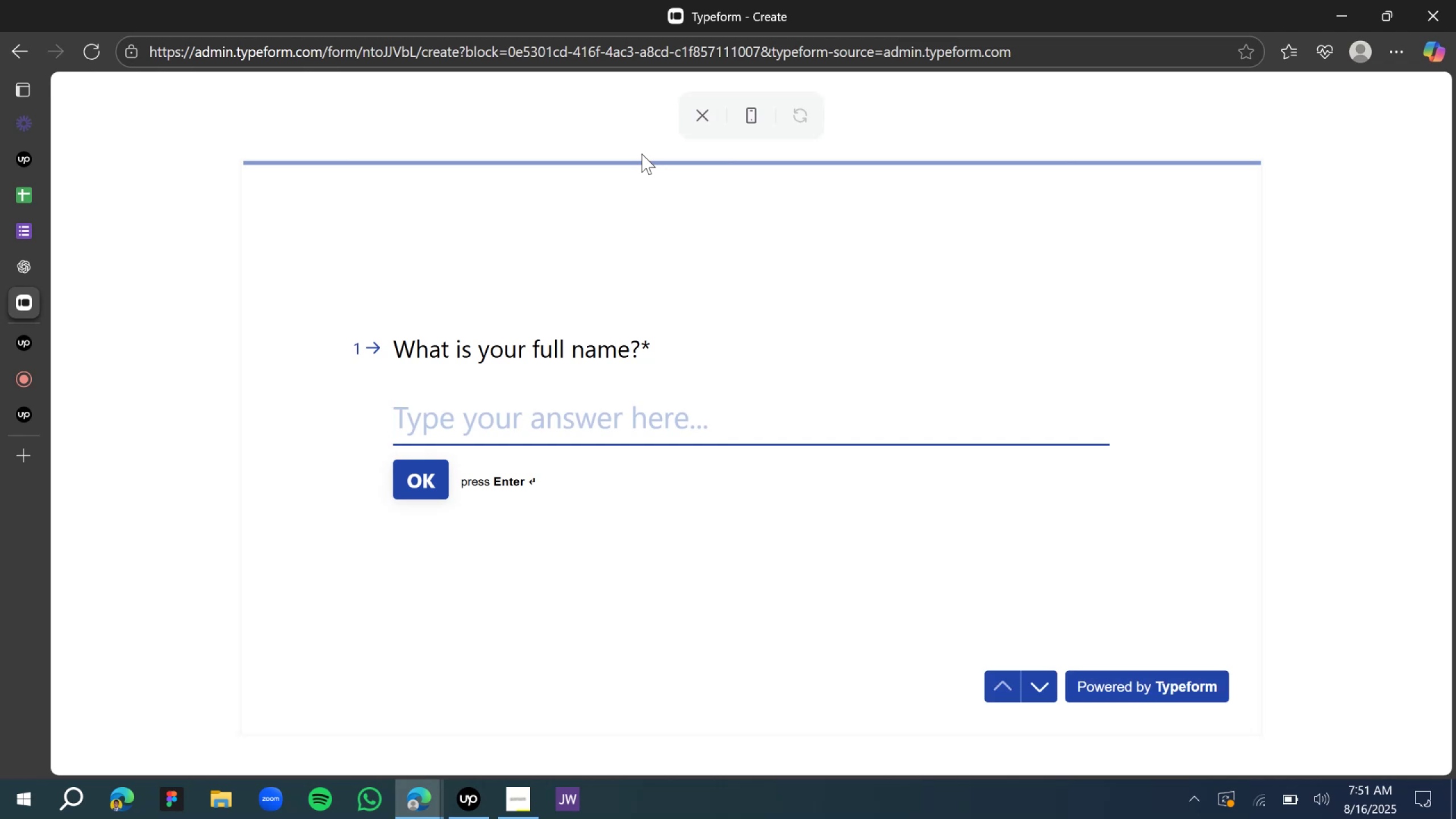 
type(Temi laison)
 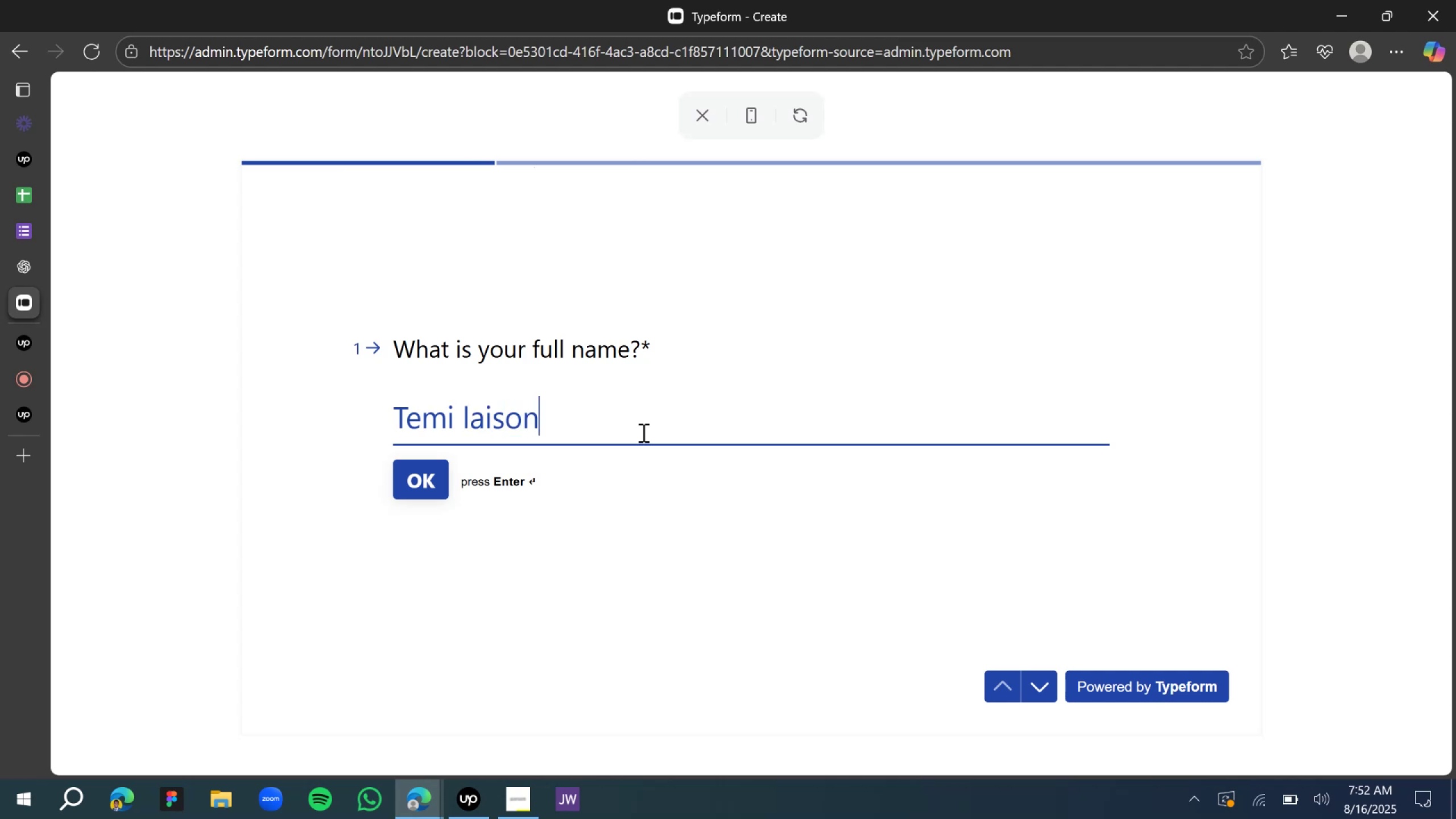 
key(Enter)
 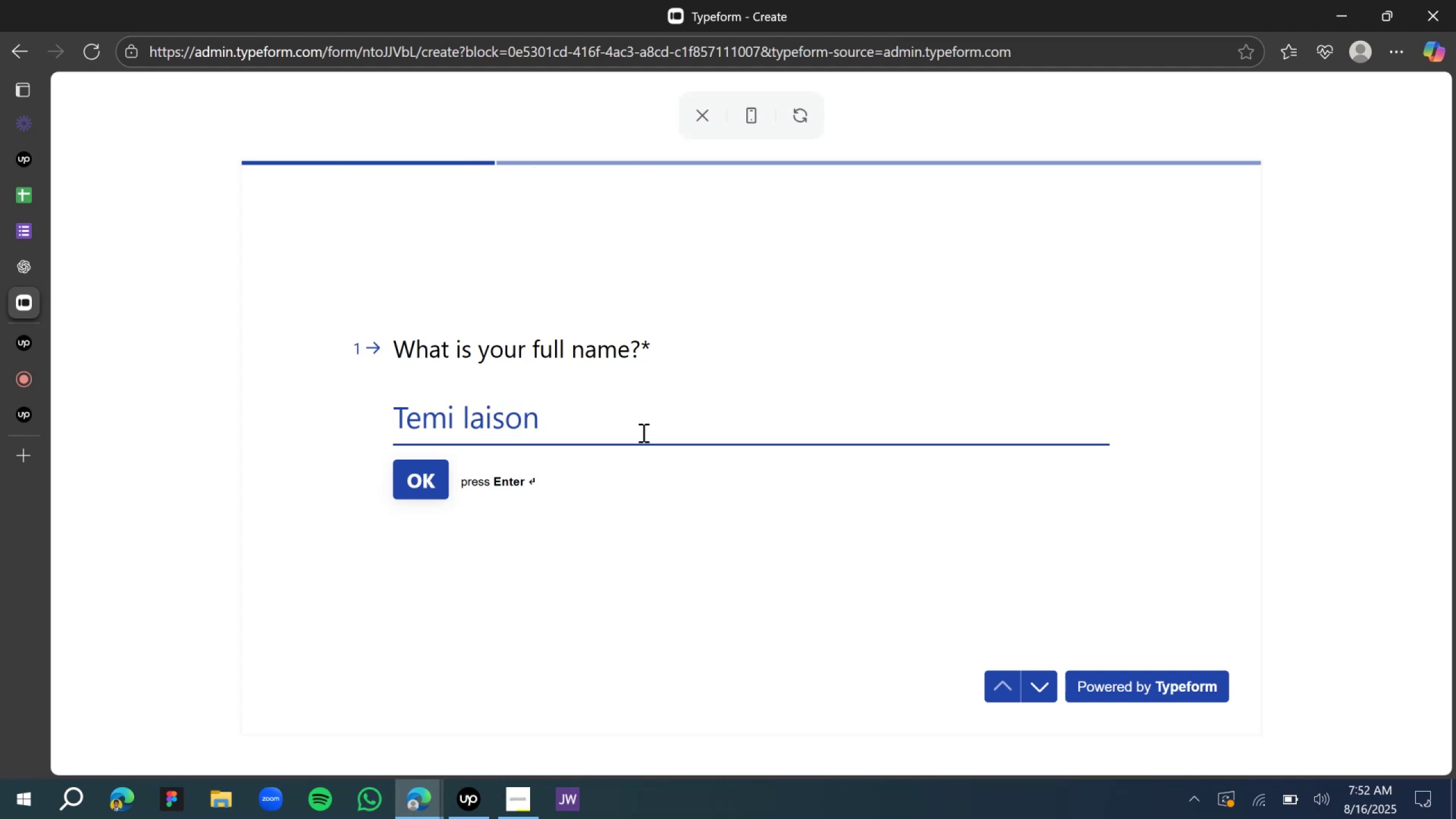 
scroll: coordinate [642, 432], scroll_direction: up, amount: 1.0
 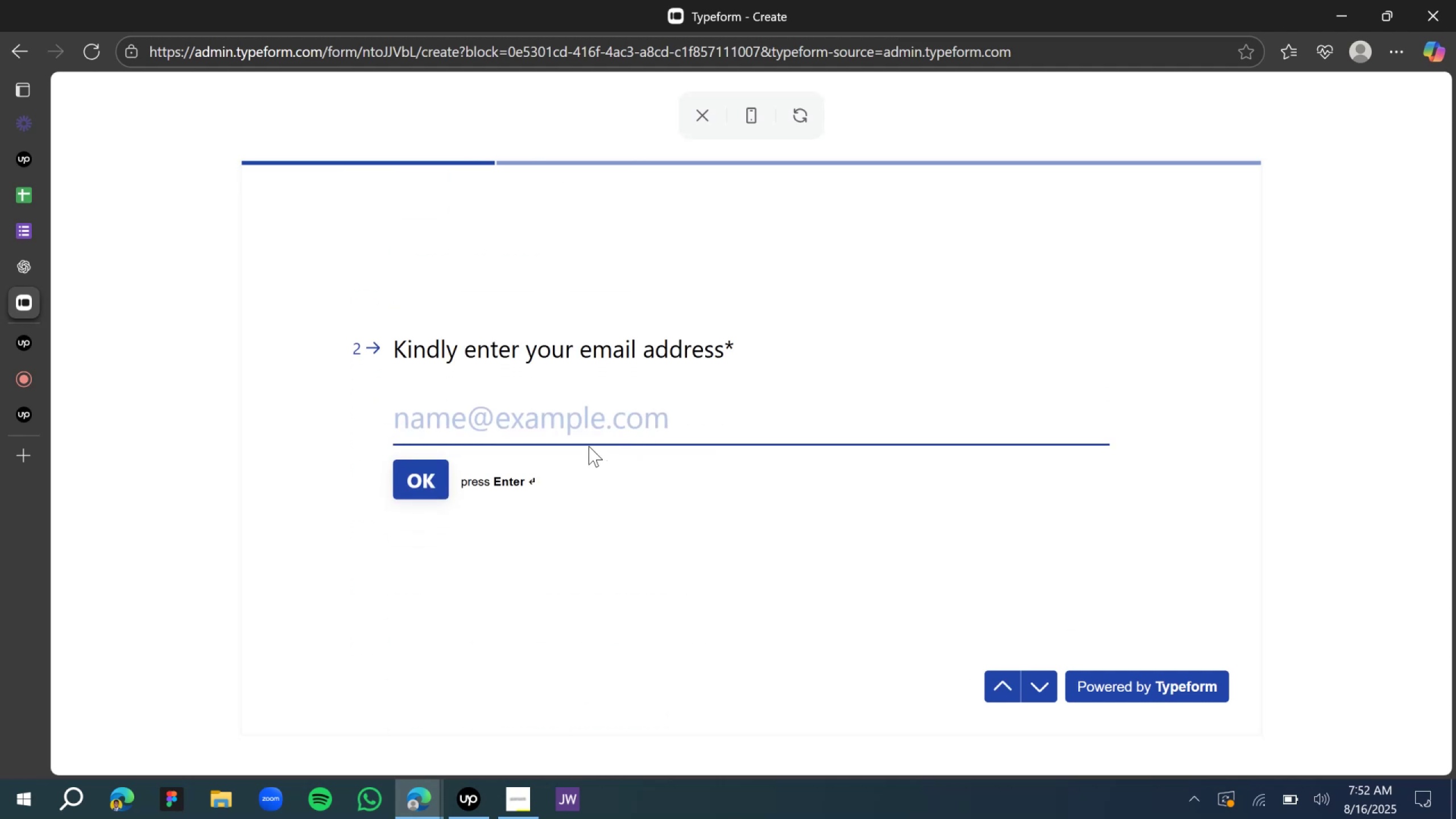 
wait(5.93)
 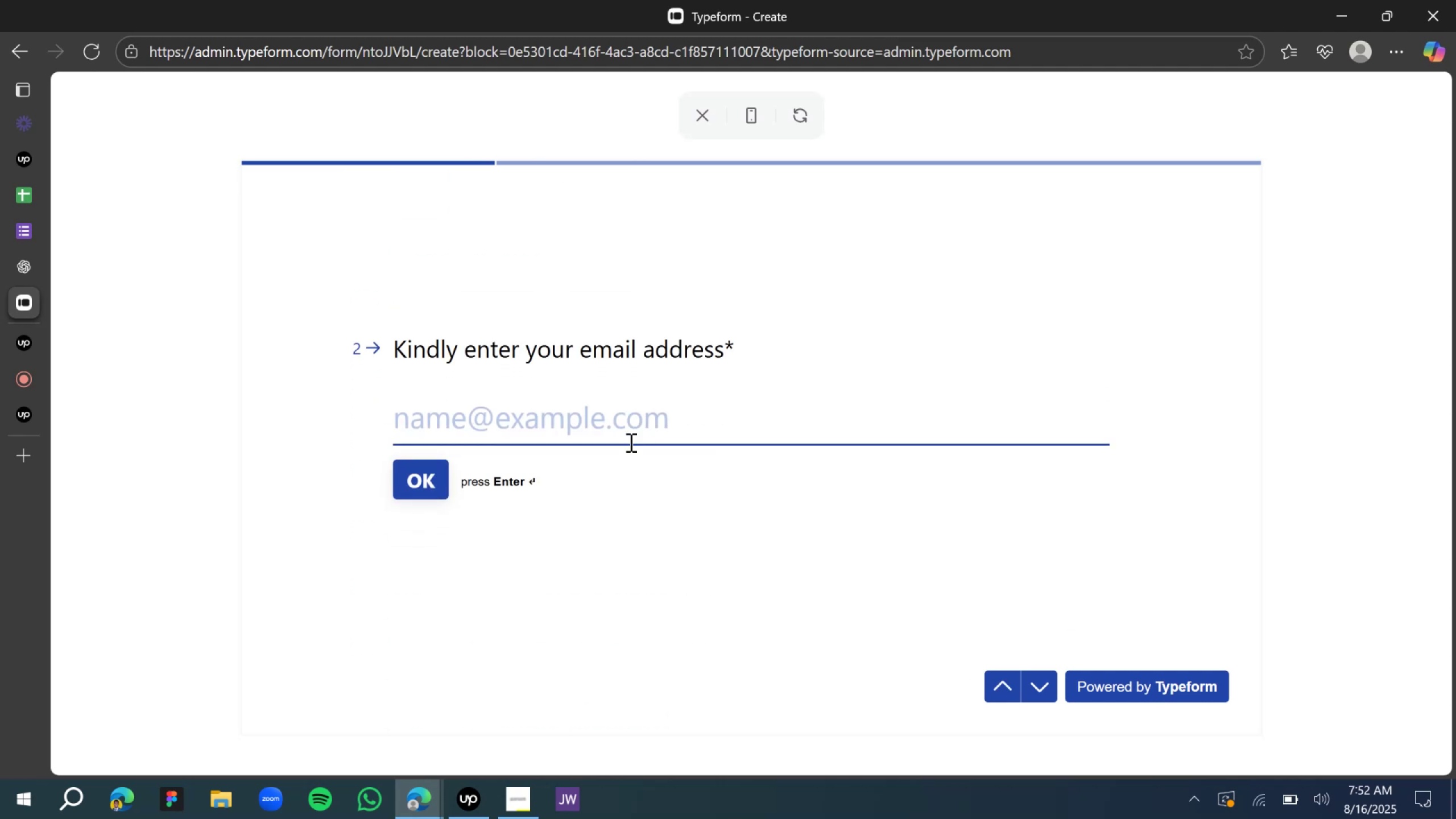 
type(yemi)
 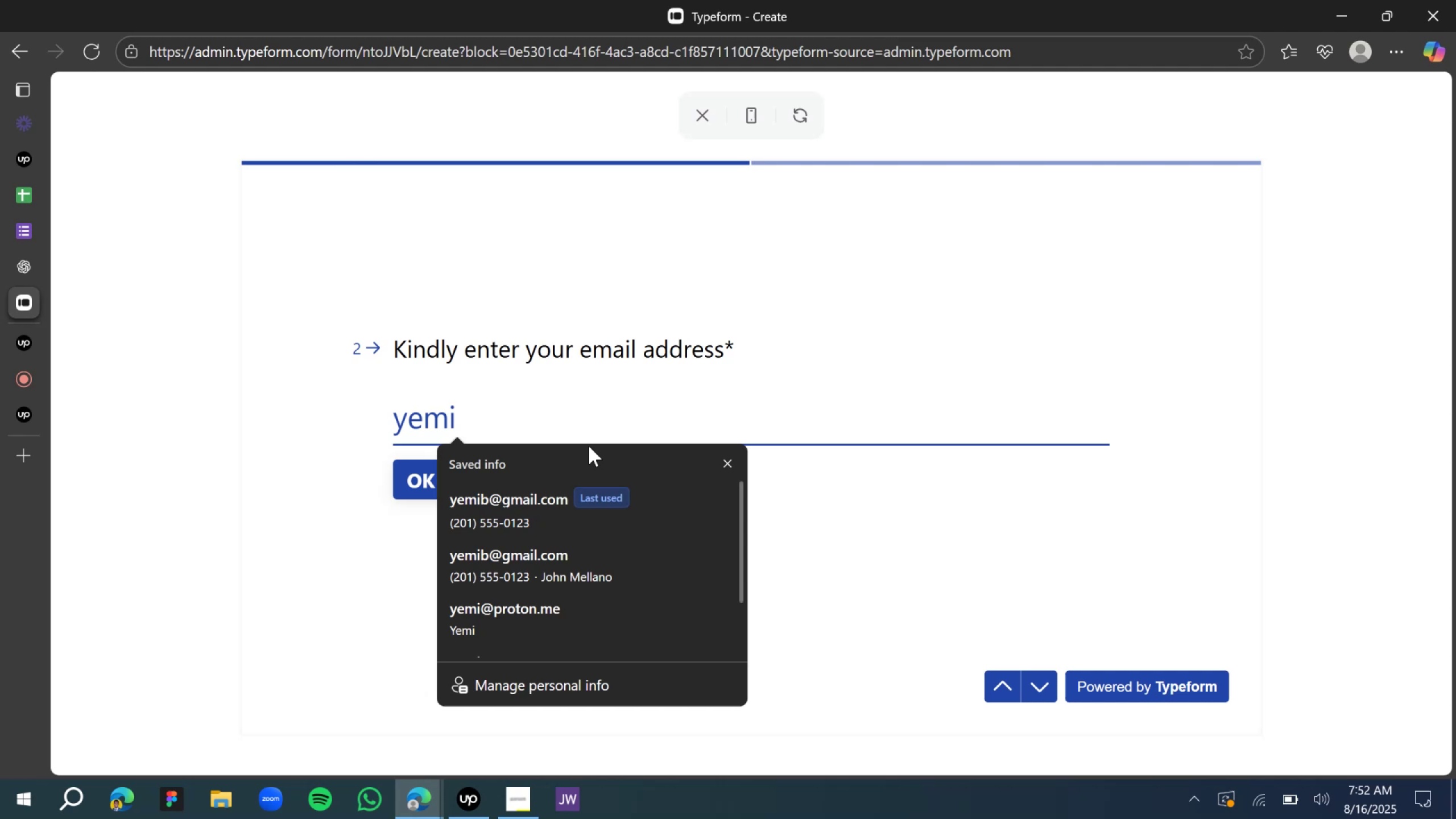 
left_click([574, 511])
 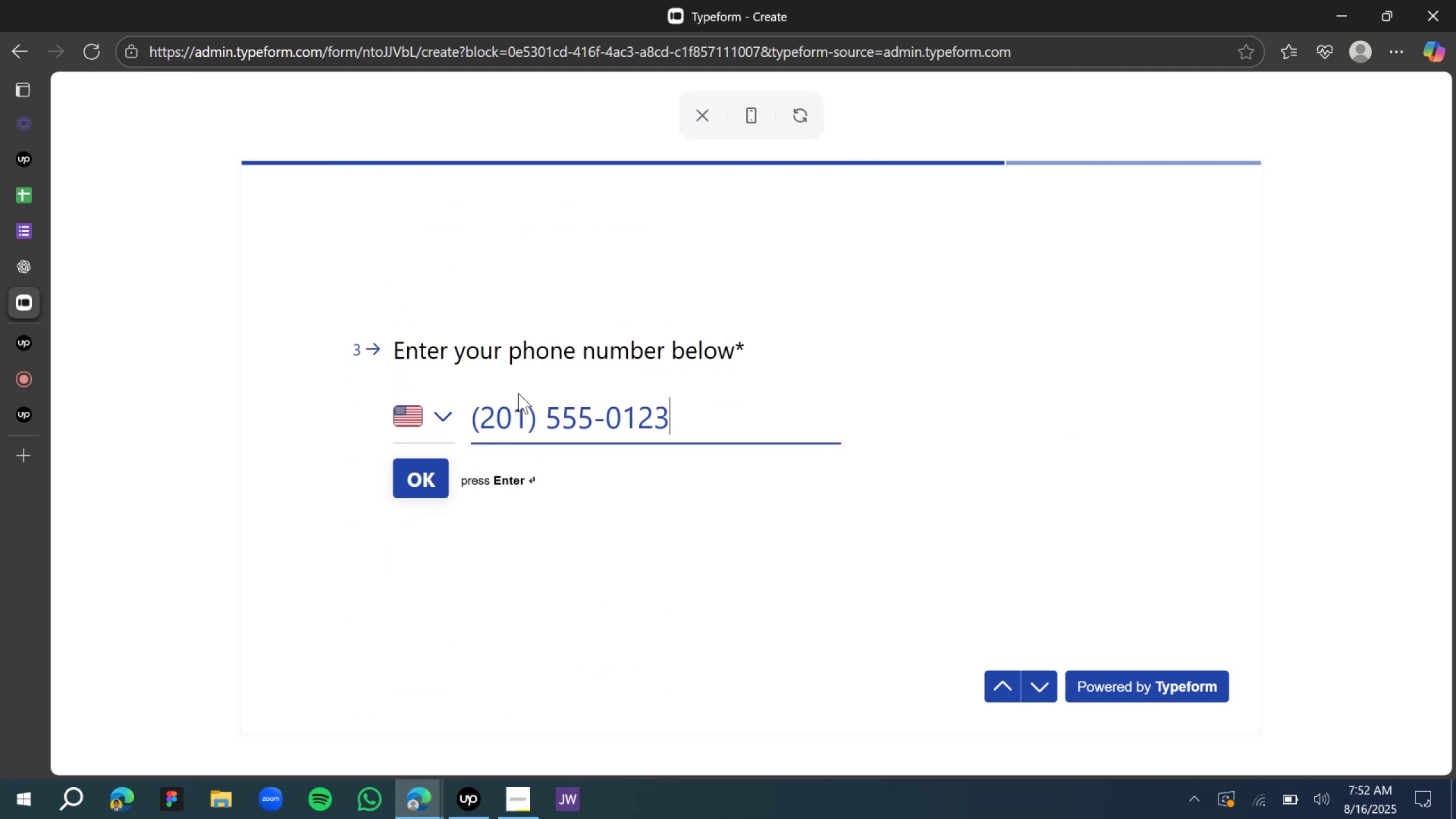 
left_click([411, 471])
 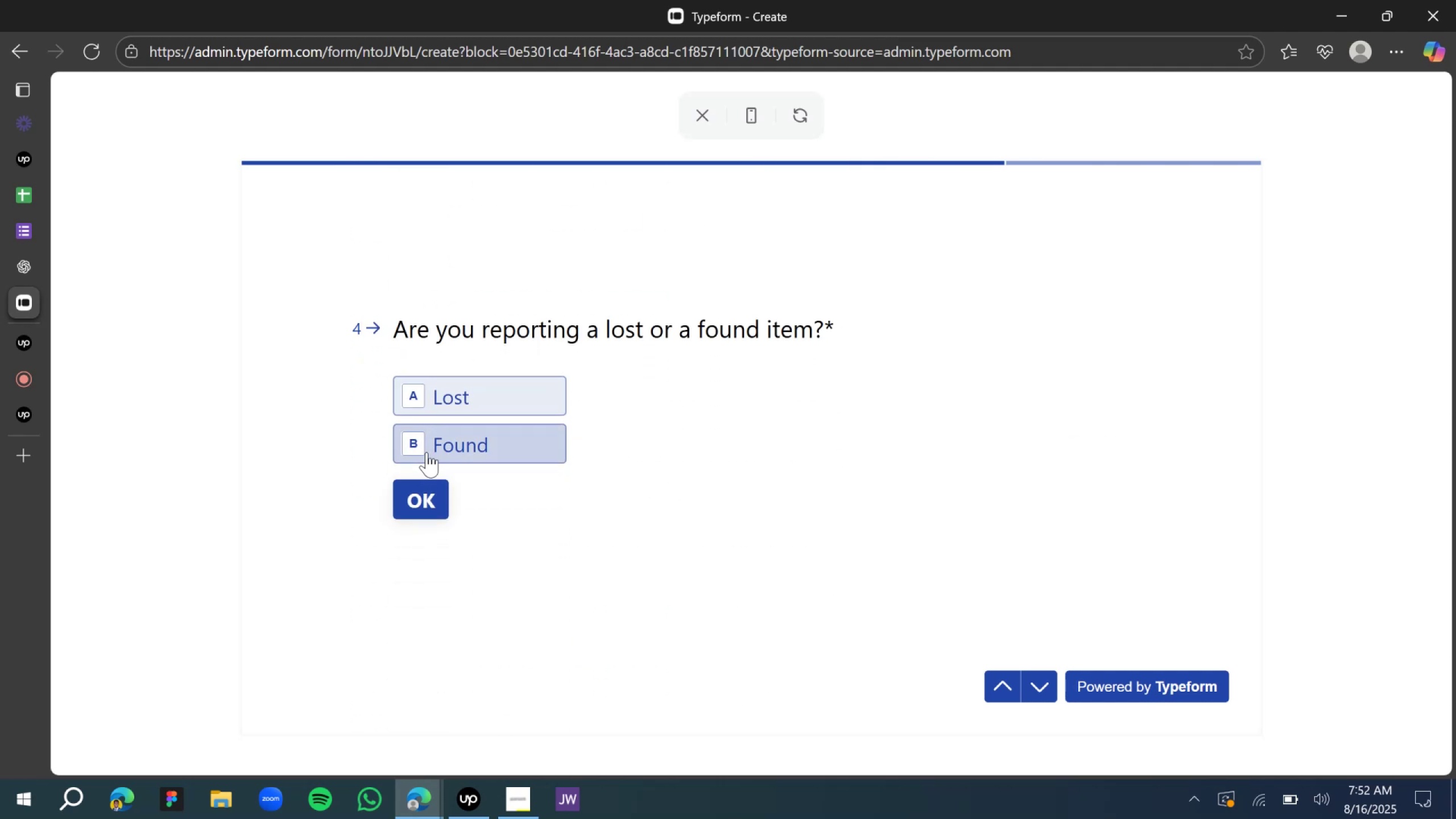 
left_click([456, 449])
 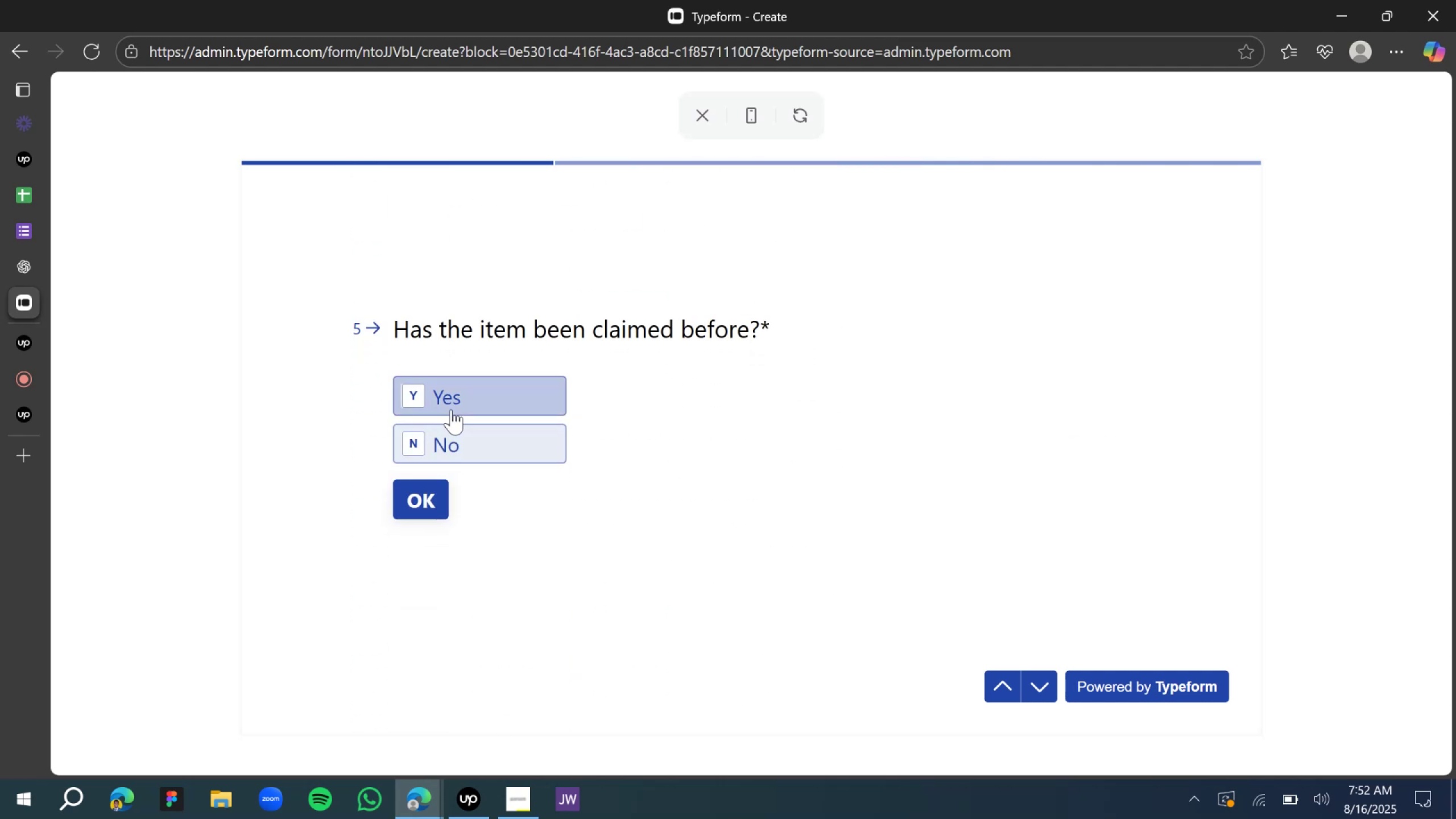 
left_click([442, 440])
 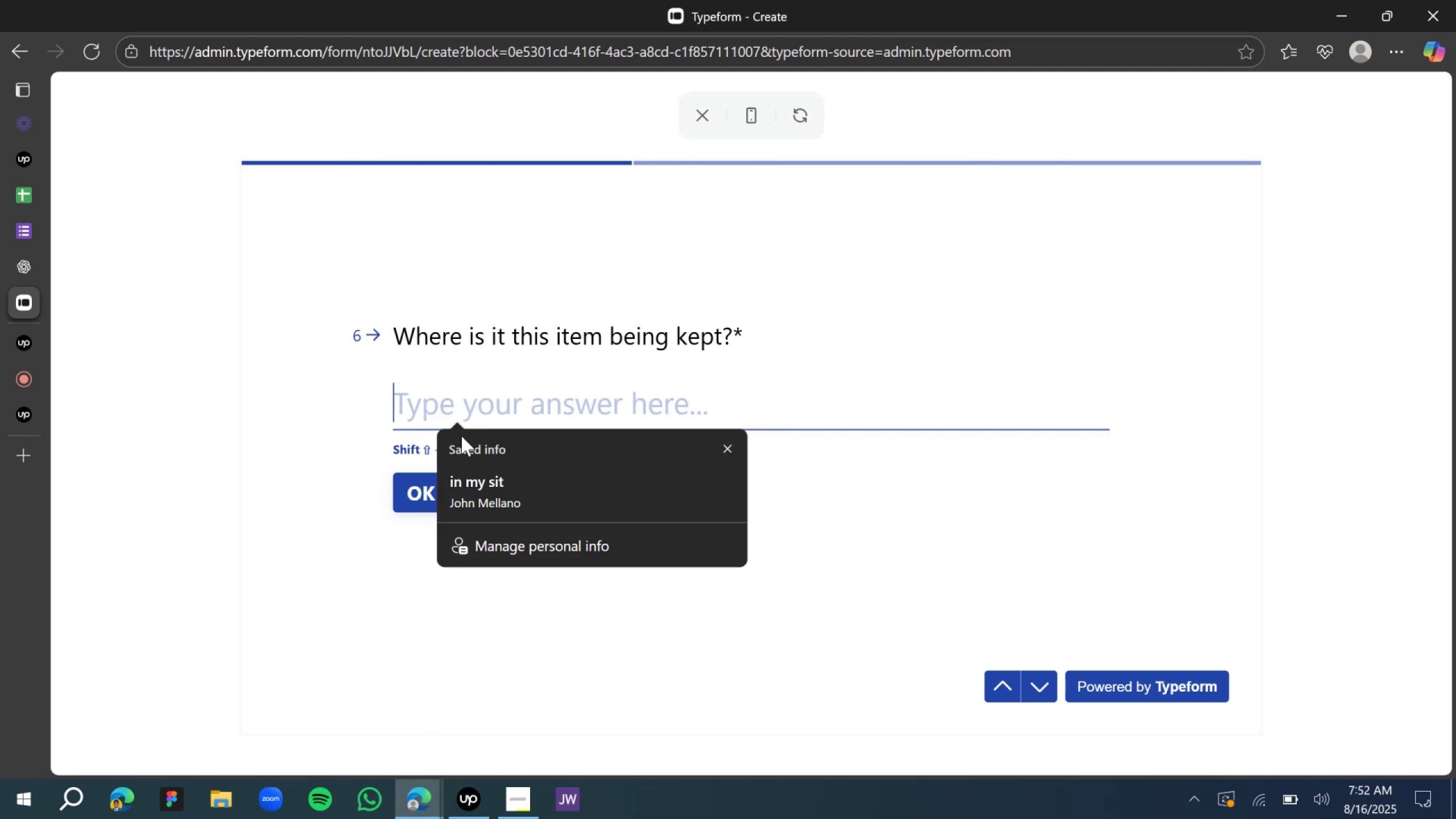 
left_click([463, 423])
 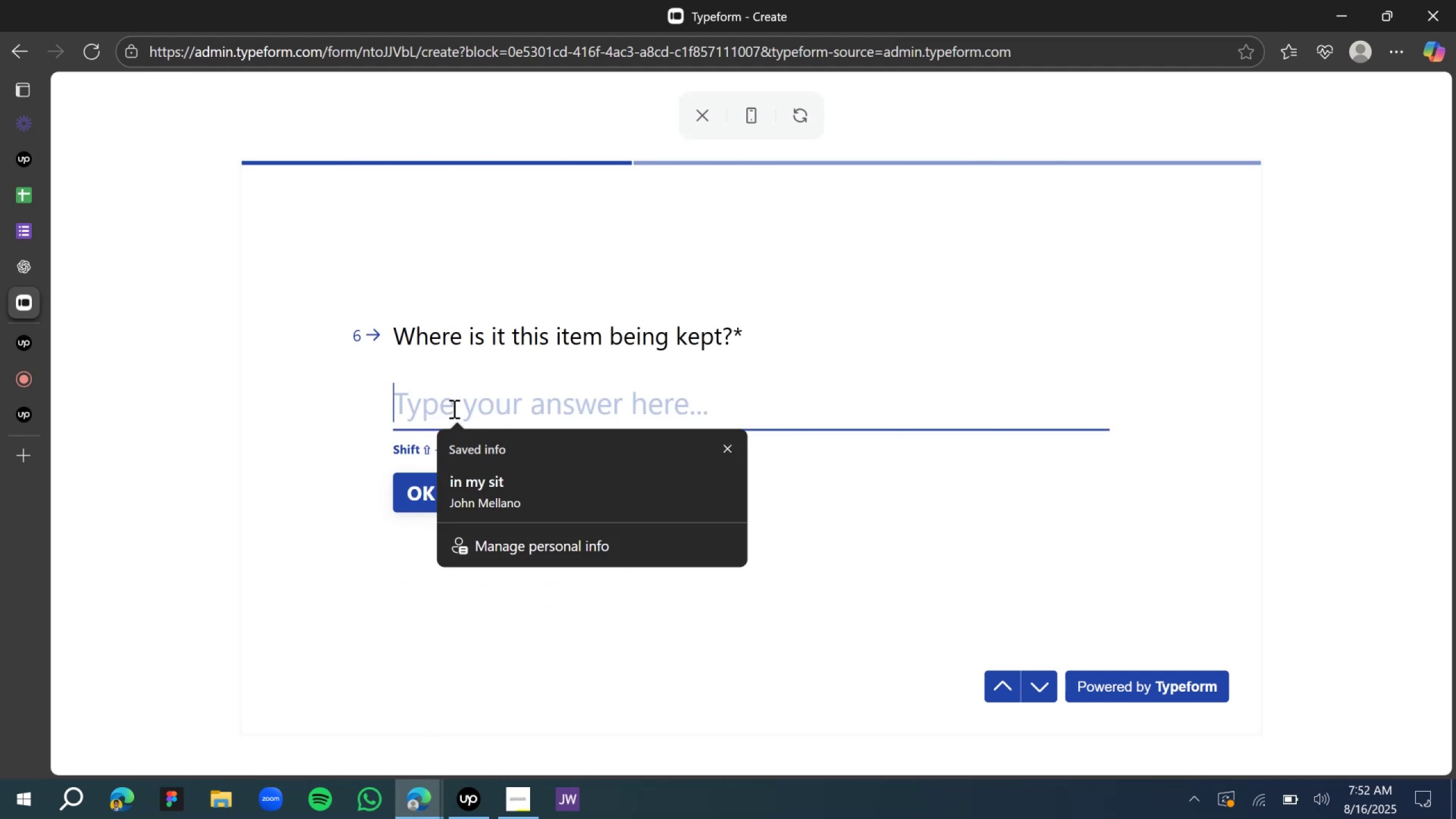 
type(in the lost and found departmenr)
key(Backspace)
type(t)
 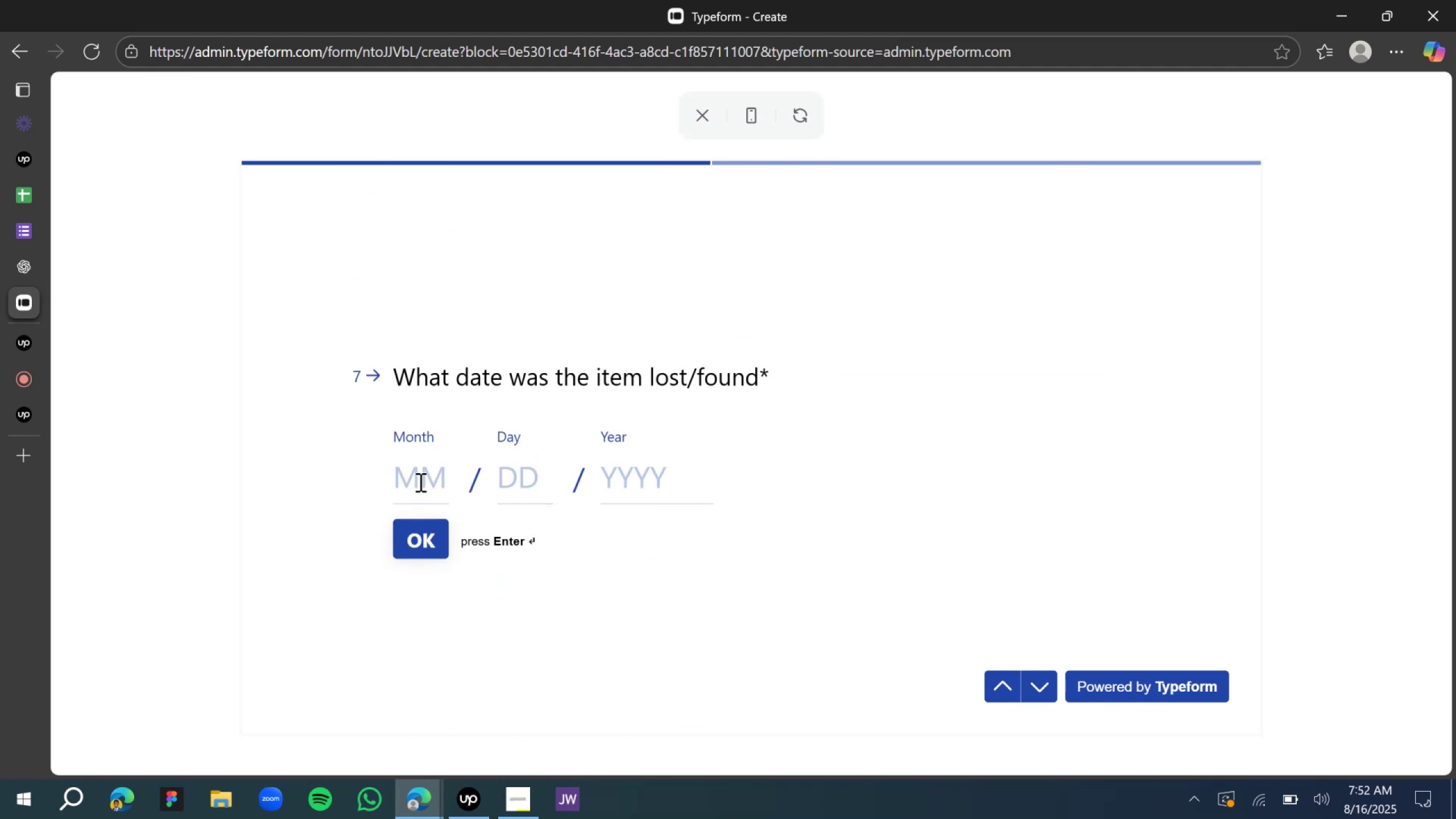 
left_click([429, 456])
 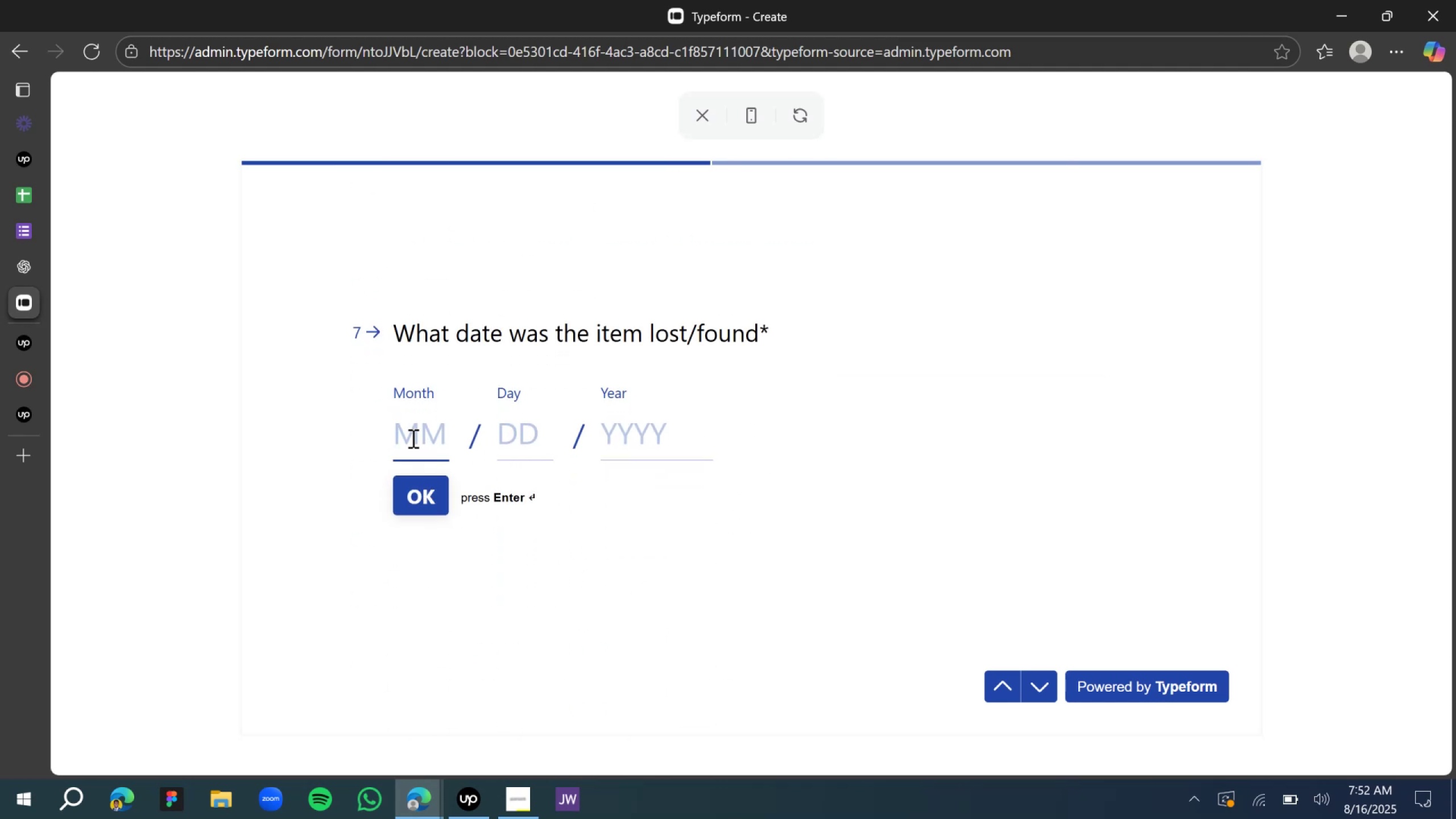 
type(0812)
key(Tab)
type(16)
key(Tab)
type(2024)
 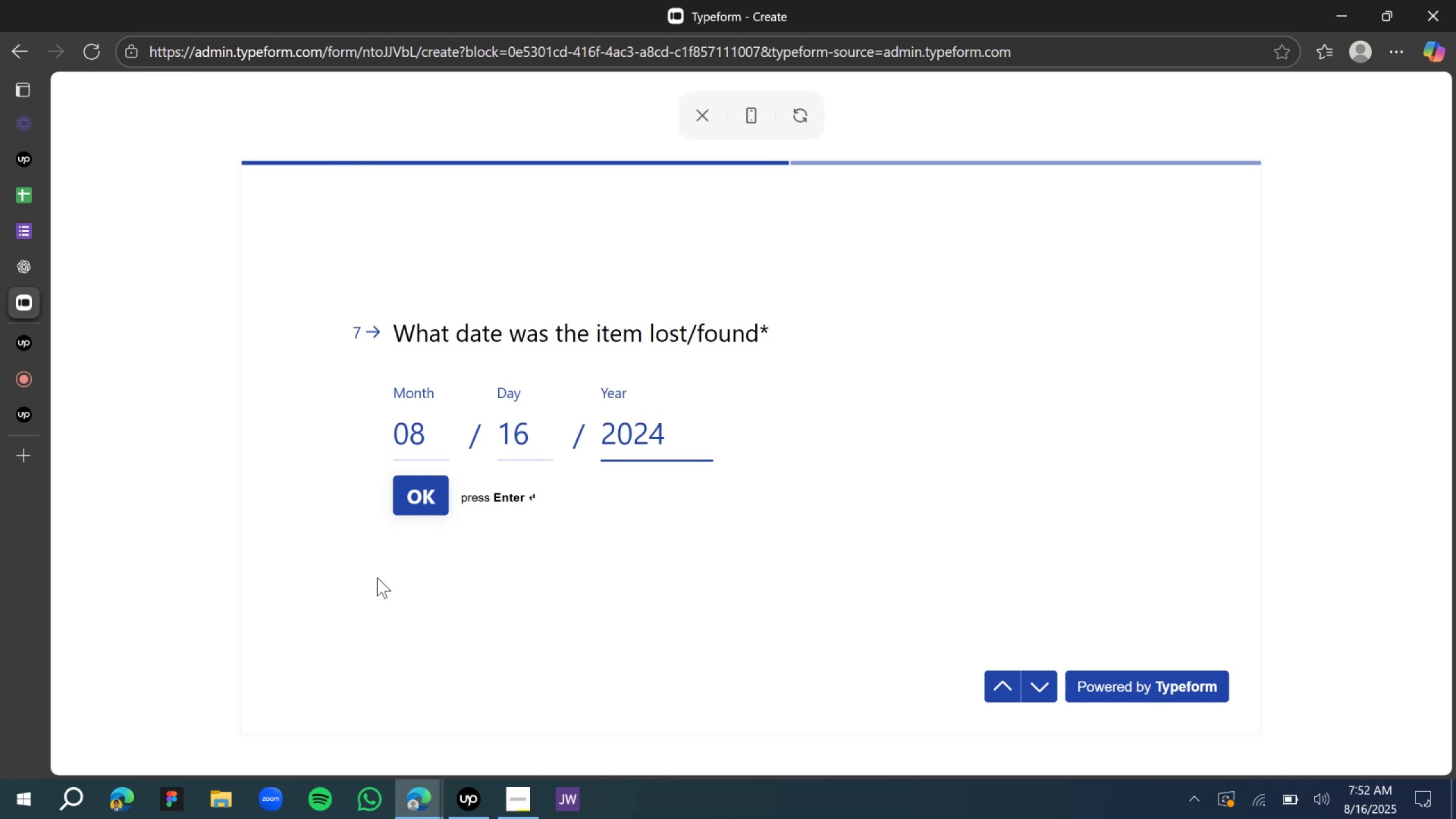 
left_click([410, 495])
 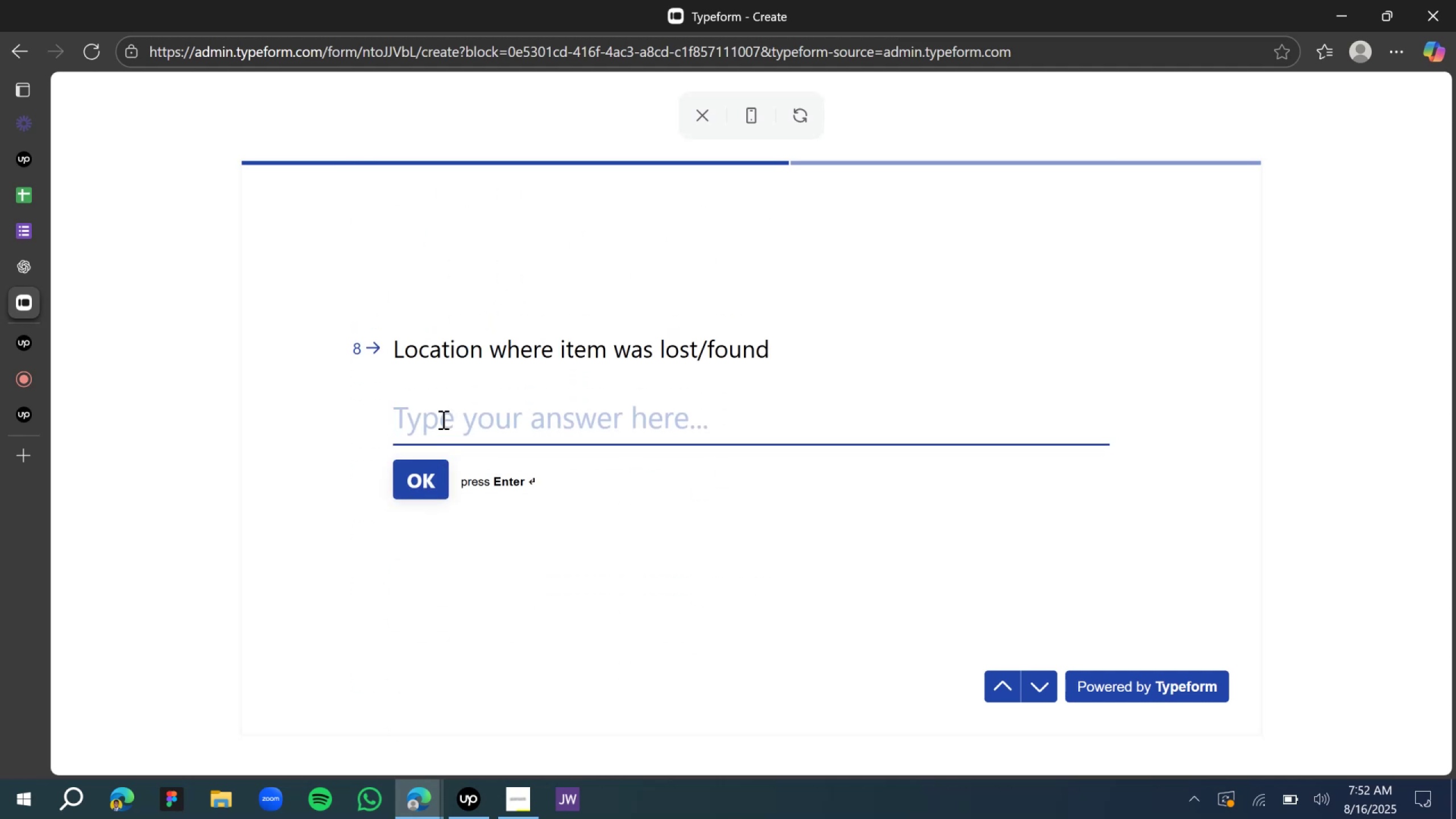 
type(item was found in the audditorium)
 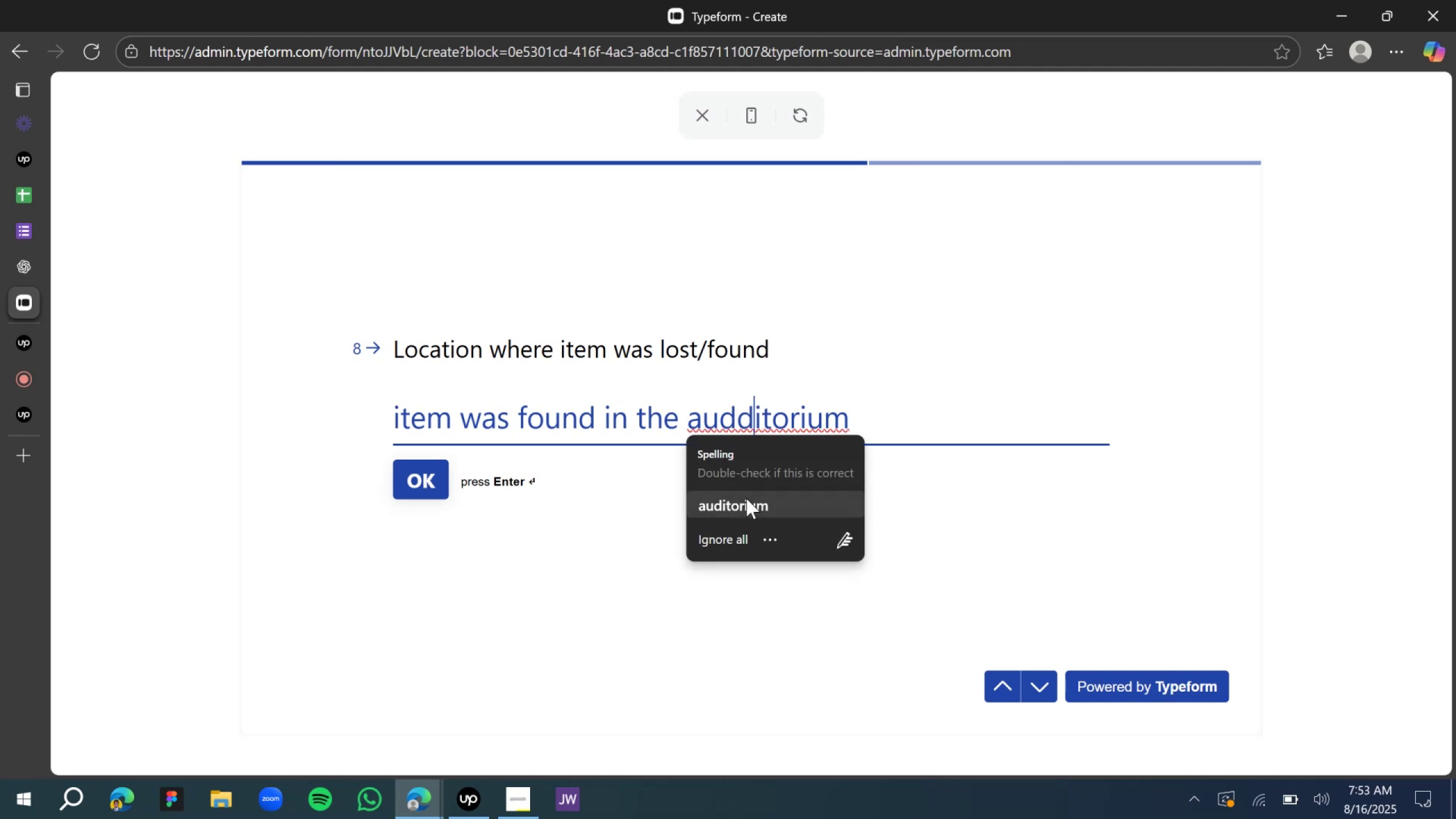 
left_click([359, 246])
 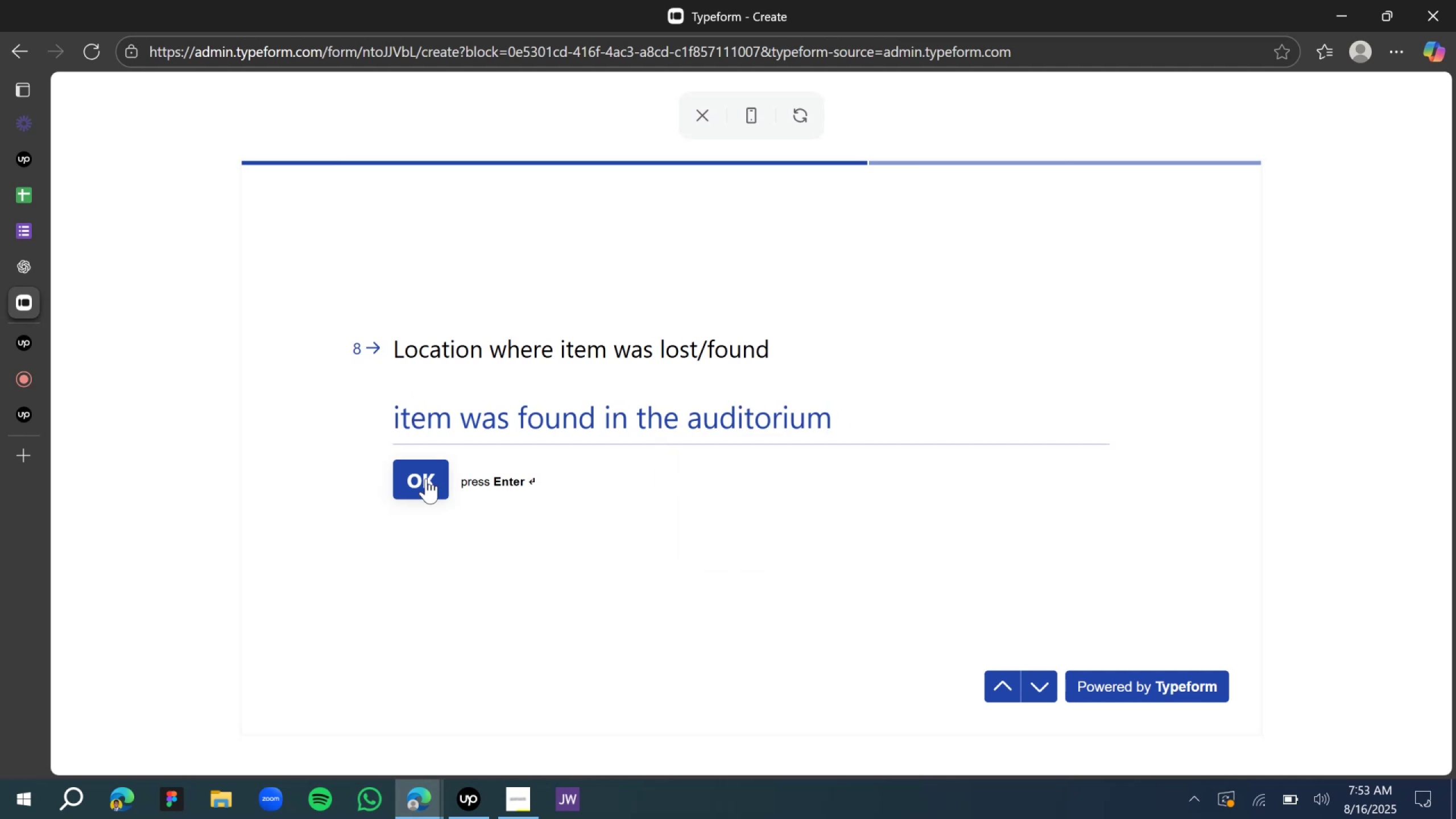 
left_click([429, 482])
 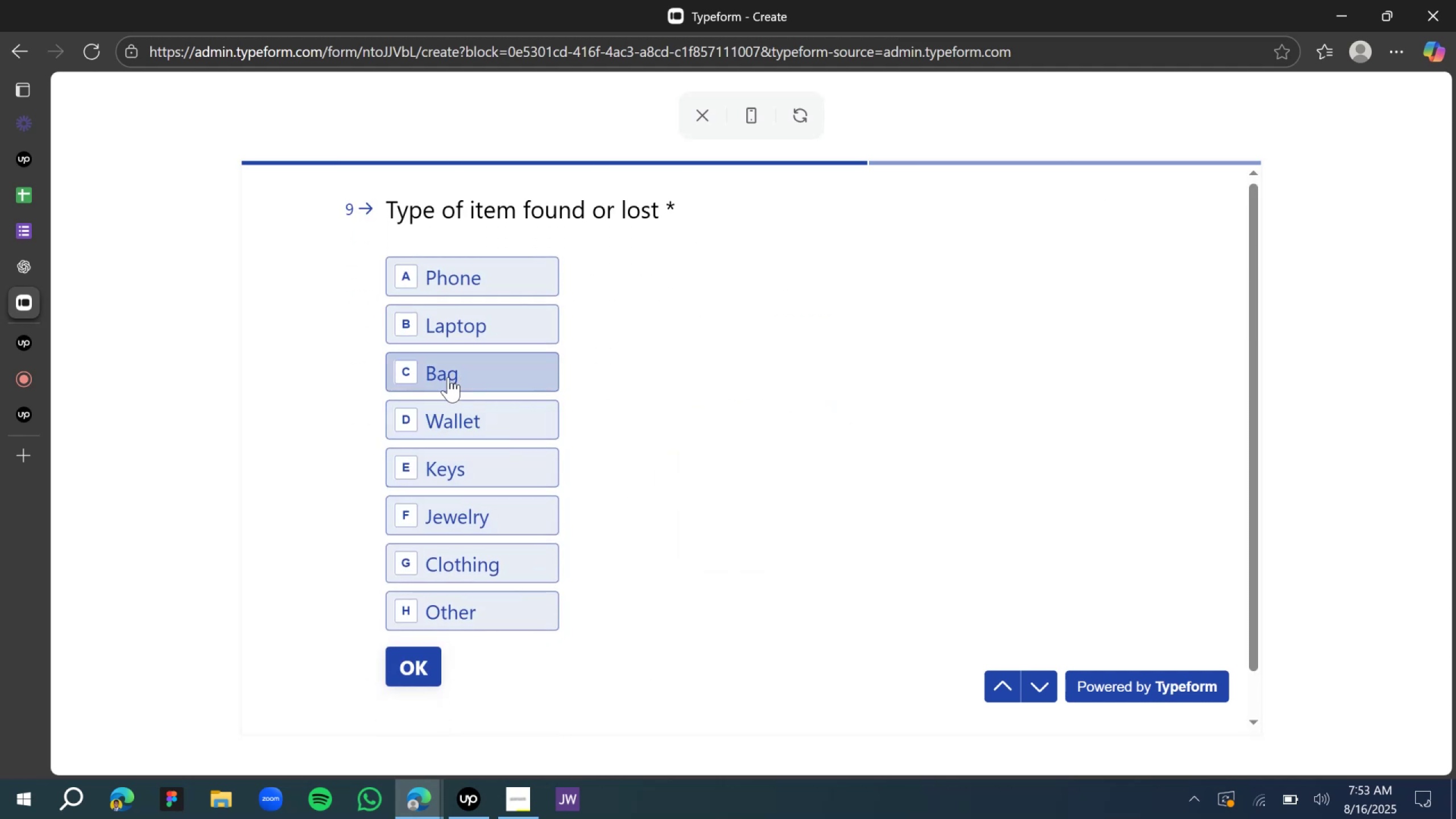 
wait(6.13)
 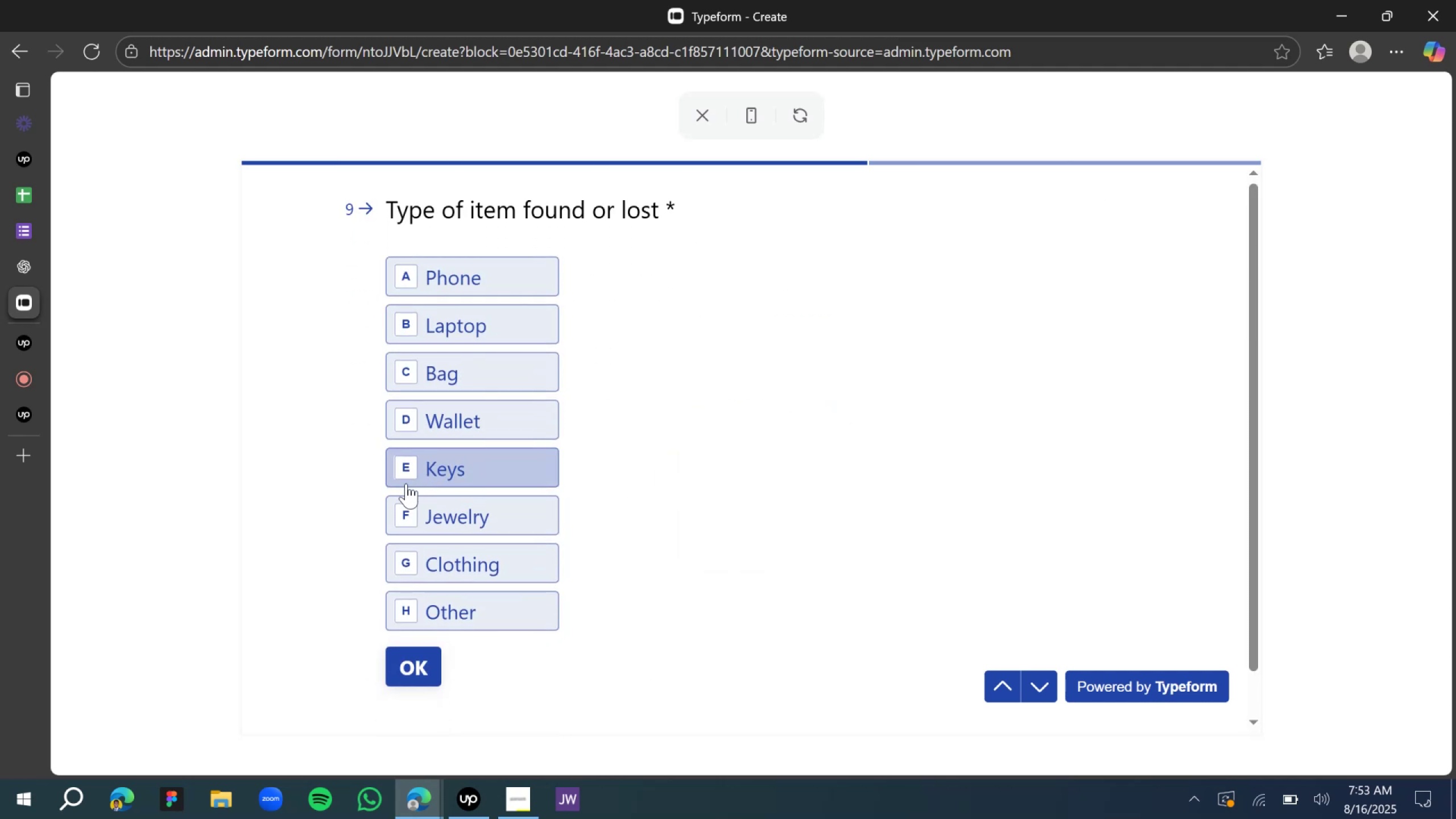 
left_click([450, 375])
 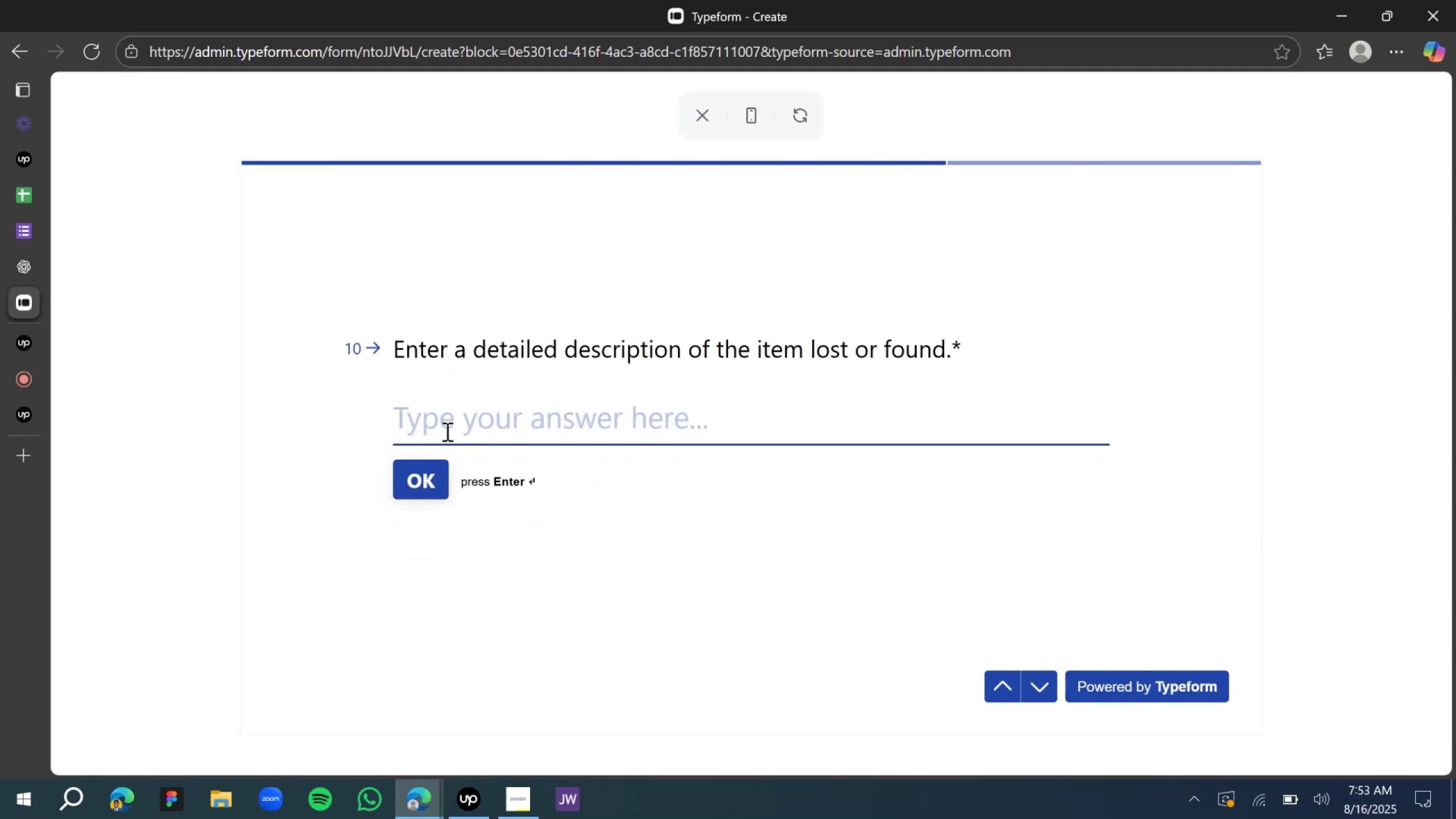 
wait(6.33)
 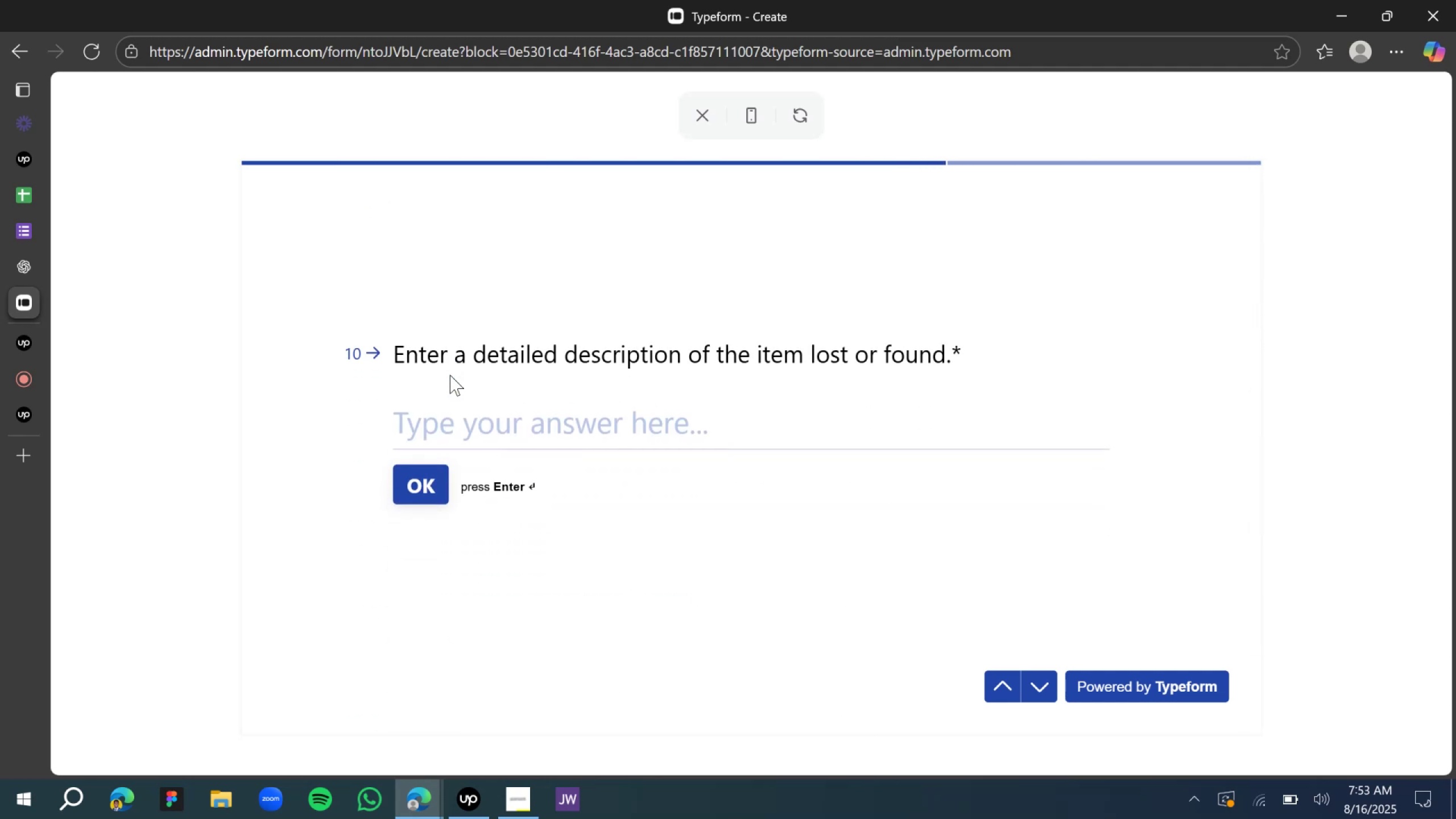 
type(It a)
key(Backspace)
type(is a mobile device with )
 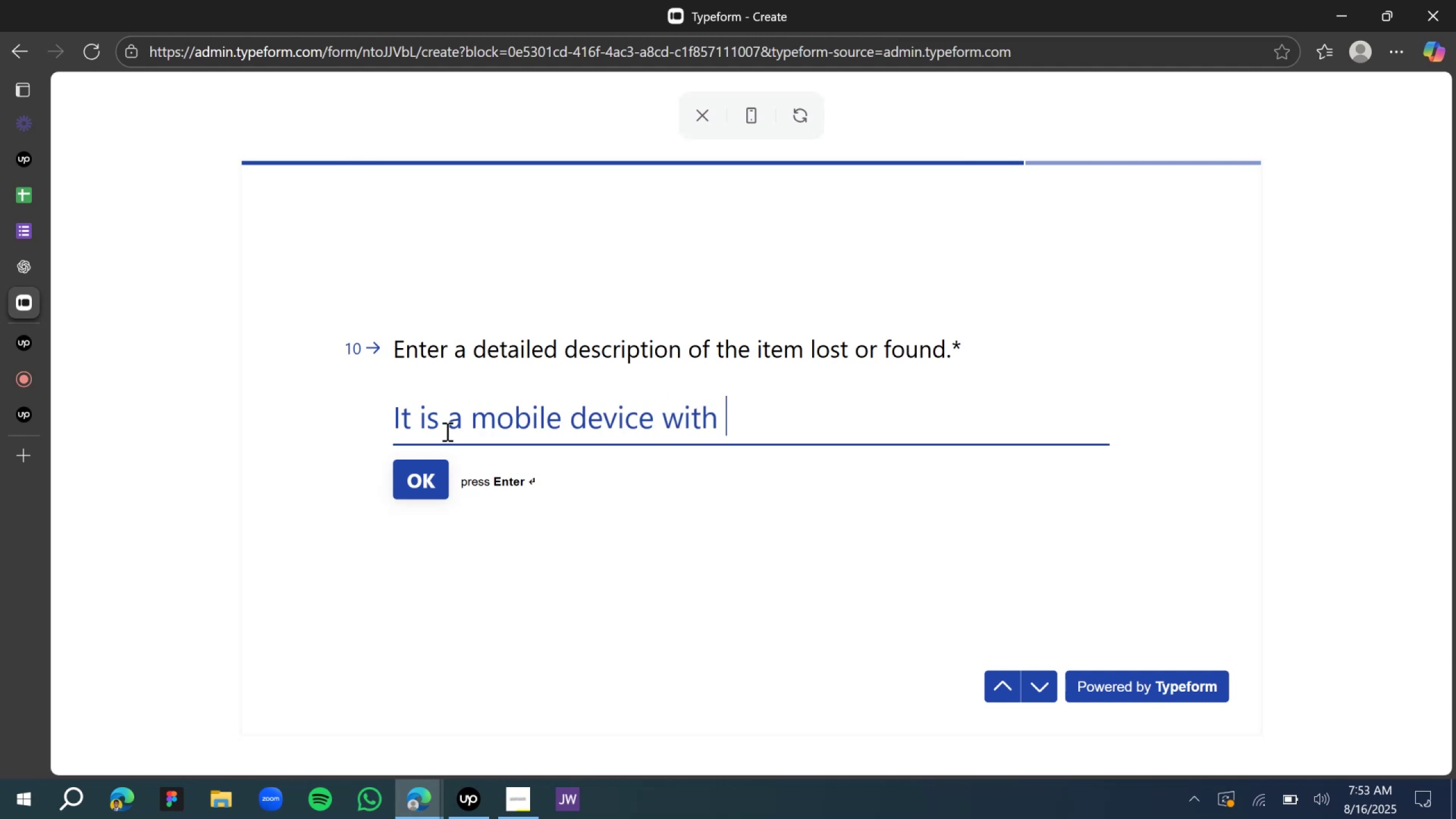 
type(a power bank)
 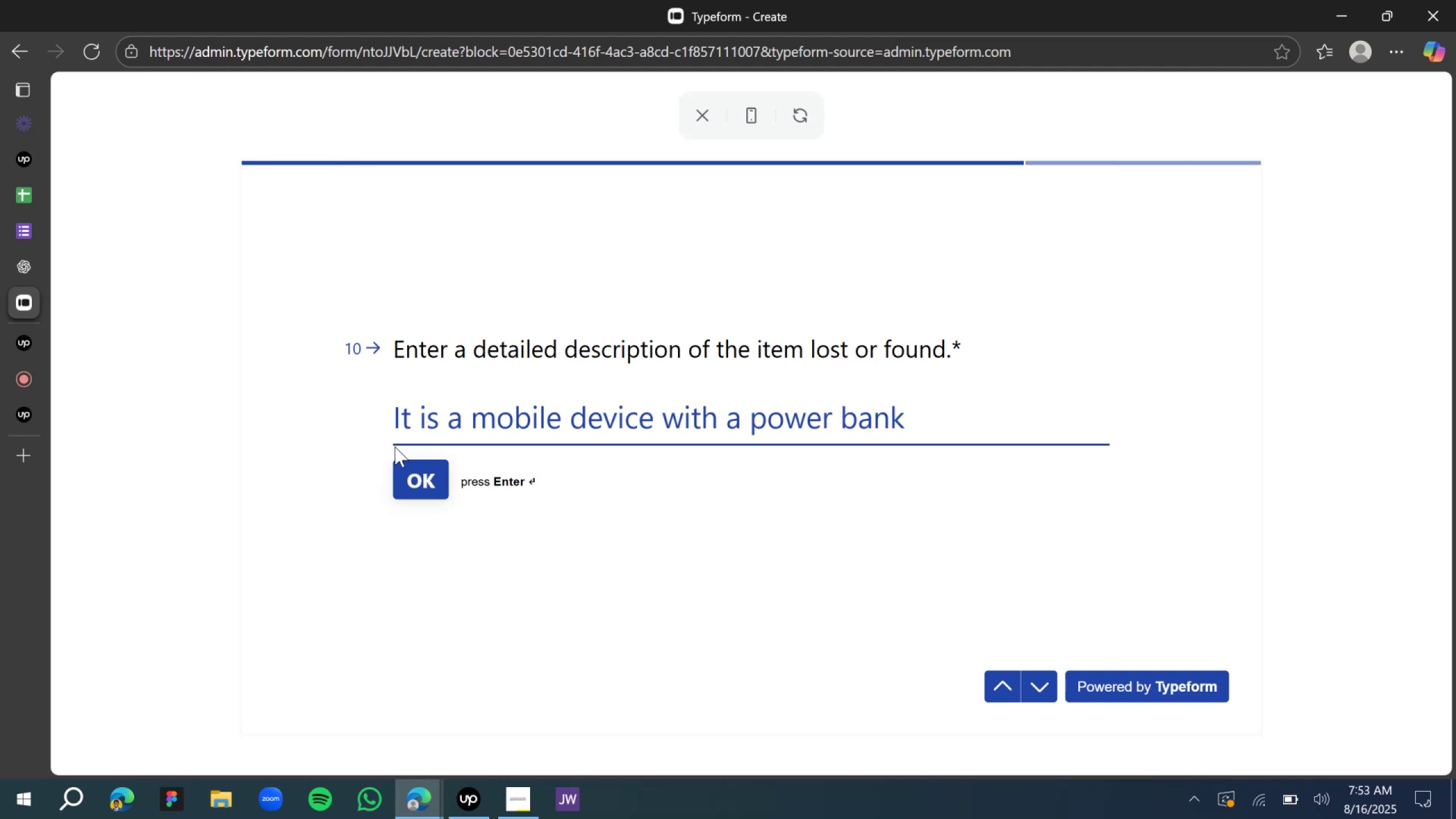 
left_click([424, 491])
 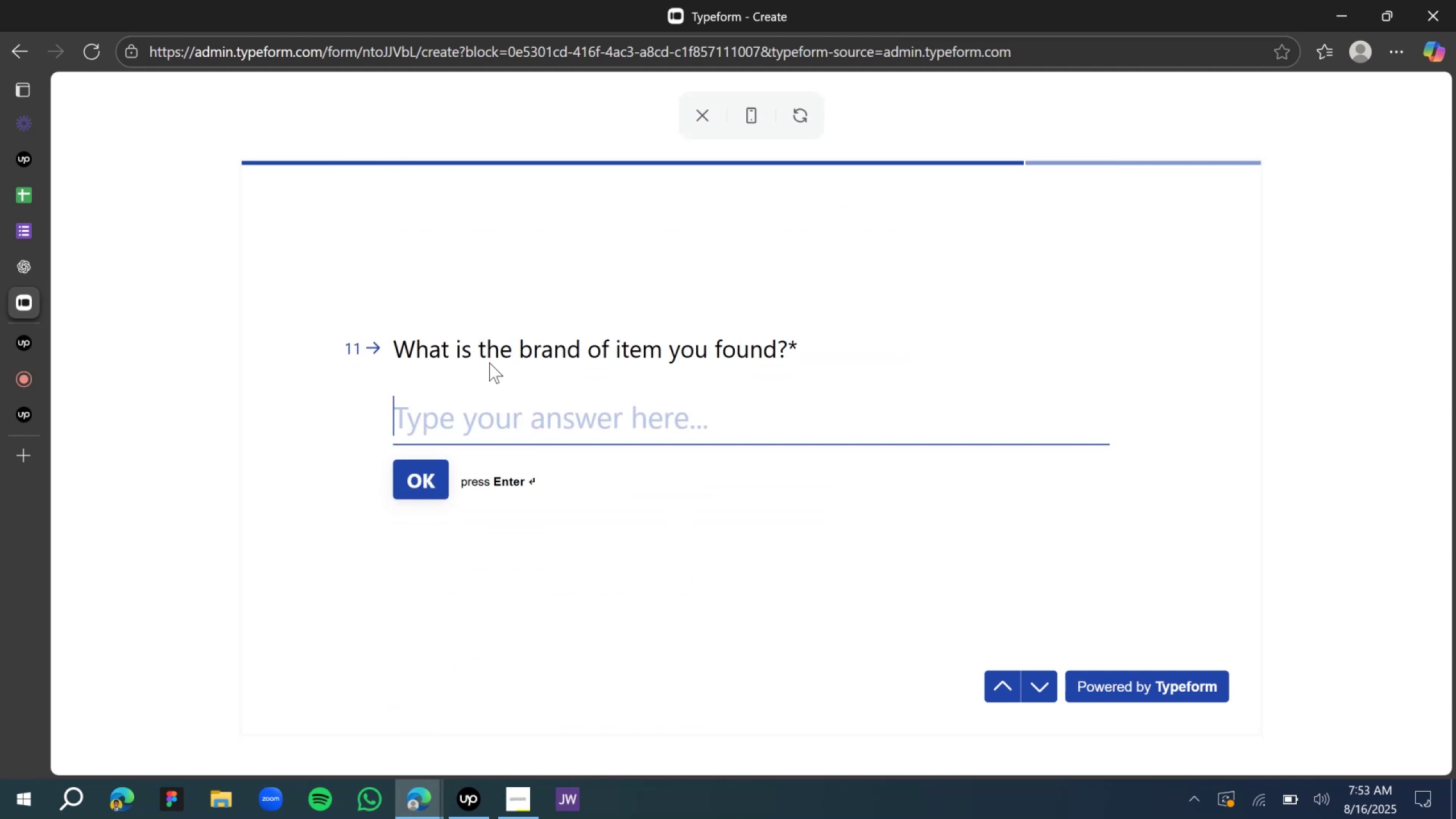 
left_click([498, 423])
 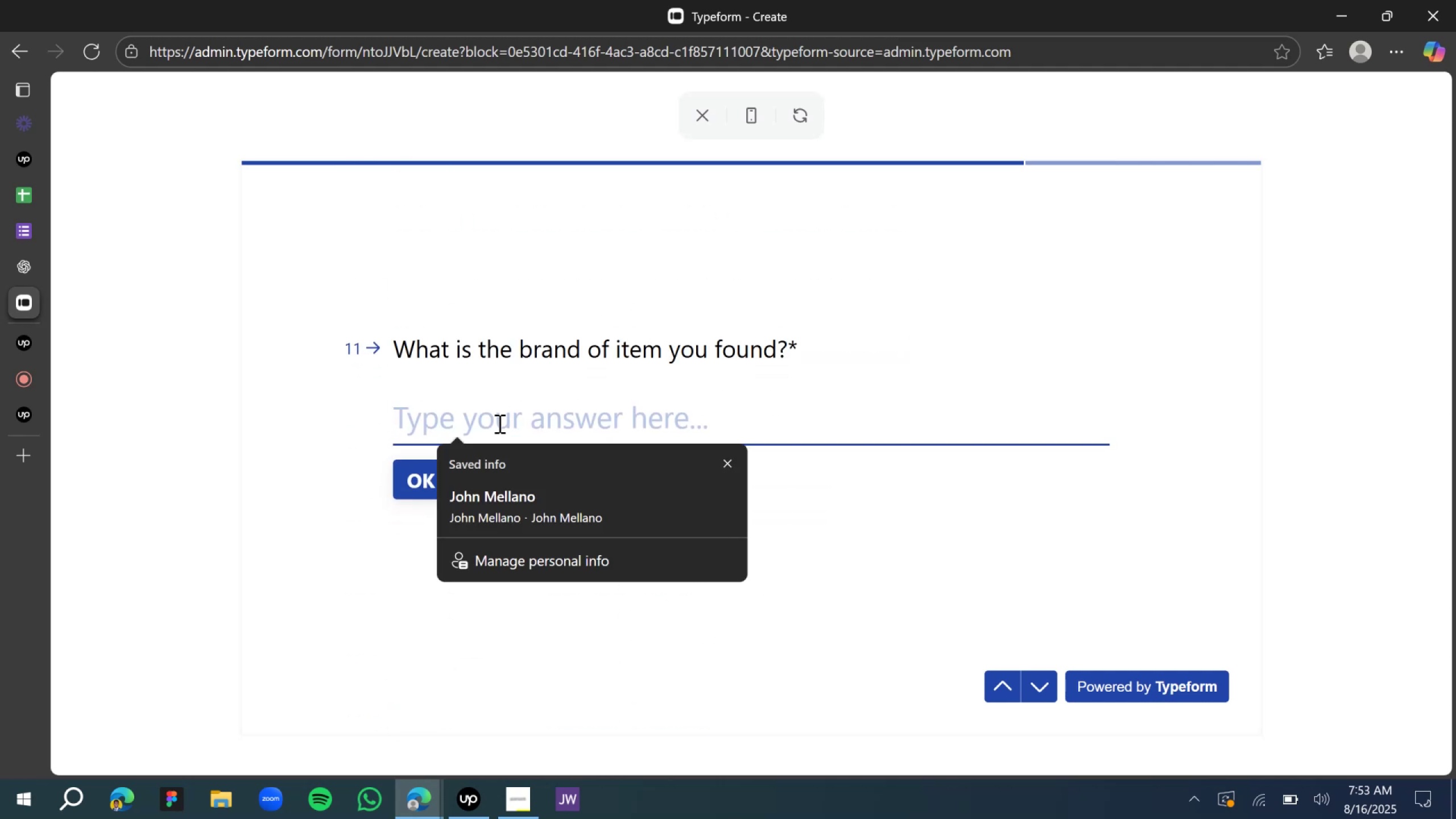 
type(itel power bank and a ih)
key(Backspace)
type(phone)
 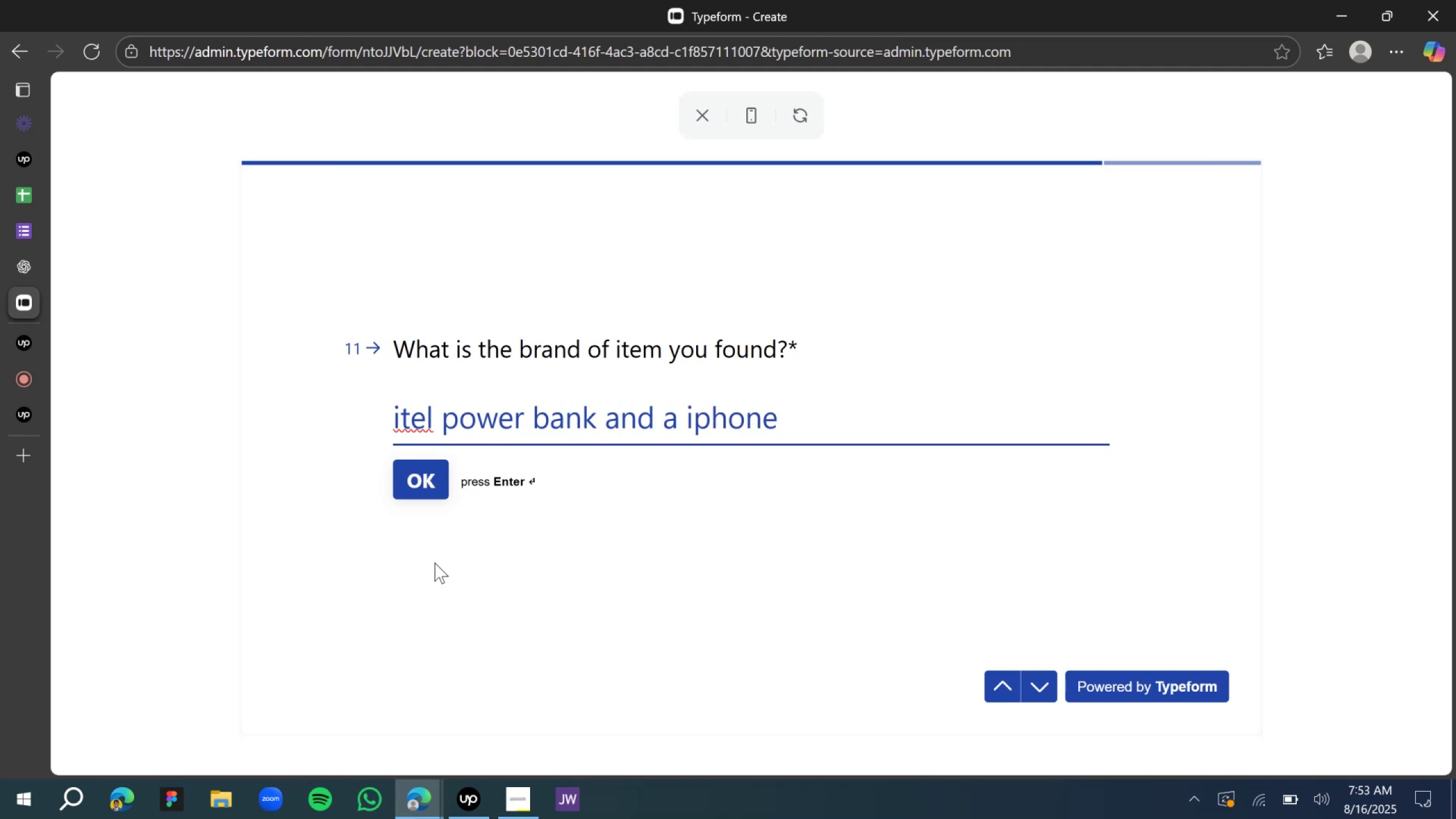 
left_click([417, 484])
 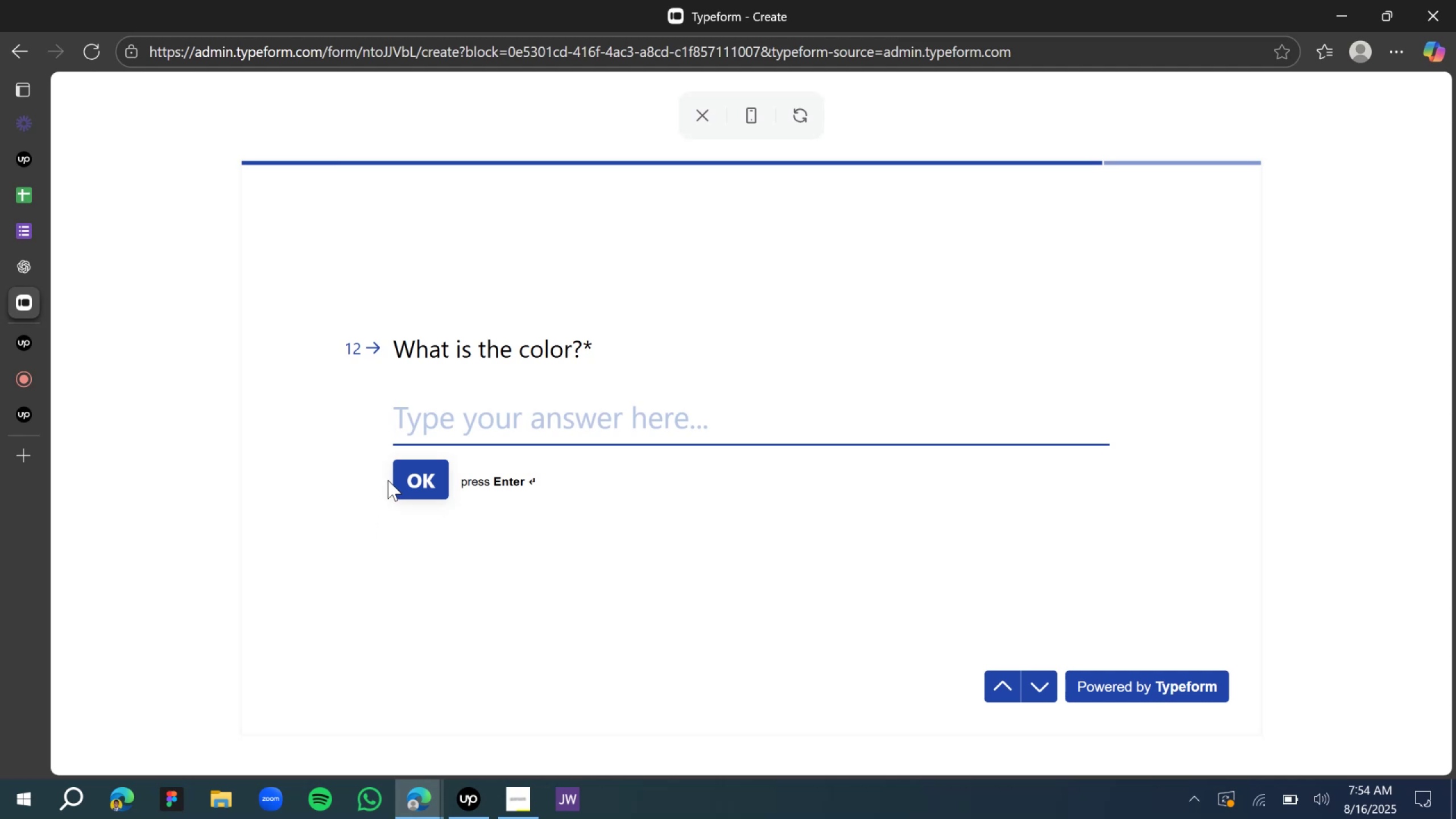 
wait(5.24)
 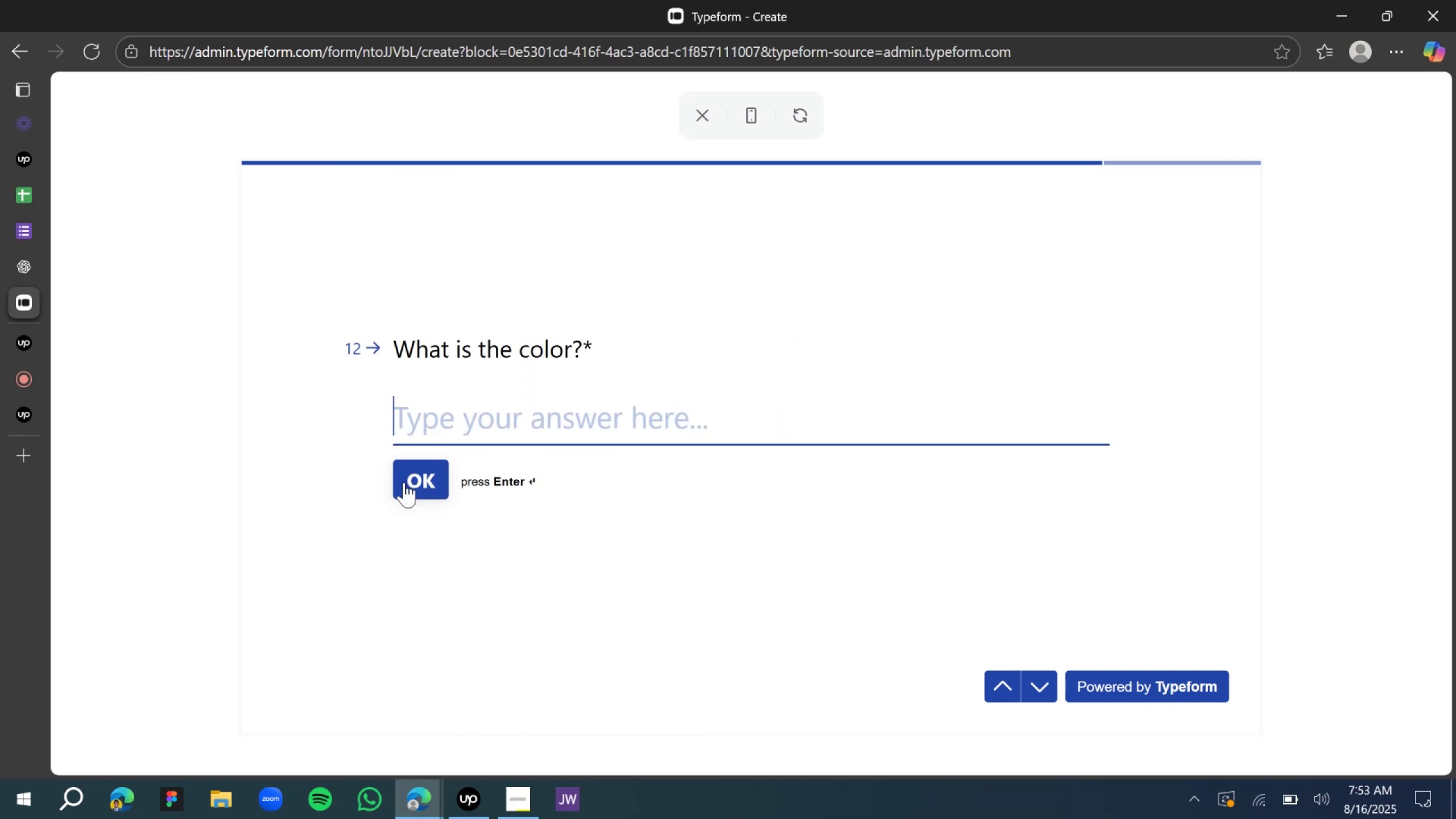 
type(both black)
 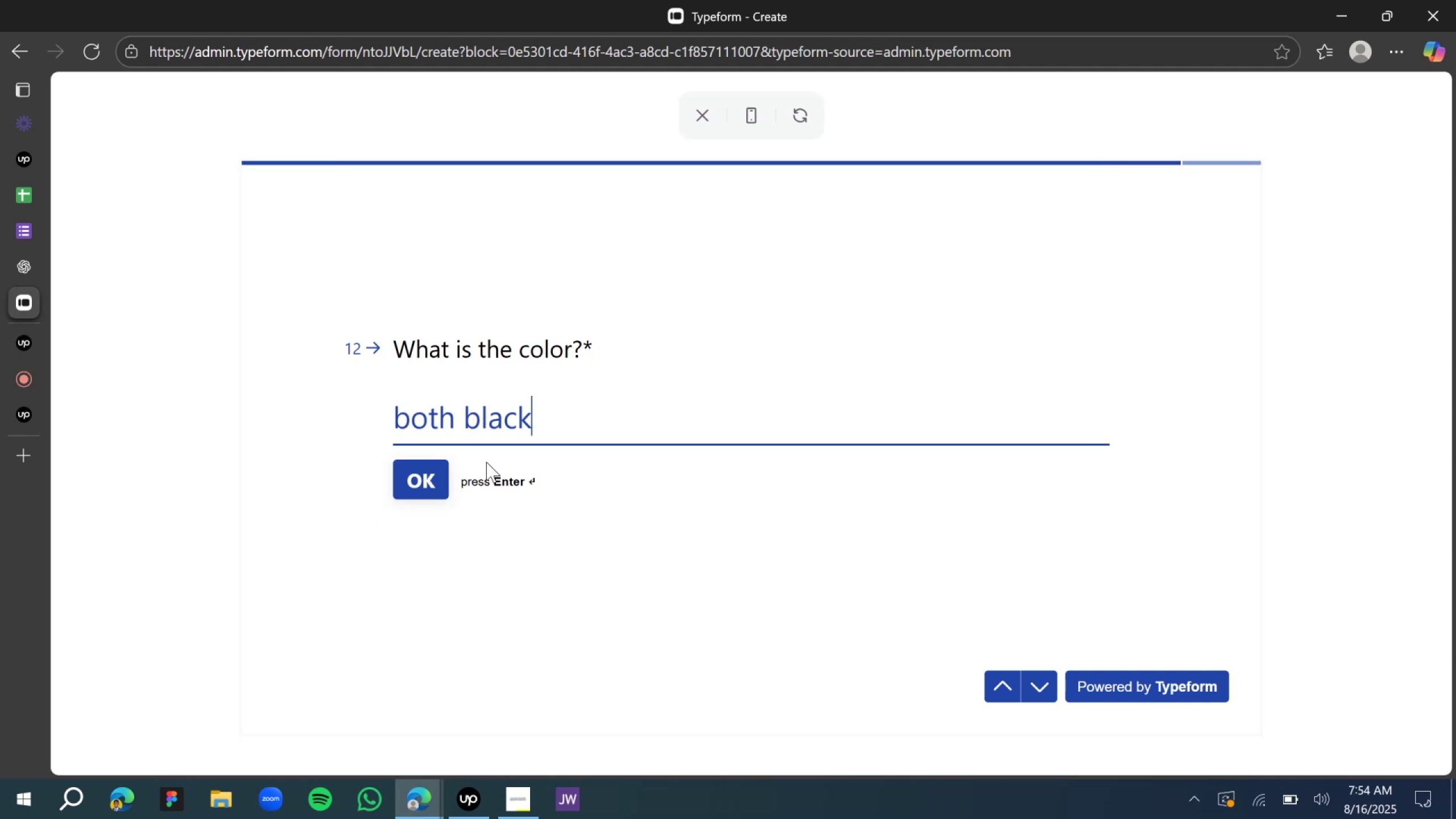 
left_click([415, 477])
 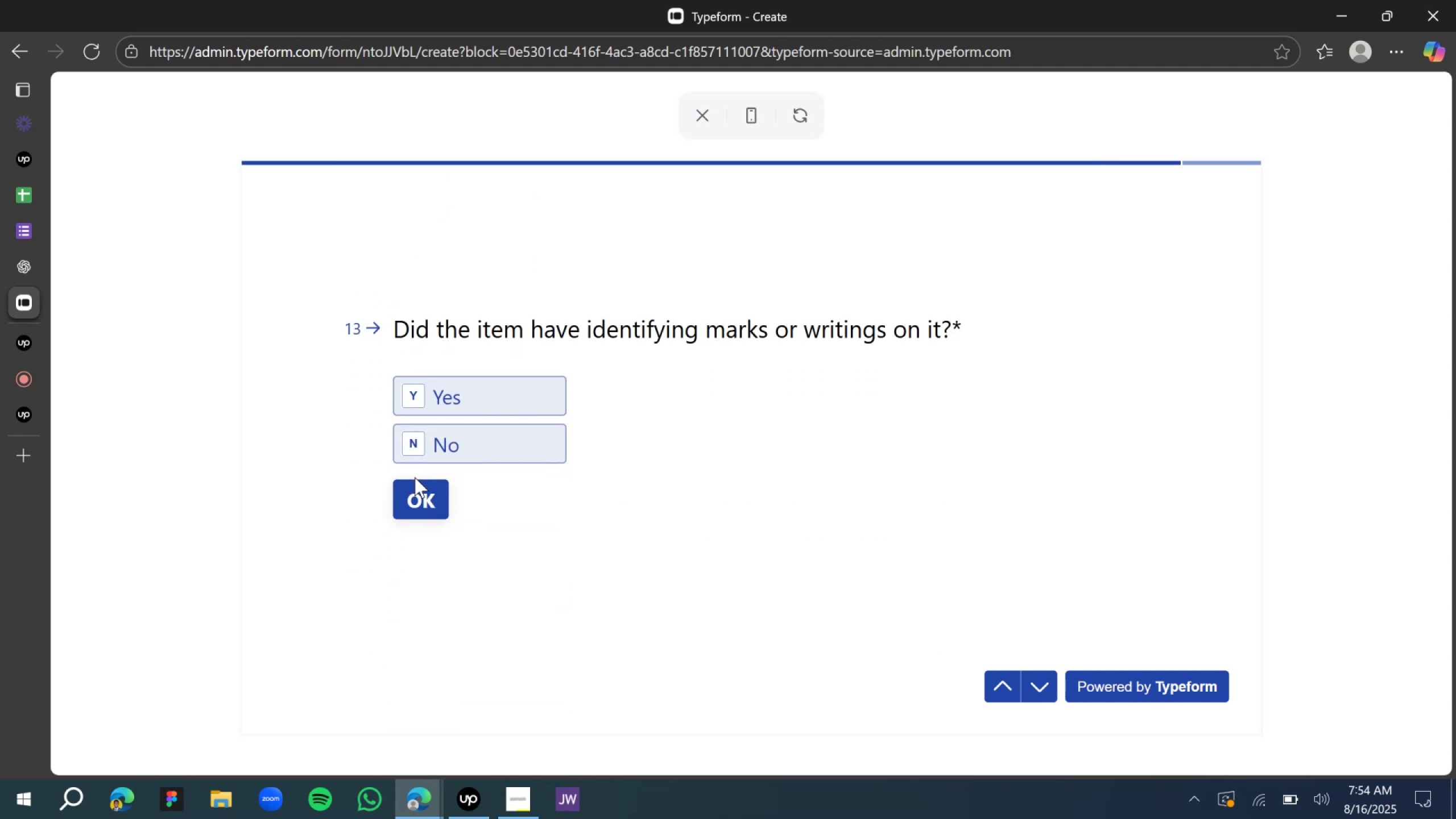 
left_click([466, 454])
 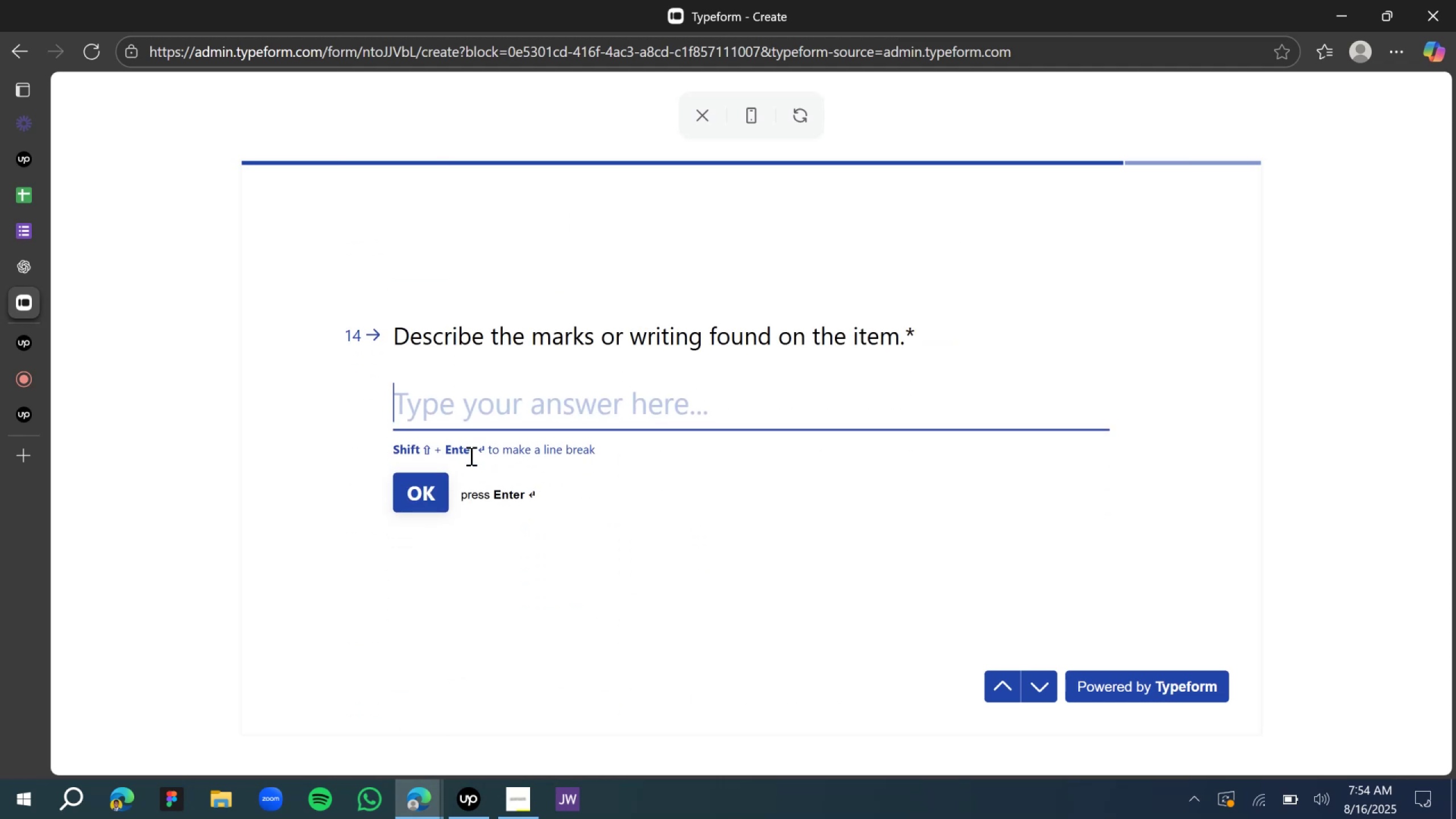 
wait(8.99)
 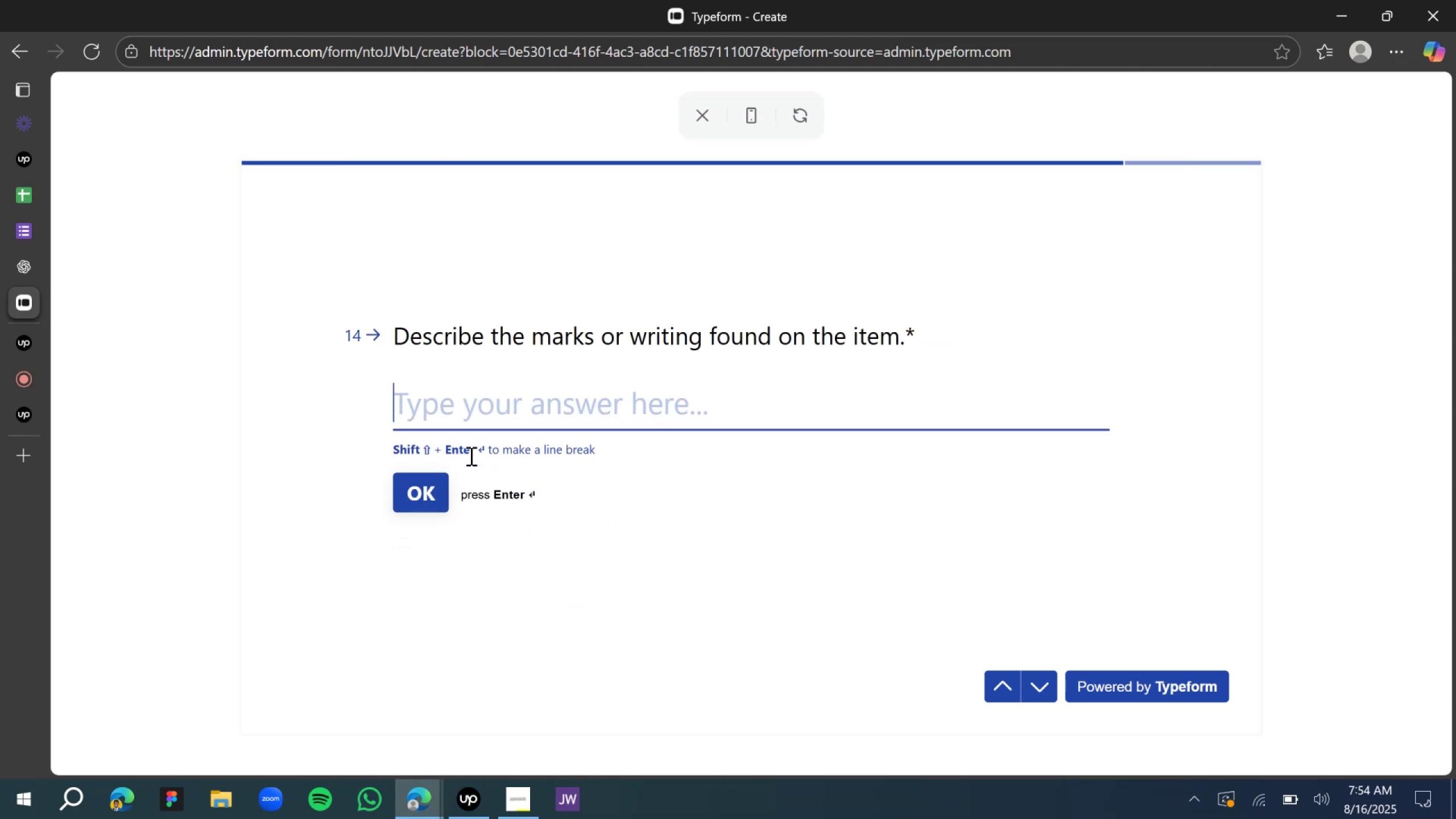 
type(i)
key(Backspace)
type(n )
key(Backspace)
type(o mark found)
 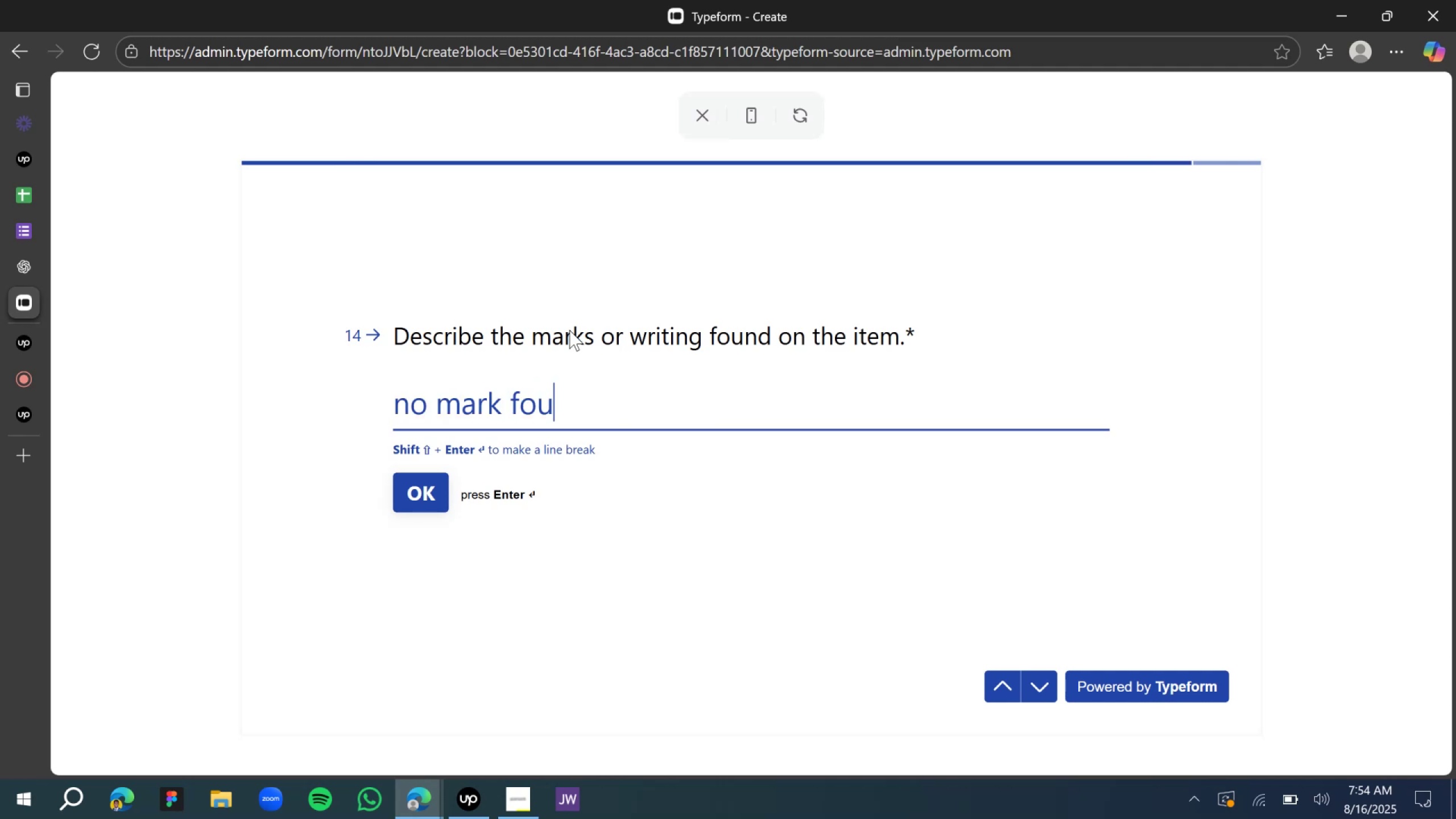 
key(Enter)
 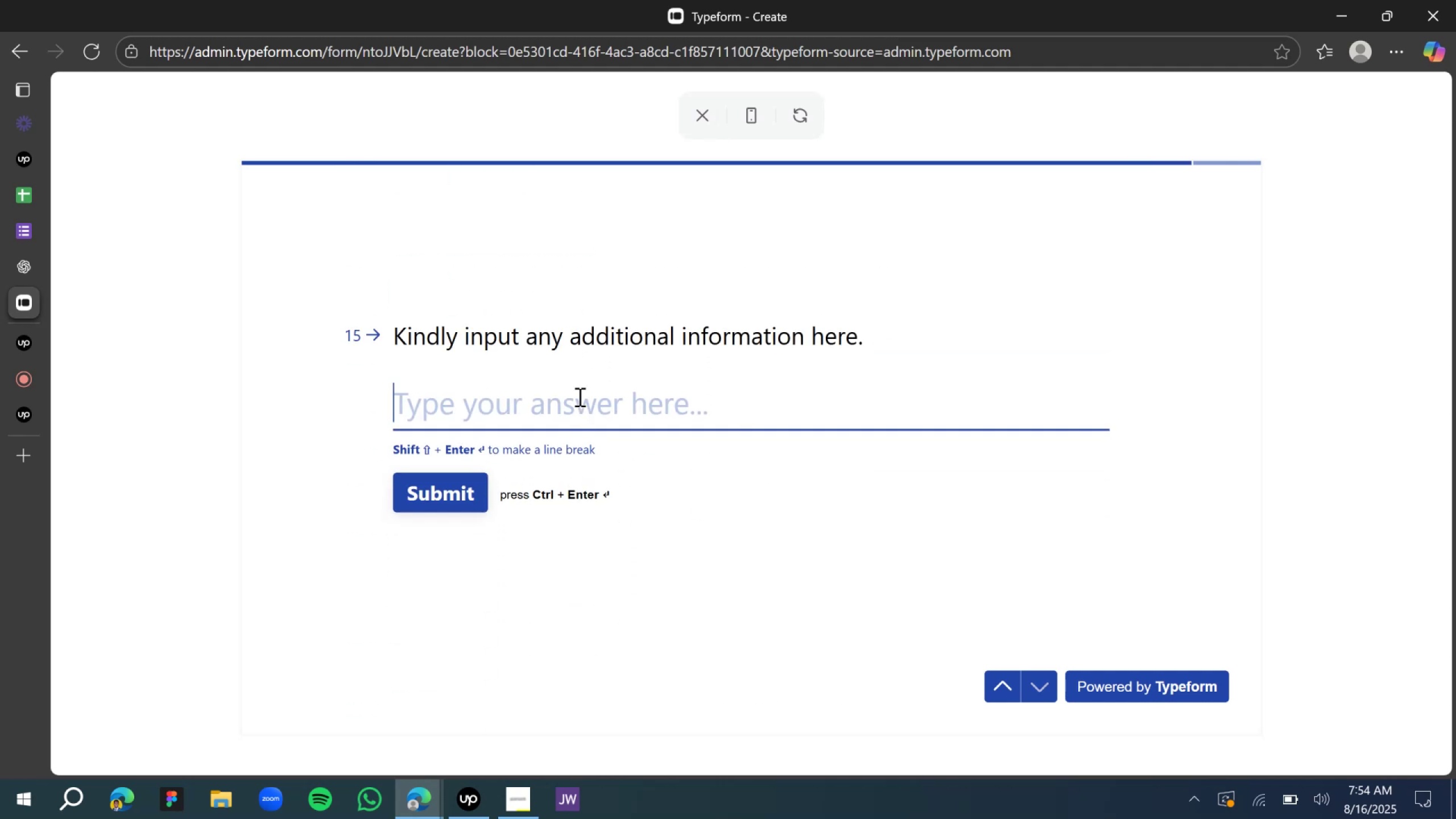 
type(OK)
key(Backspace)
key(Backspace)
key(Backspace)
type(what i notice is h)
key(Backspace)
type(that the phone is brand new)
 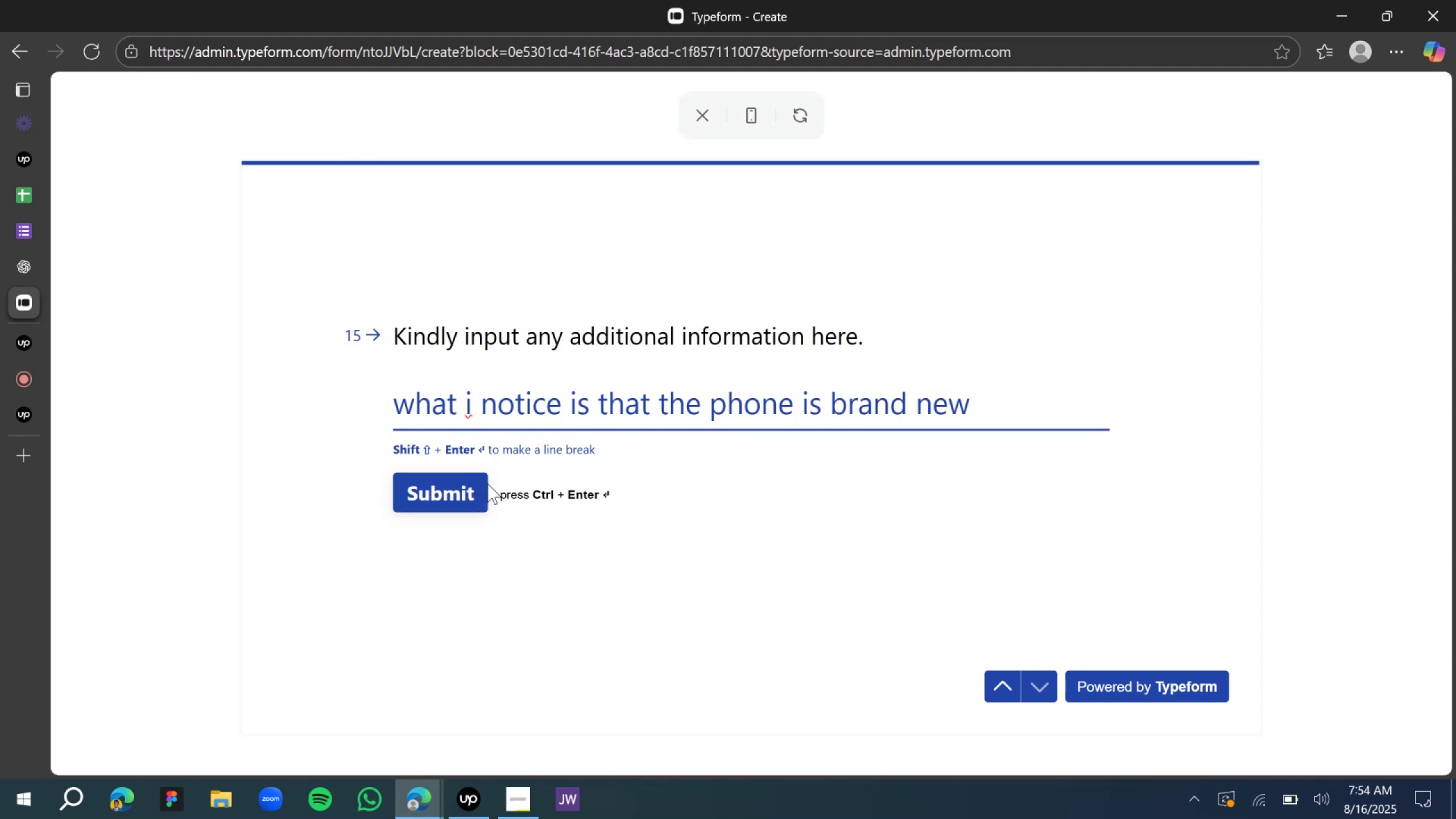 
left_click([462, 496])
 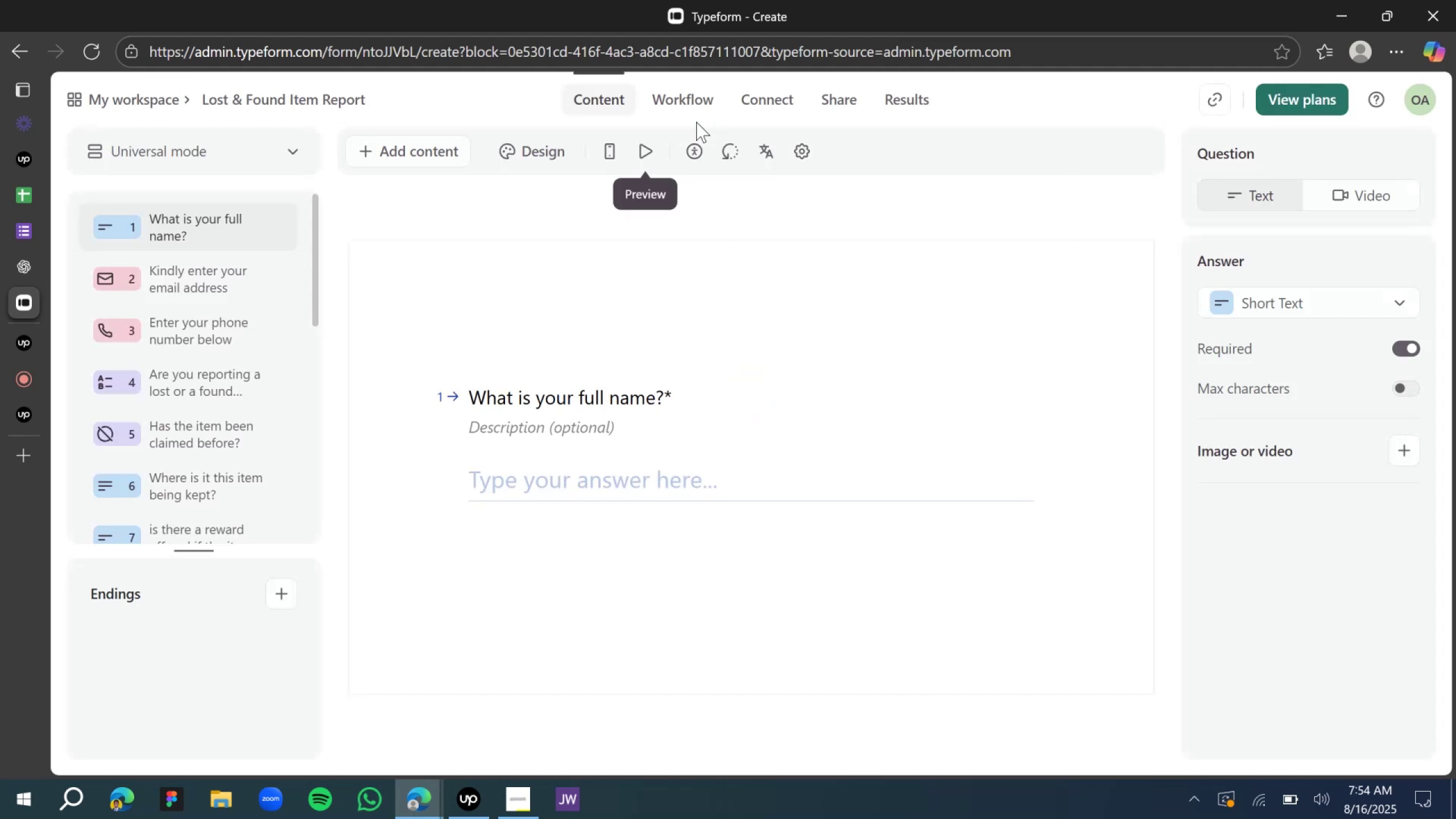 
wait(7.88)
 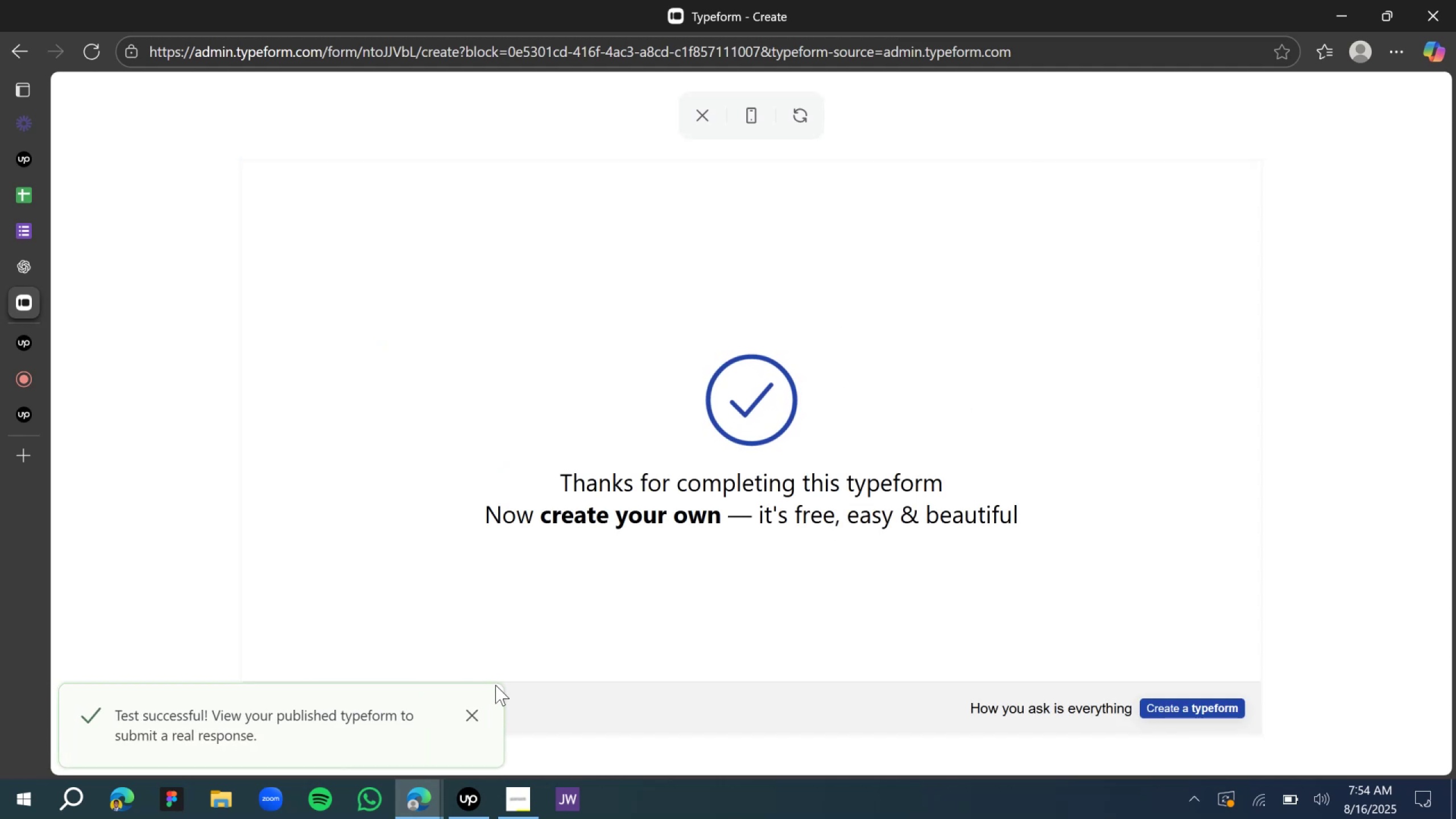 
scroll: coordinate [271, 330], scroll_direction: down, amount: 10.0
 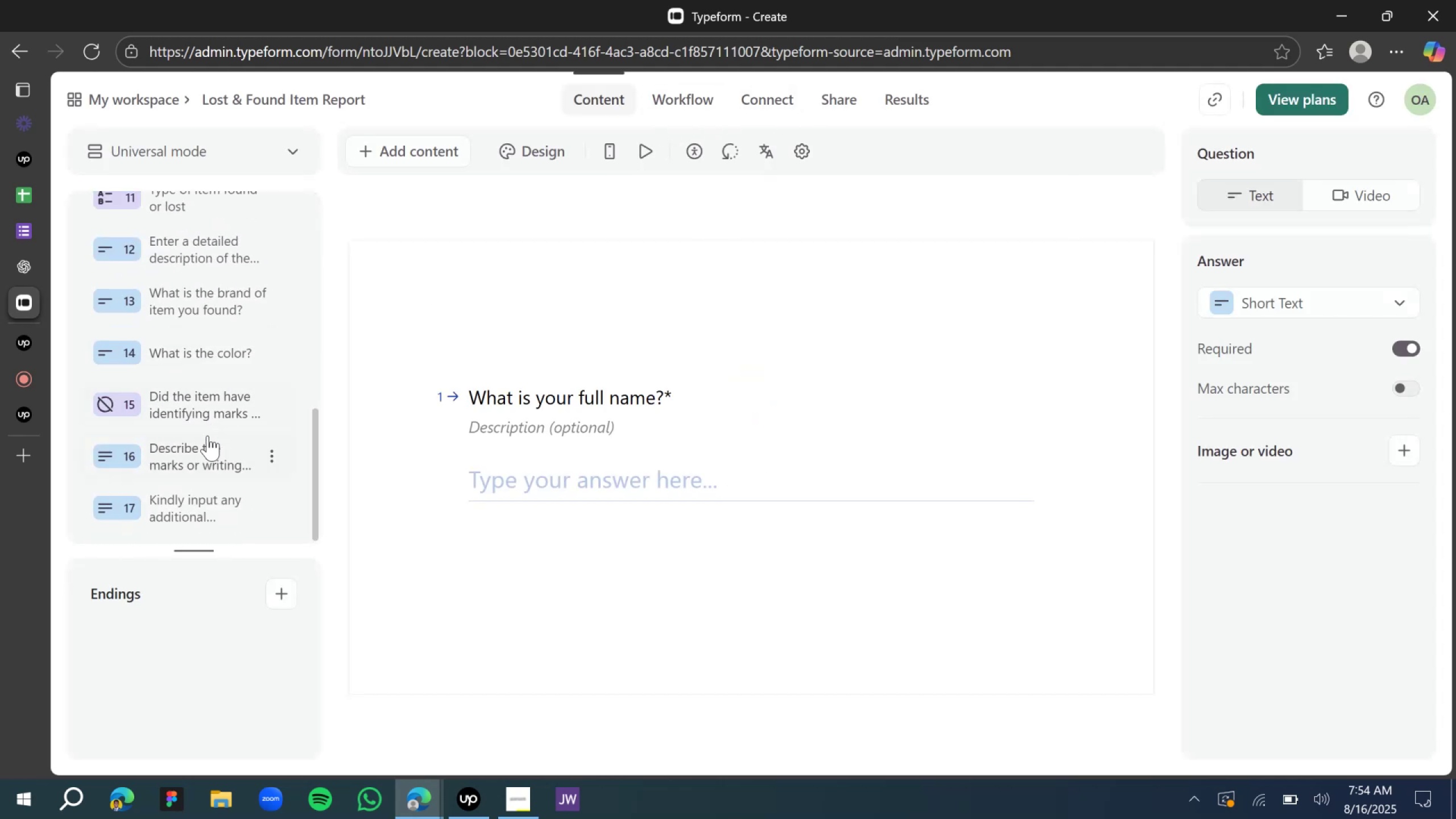 
left_click([208, 444])
 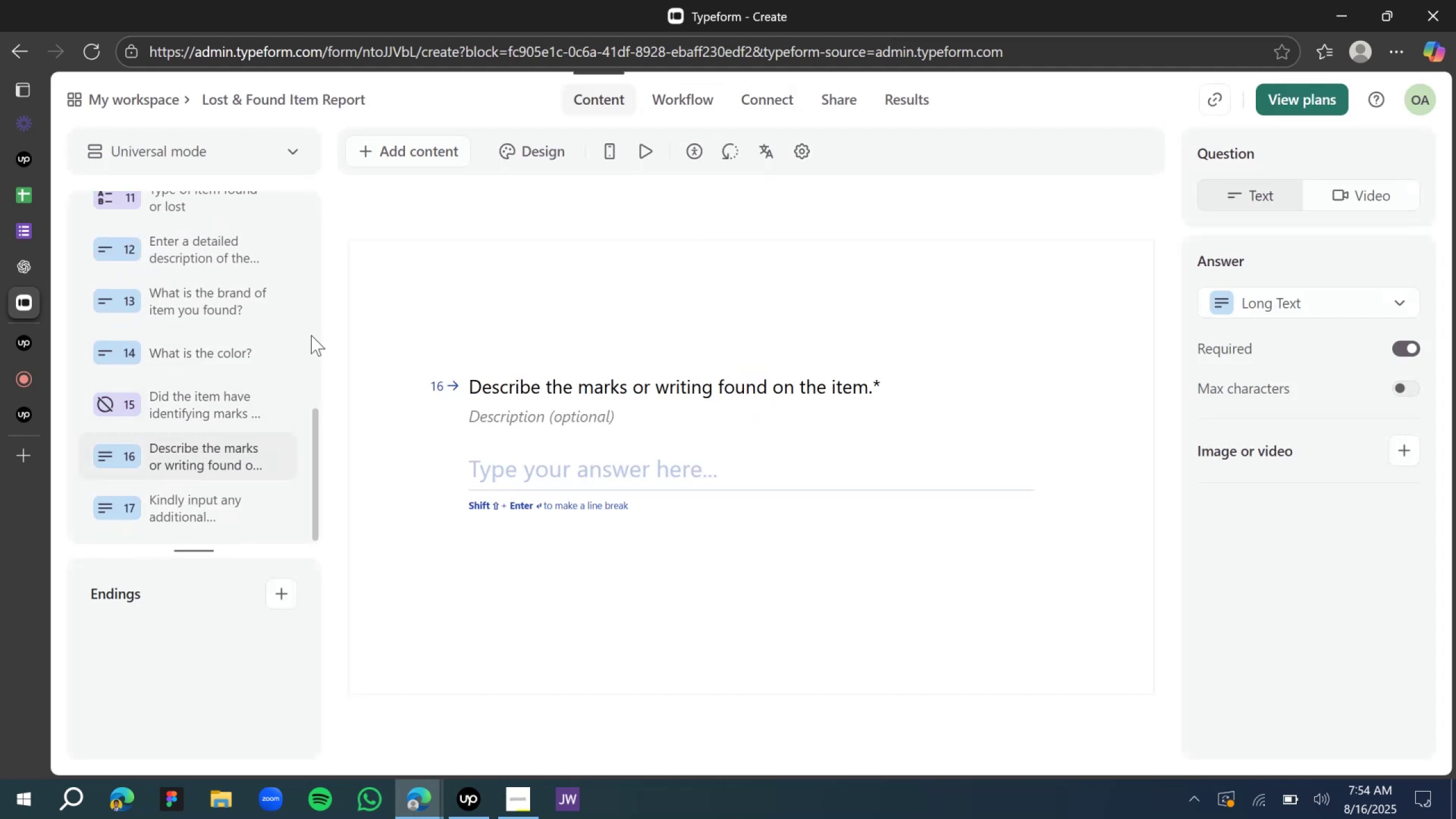 
left_click_drag(start_coordinate=[149, 407], to_coordinate=[152, 409])
 